 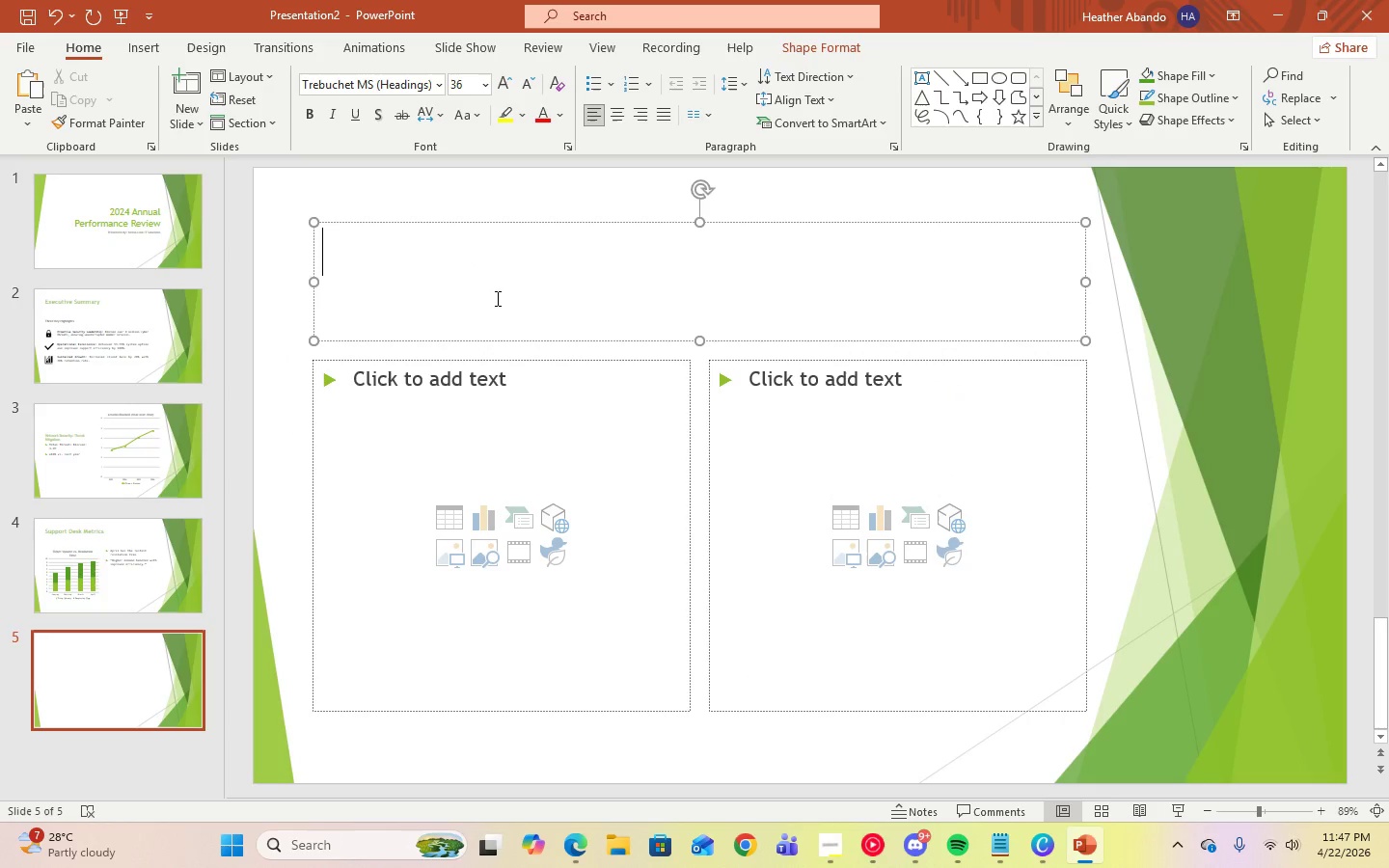 
type(cloud migration progress)
 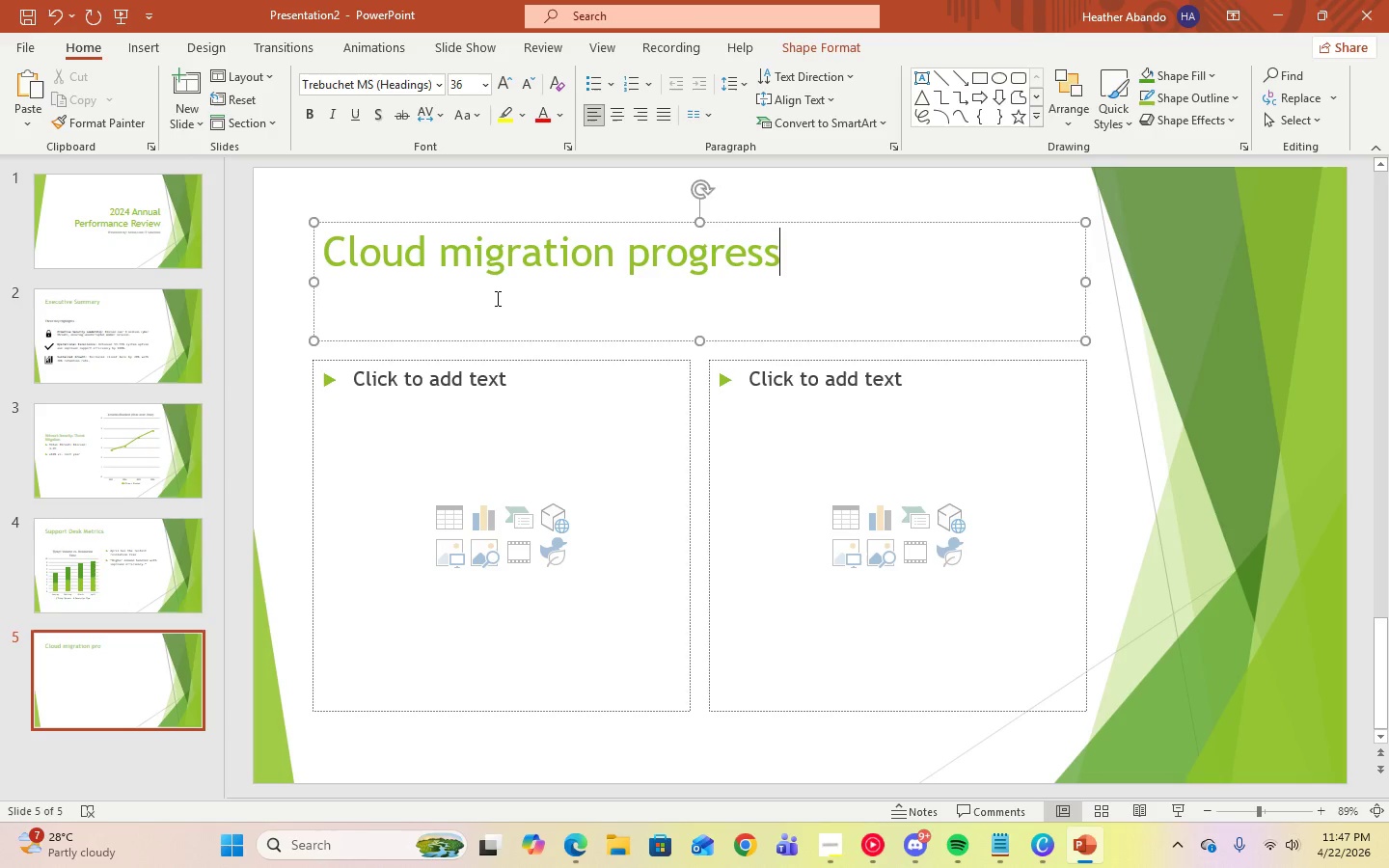 
key(Control+A)
 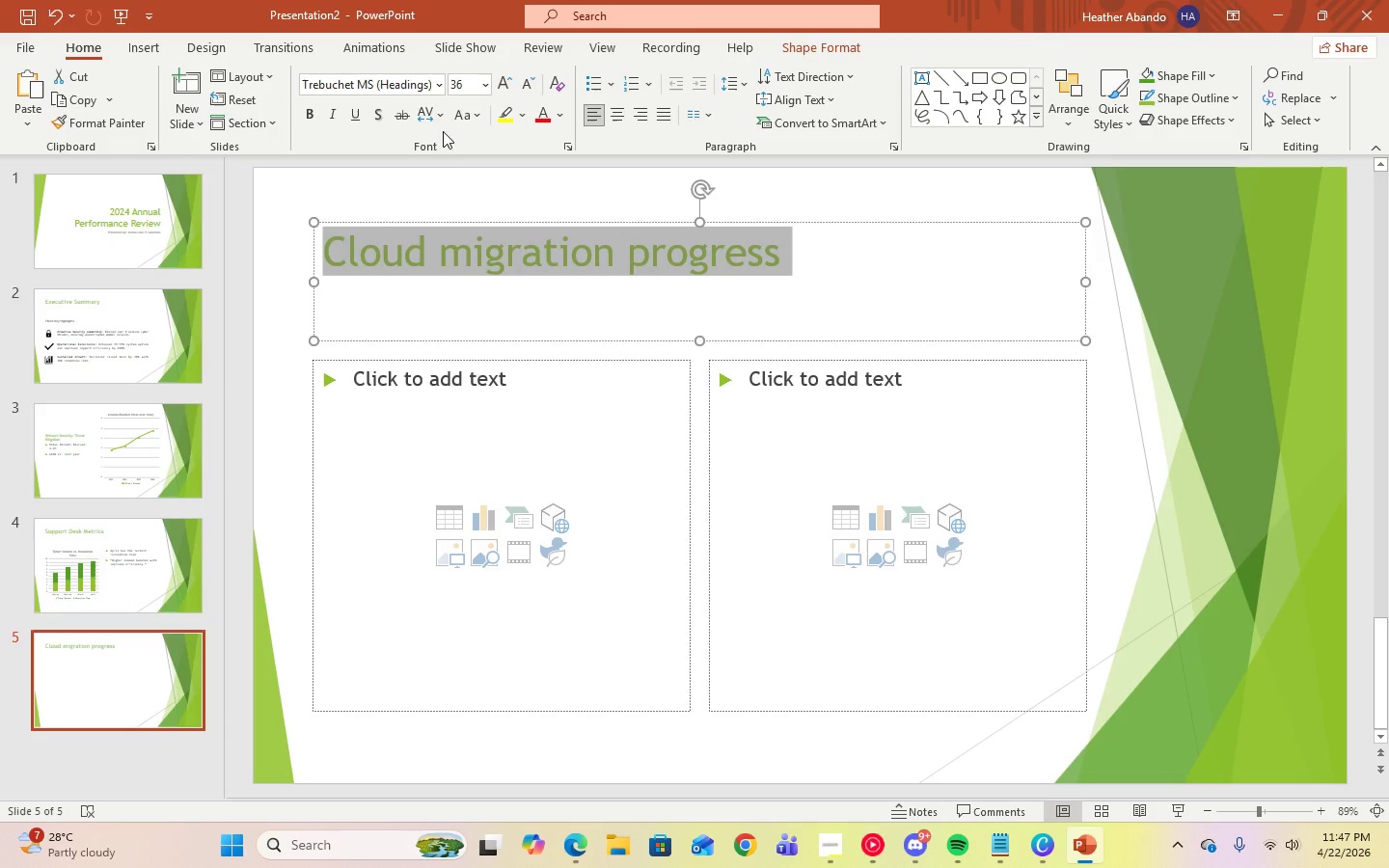 
left_click([467, 122])
 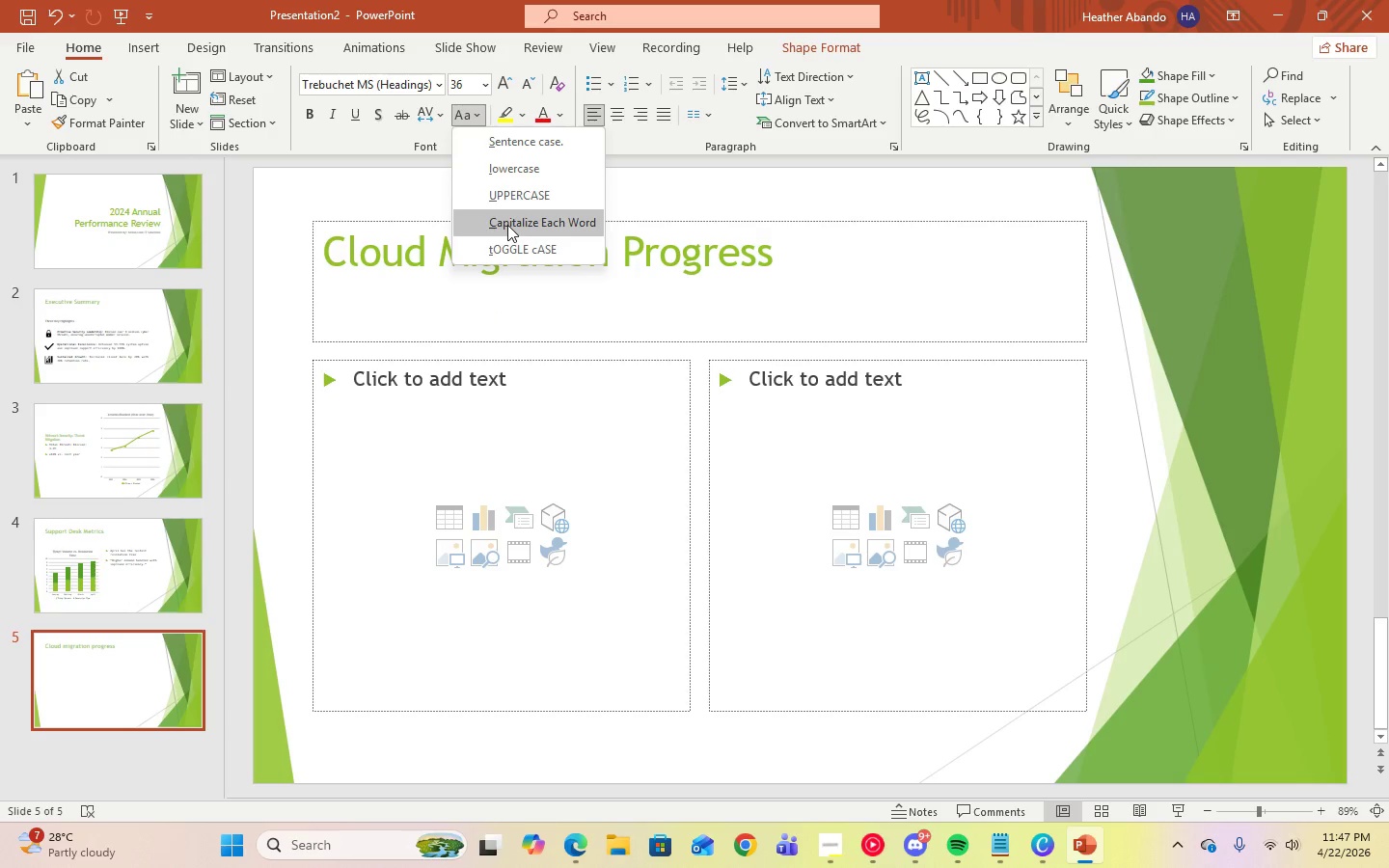 
left_click([507, 225])
 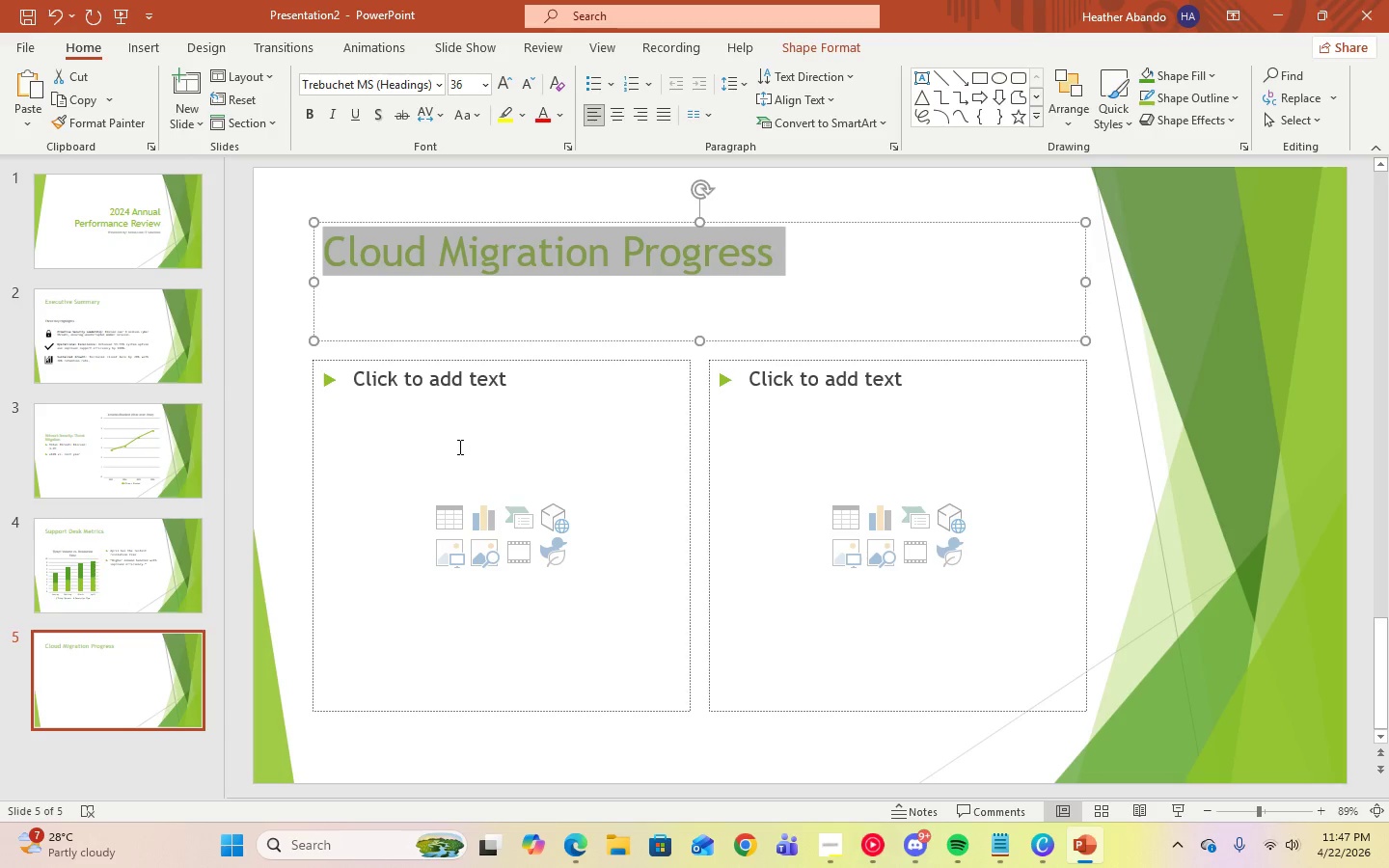 
wait(6.06)
 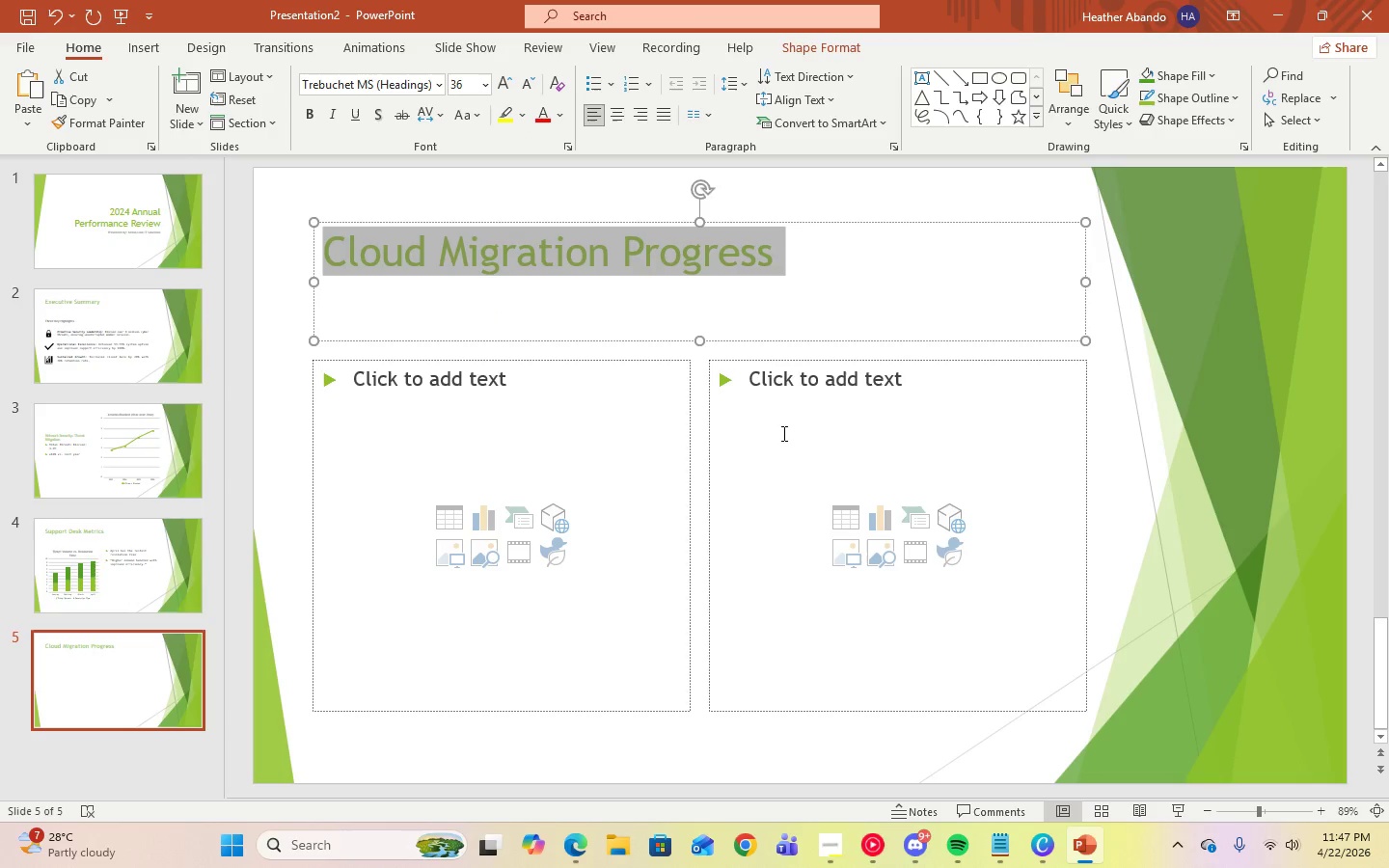 
left_click([507, 379])
 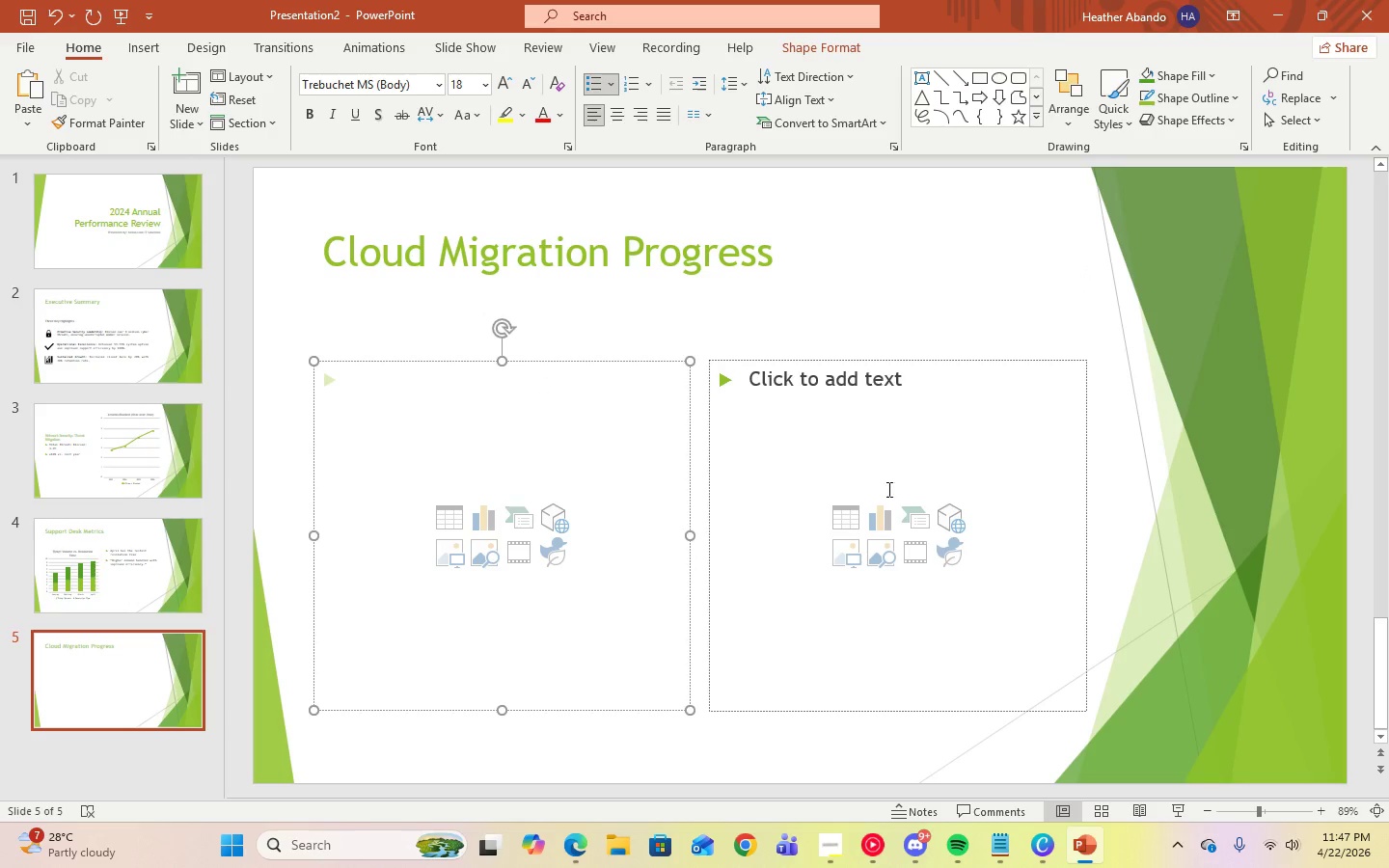 
left_click([880, 513])
 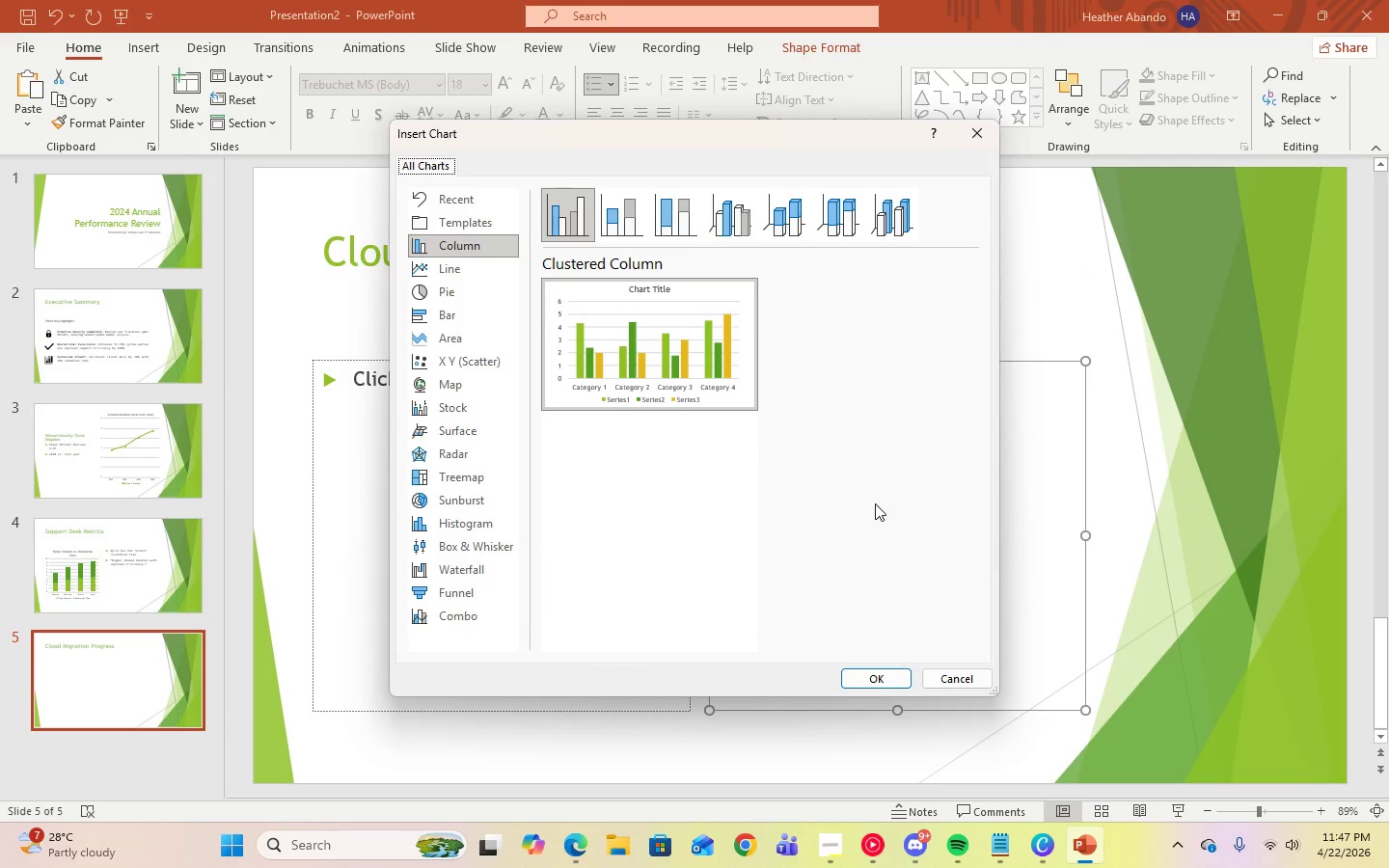 
wait(23.11)
 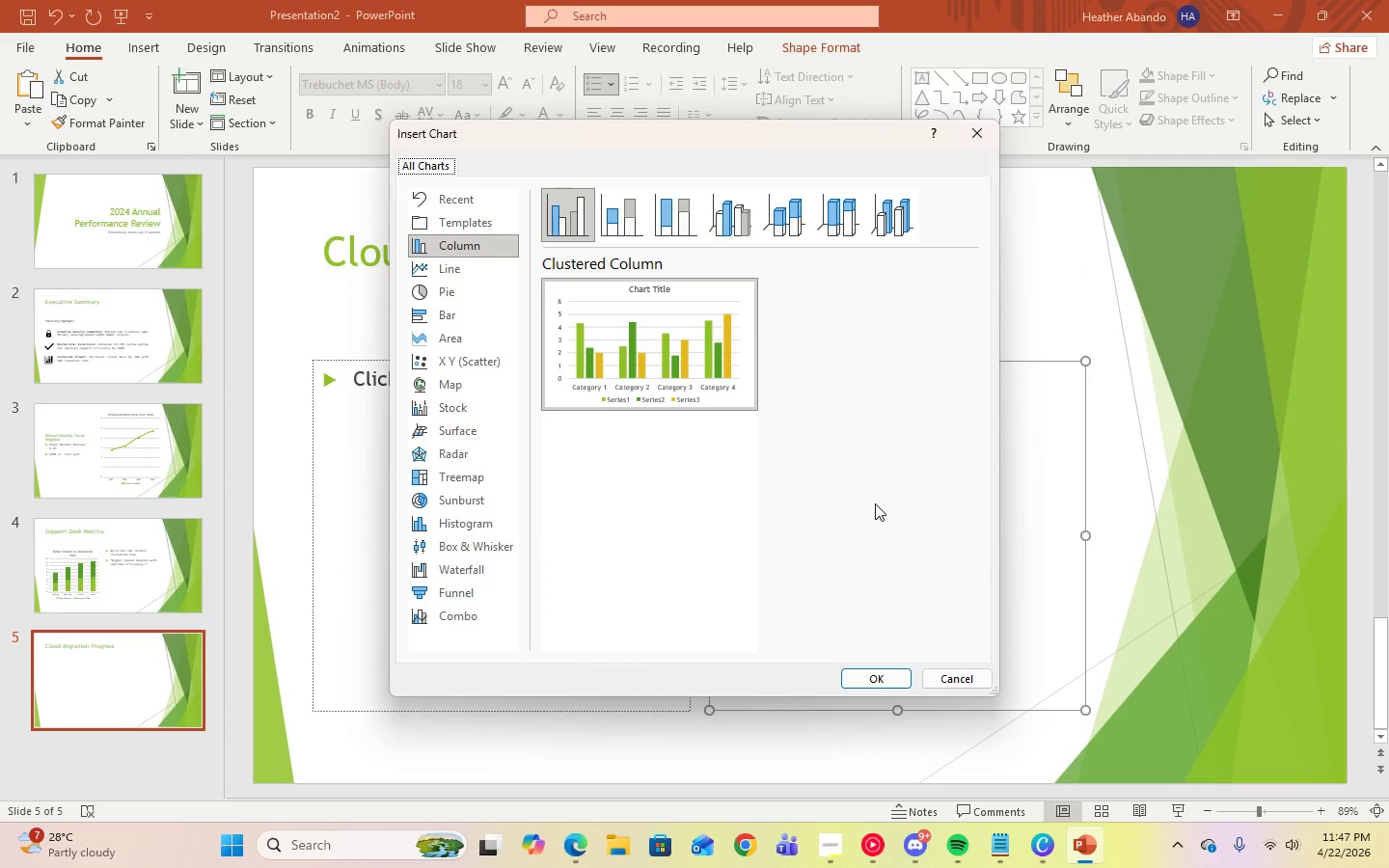 
left_click([440, 312])
 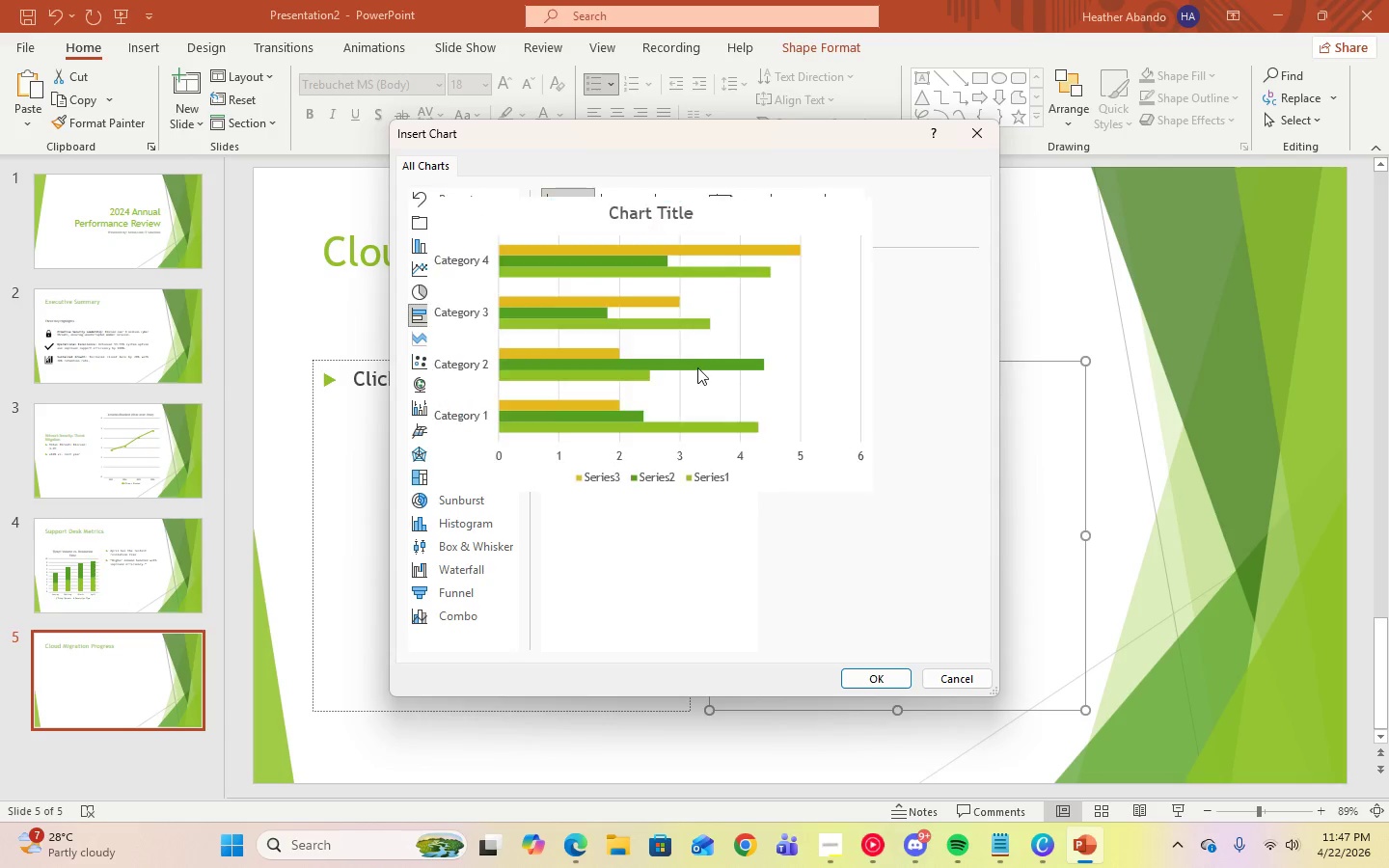 
left_click([892, 680])
 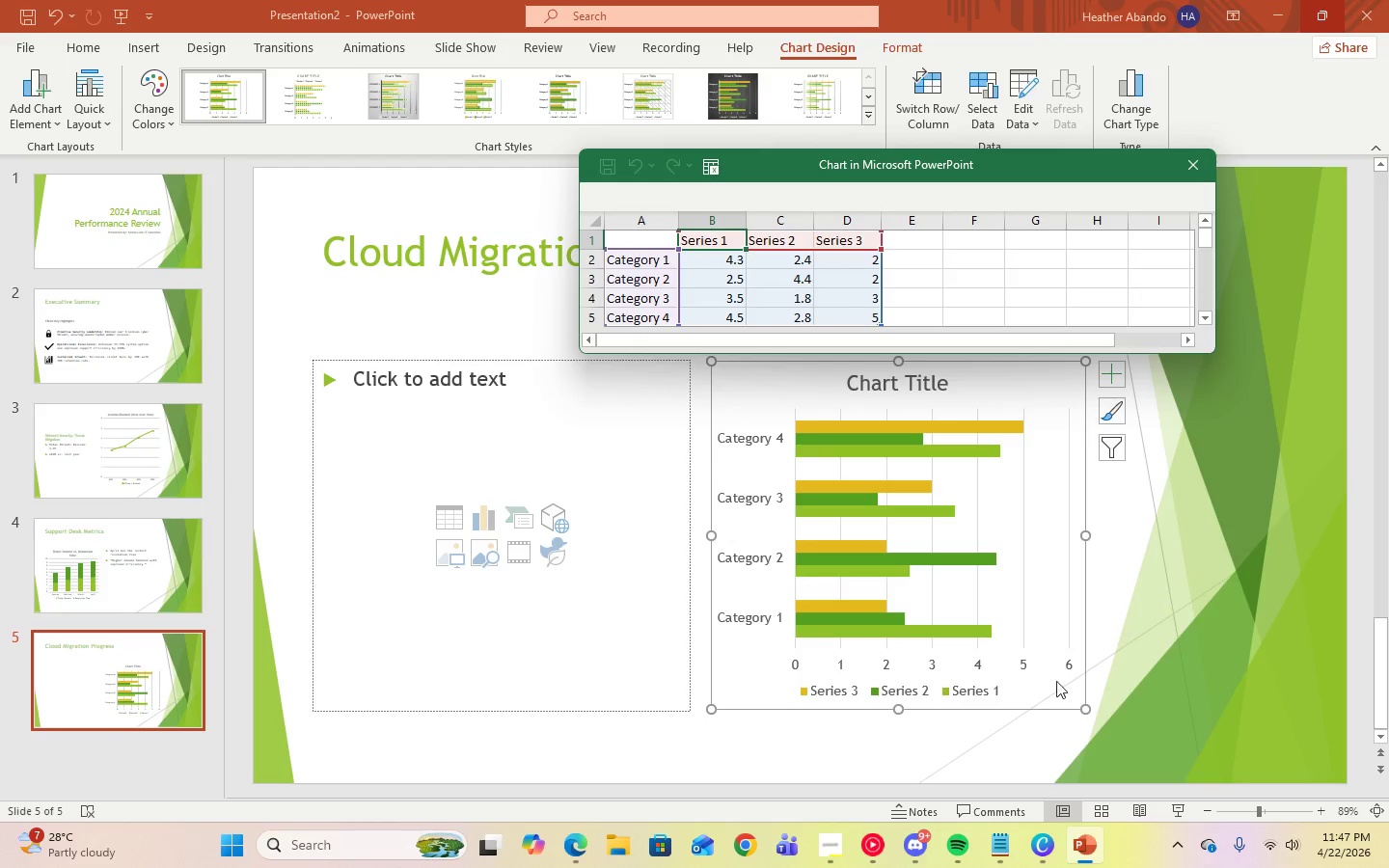 
left_click([998, 852])
 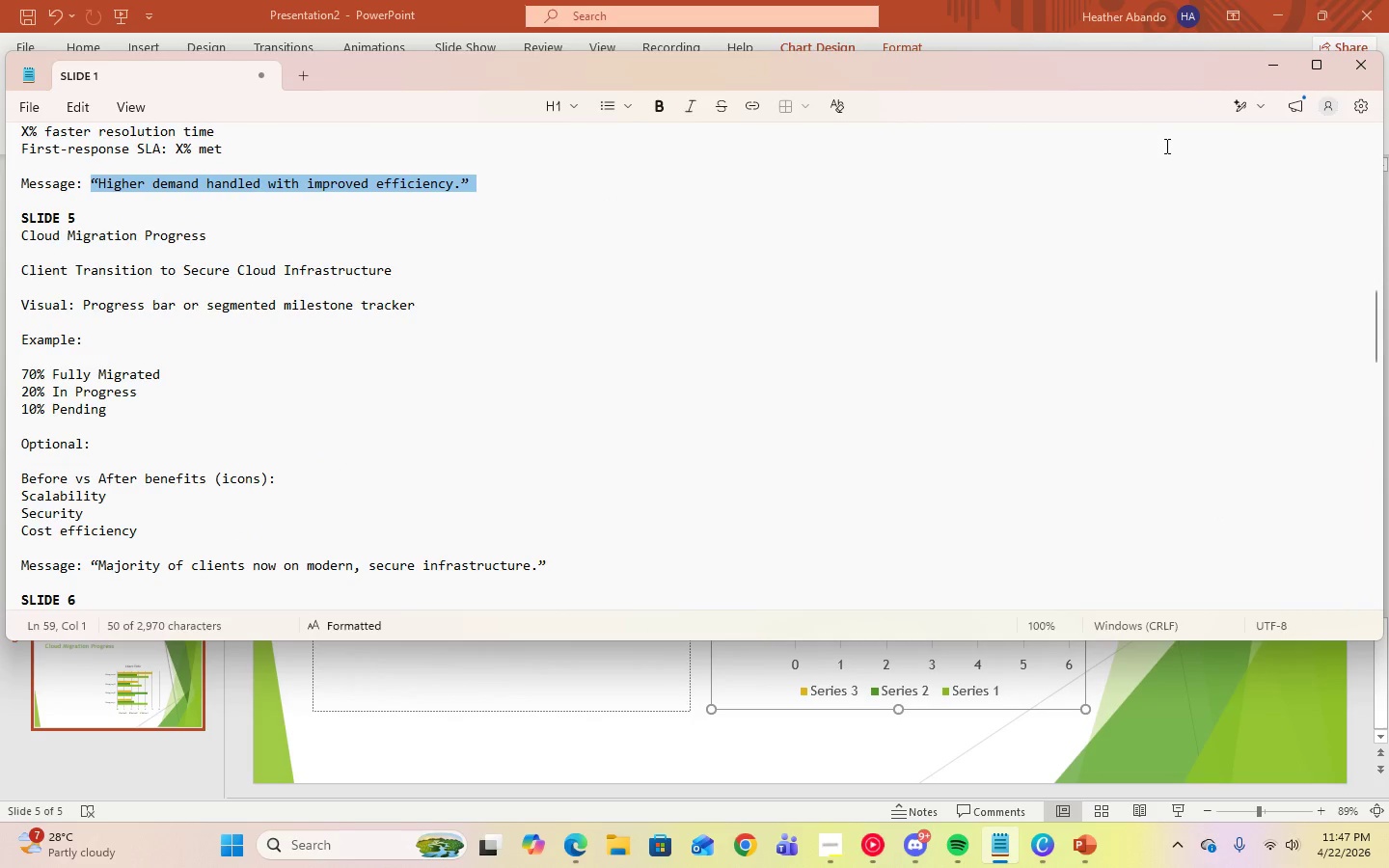 
wait(10.12)
 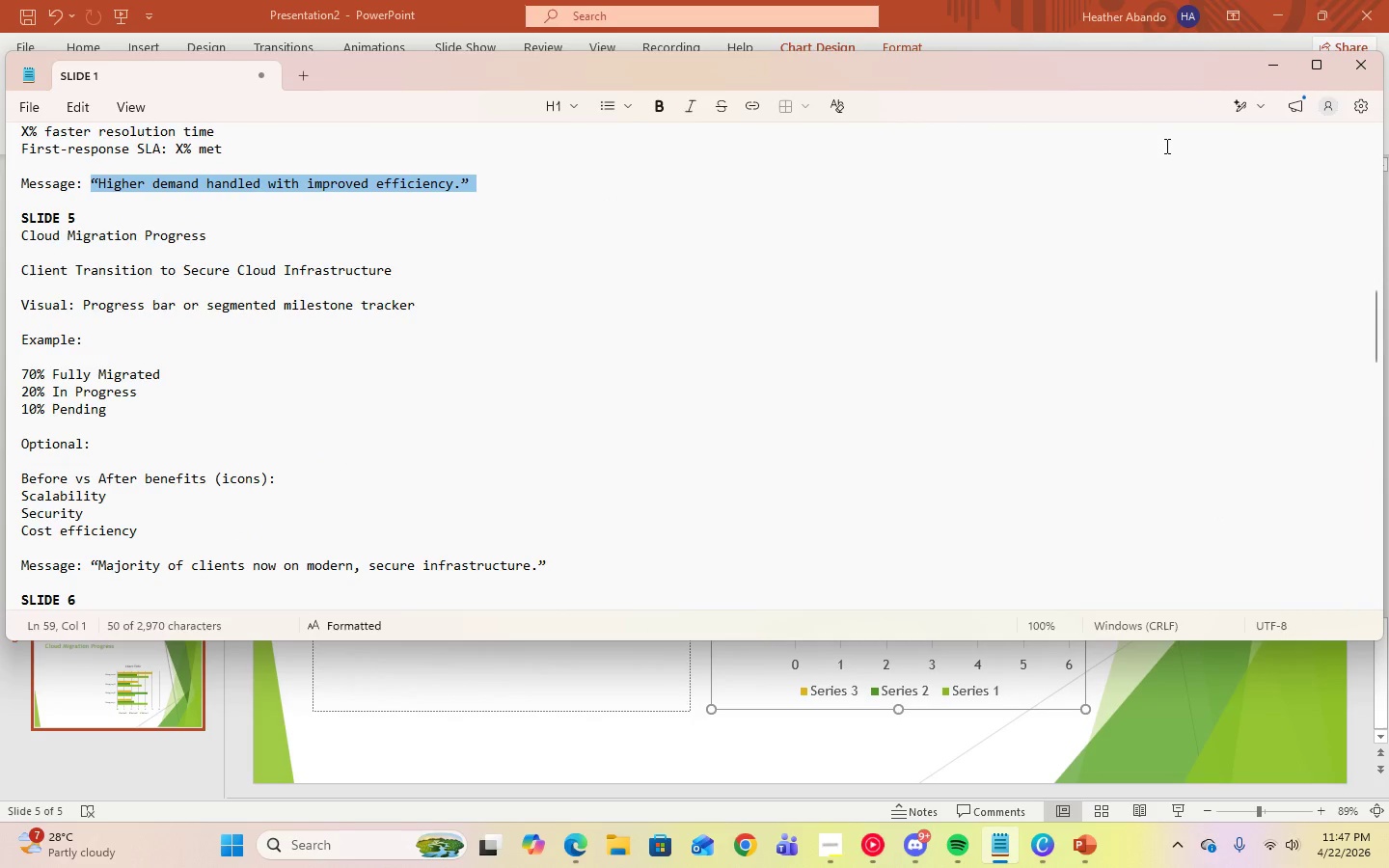 
left_click([1289, 57])
 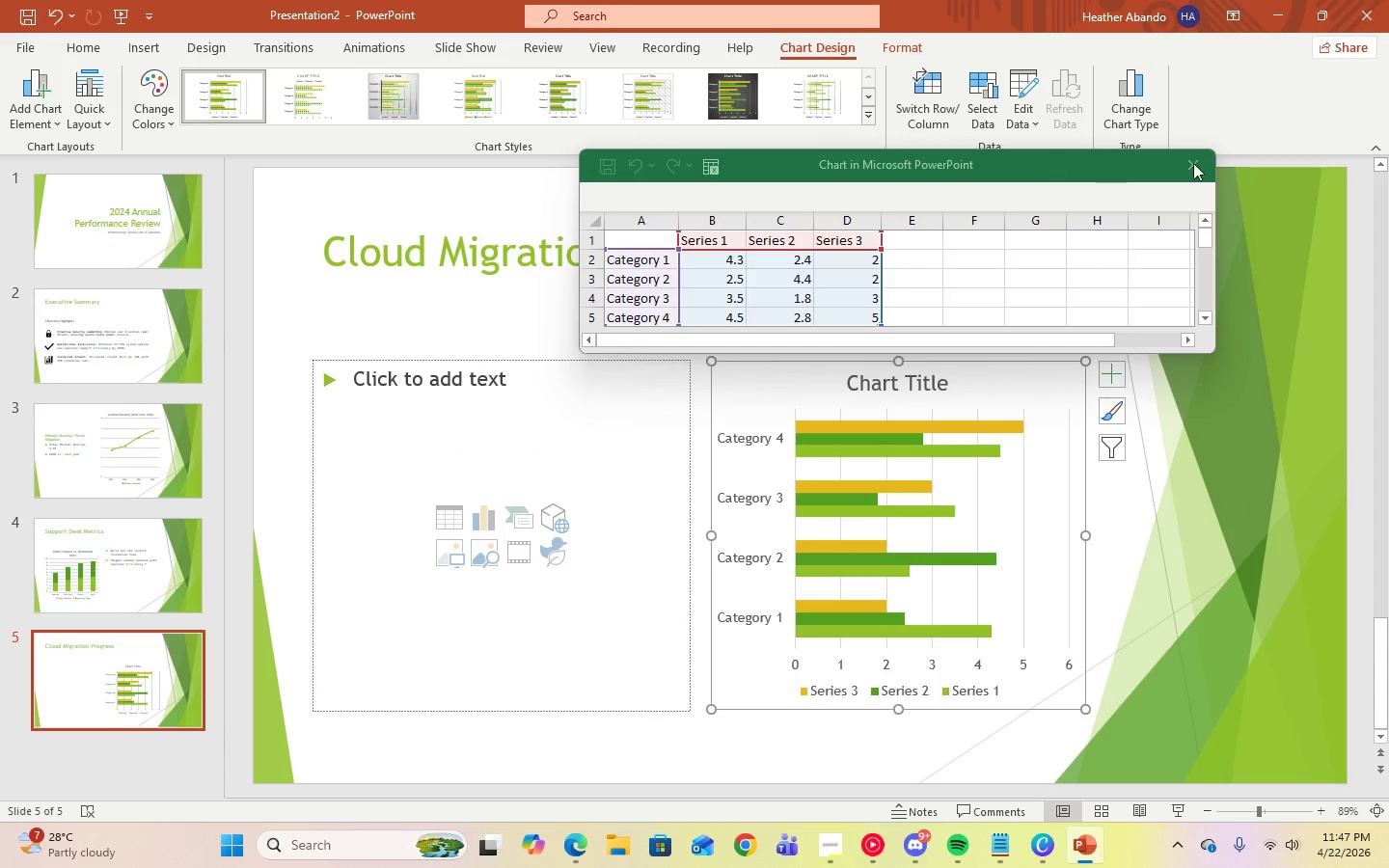 
left_click([1213, 163])
 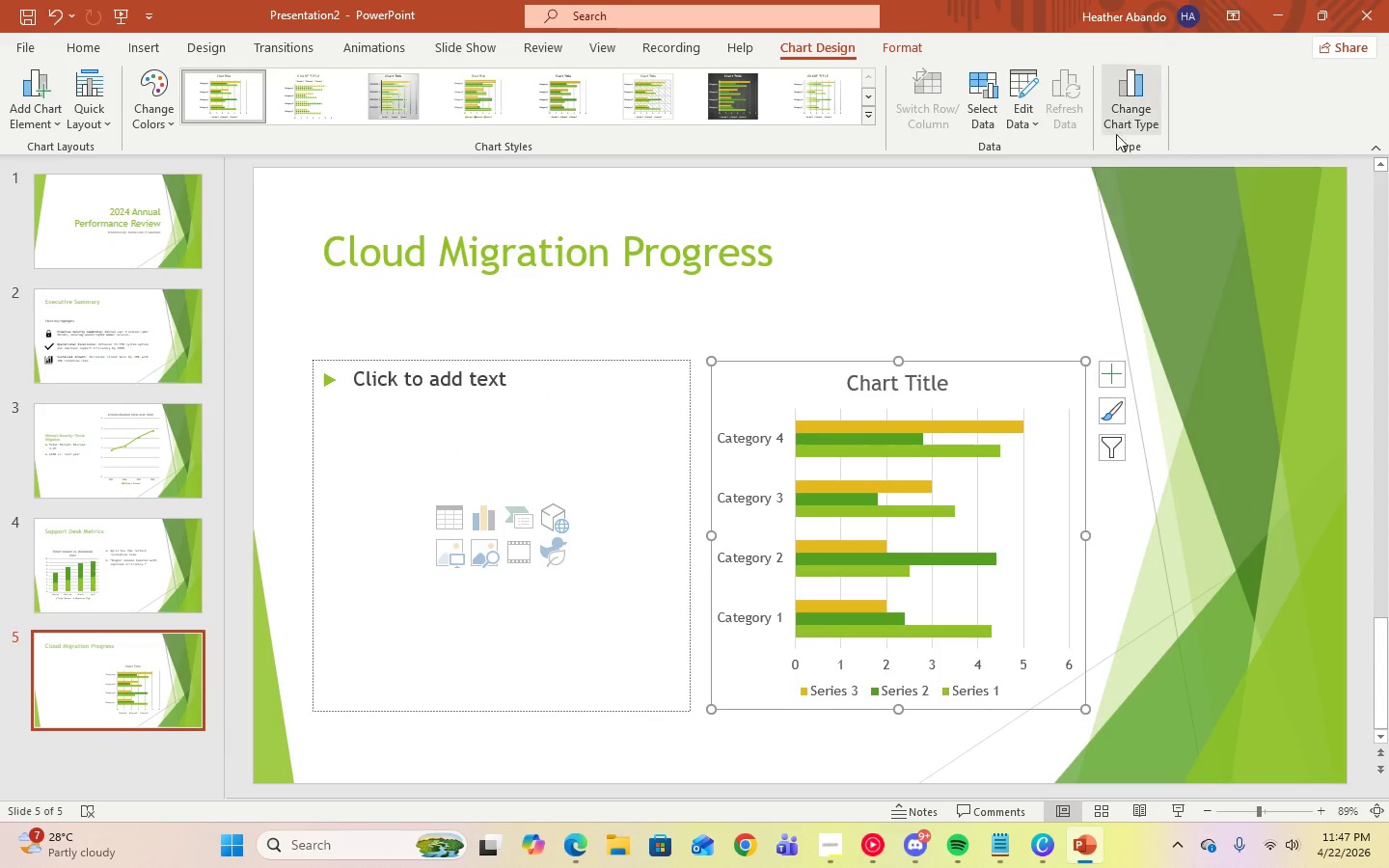 
left_click([1120, 133])
 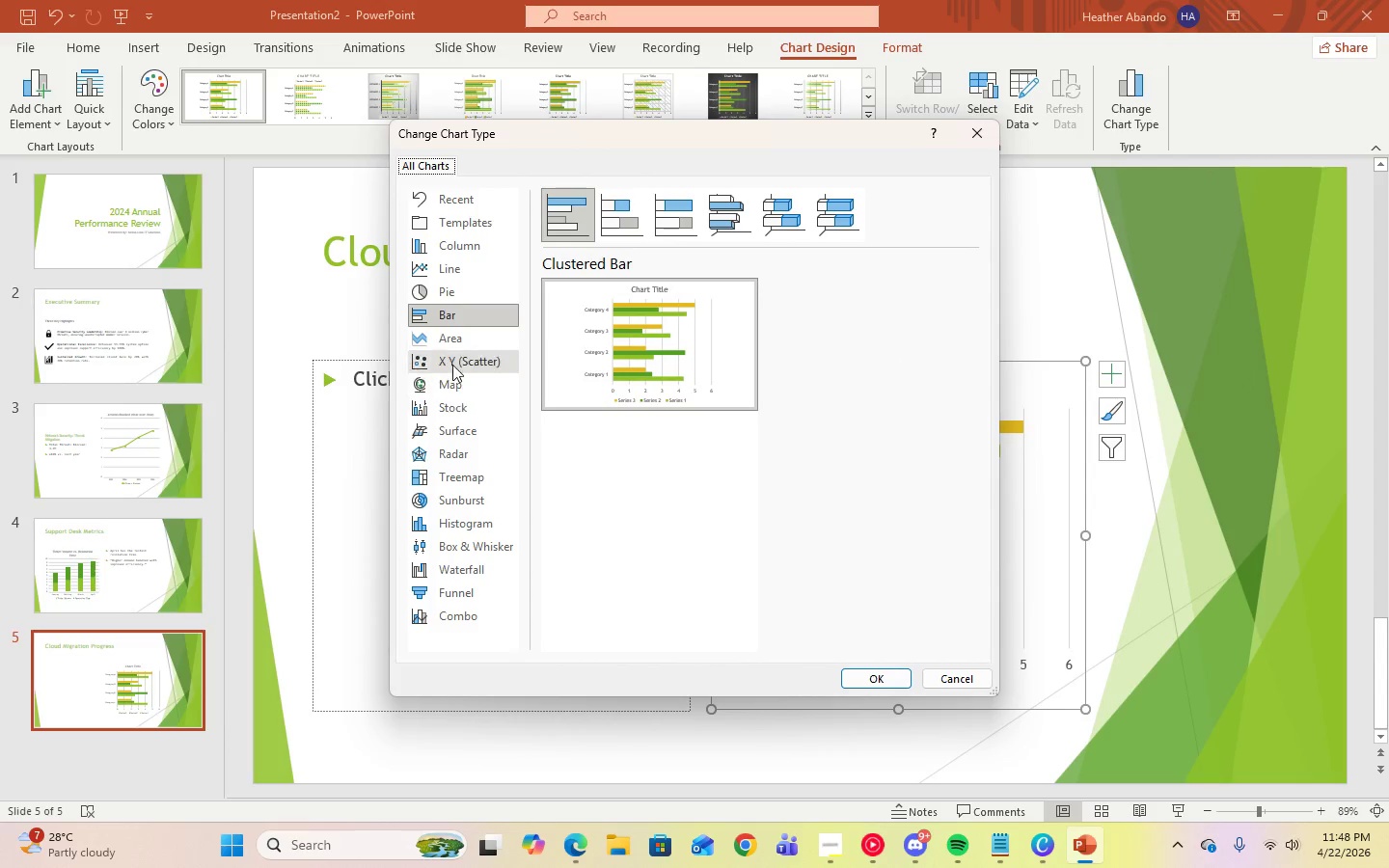 
left_click([447, 289])
 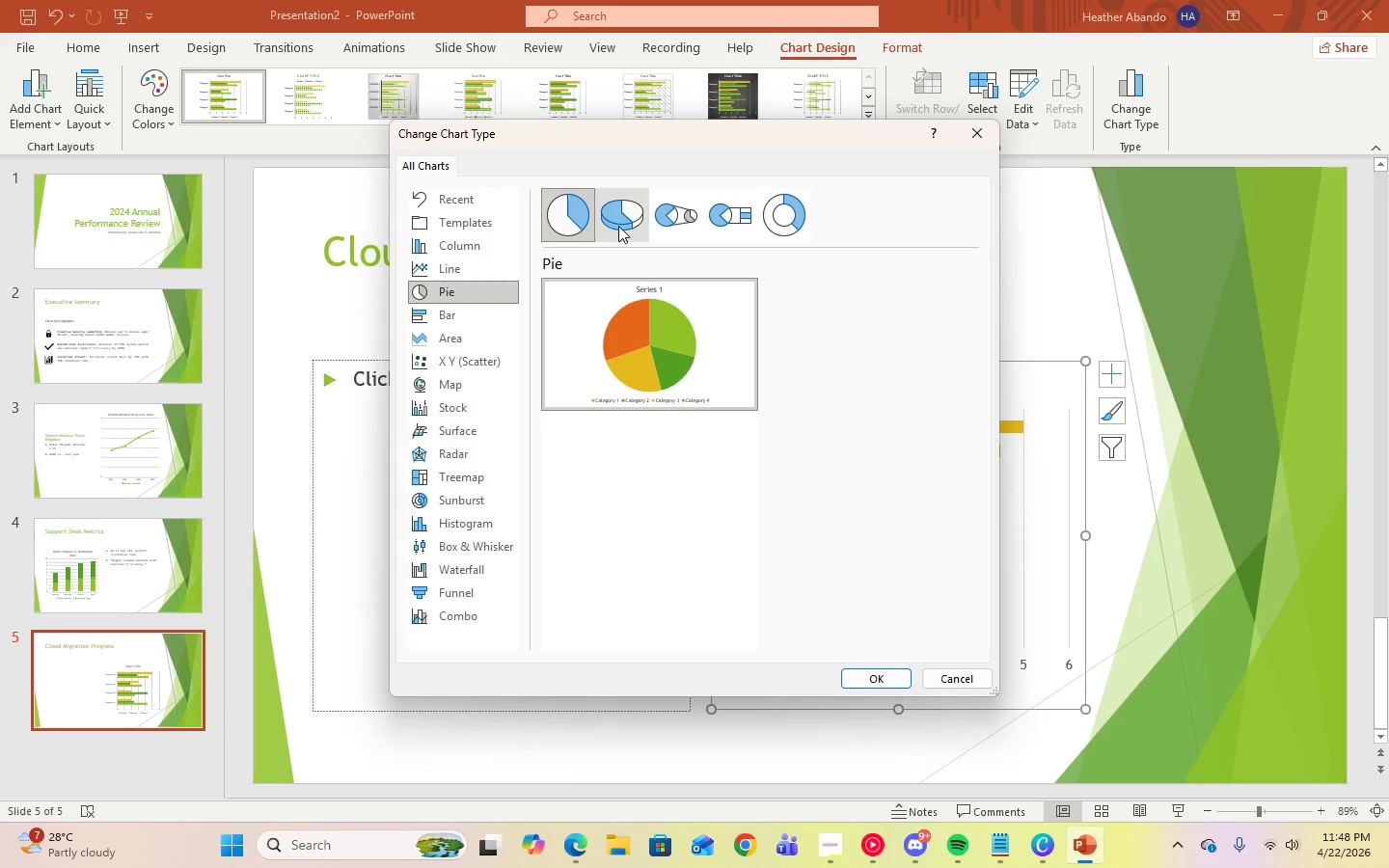 
left_click([618, 219])
 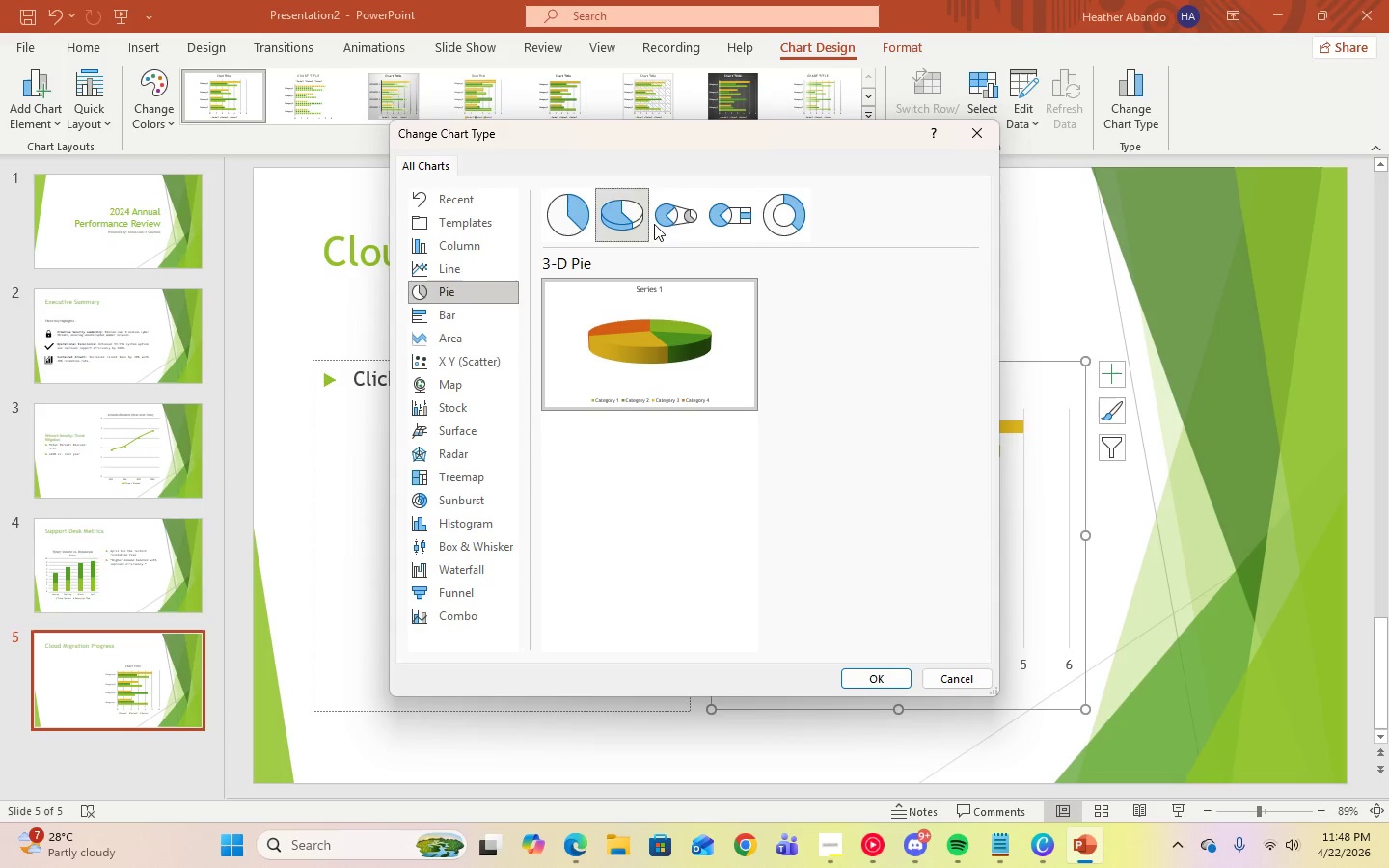 
left_click([672, 225])
 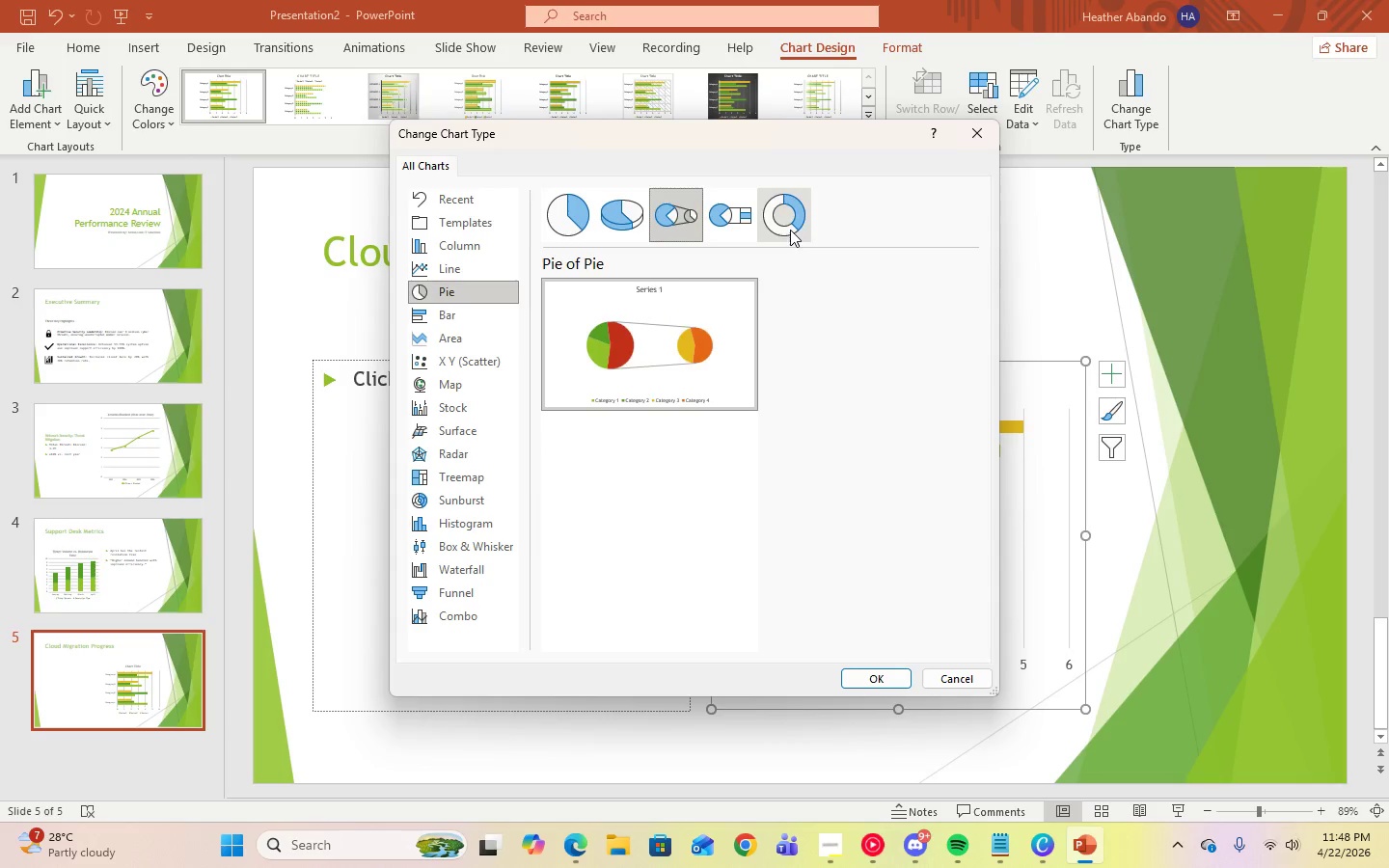 
left_click([790, 230])
 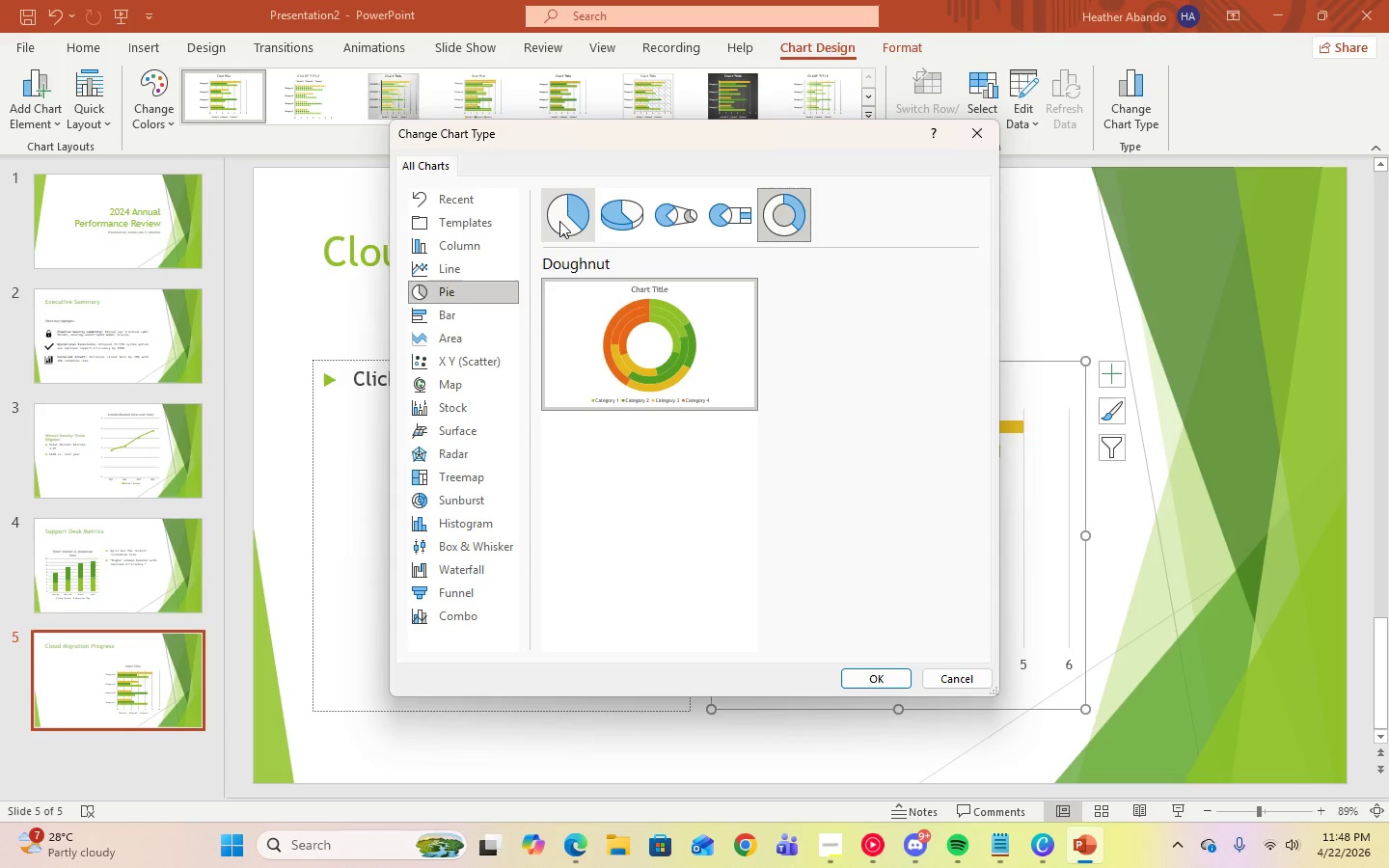 
left_click([553, 222])
 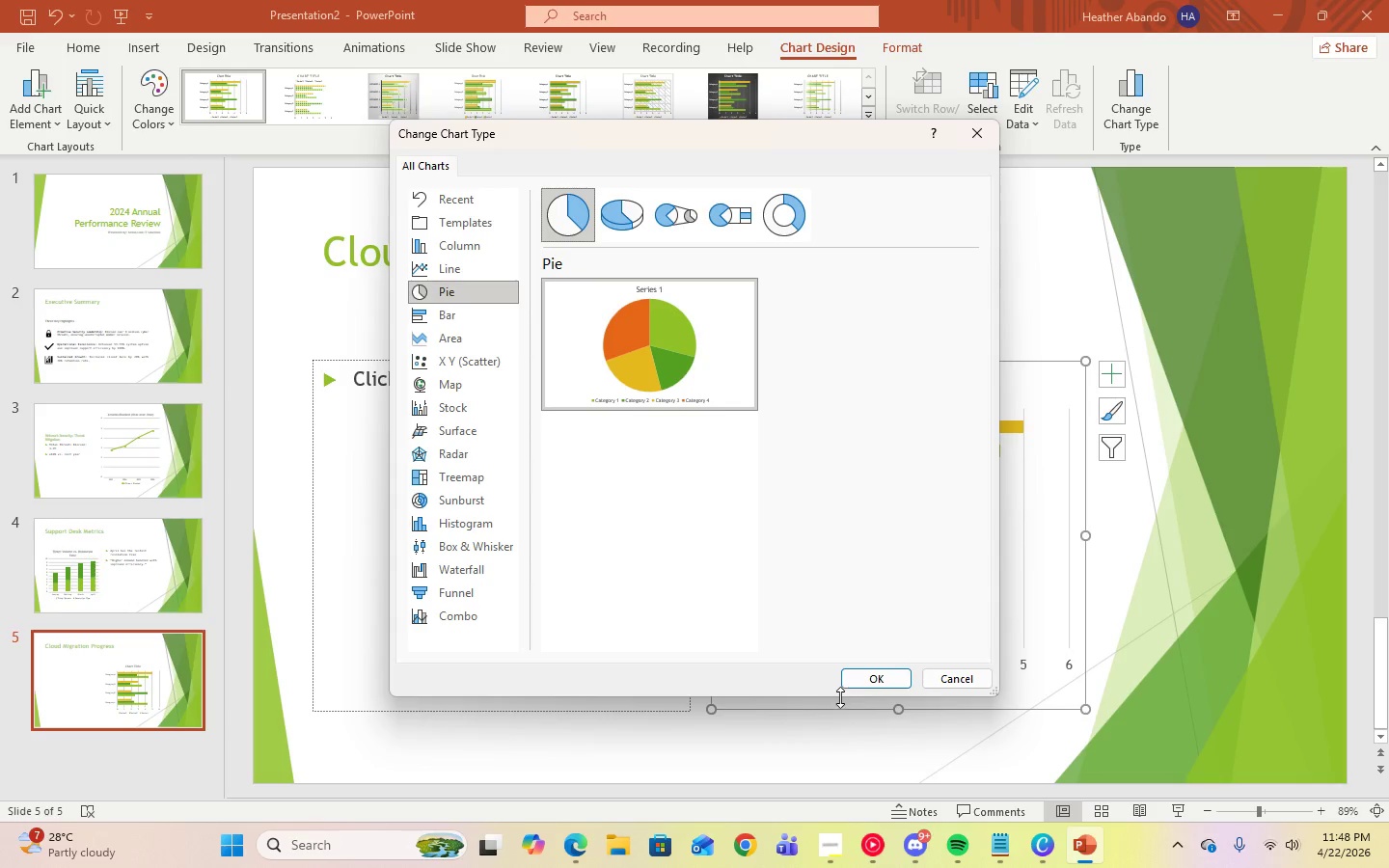 
left_click([865, 687])
 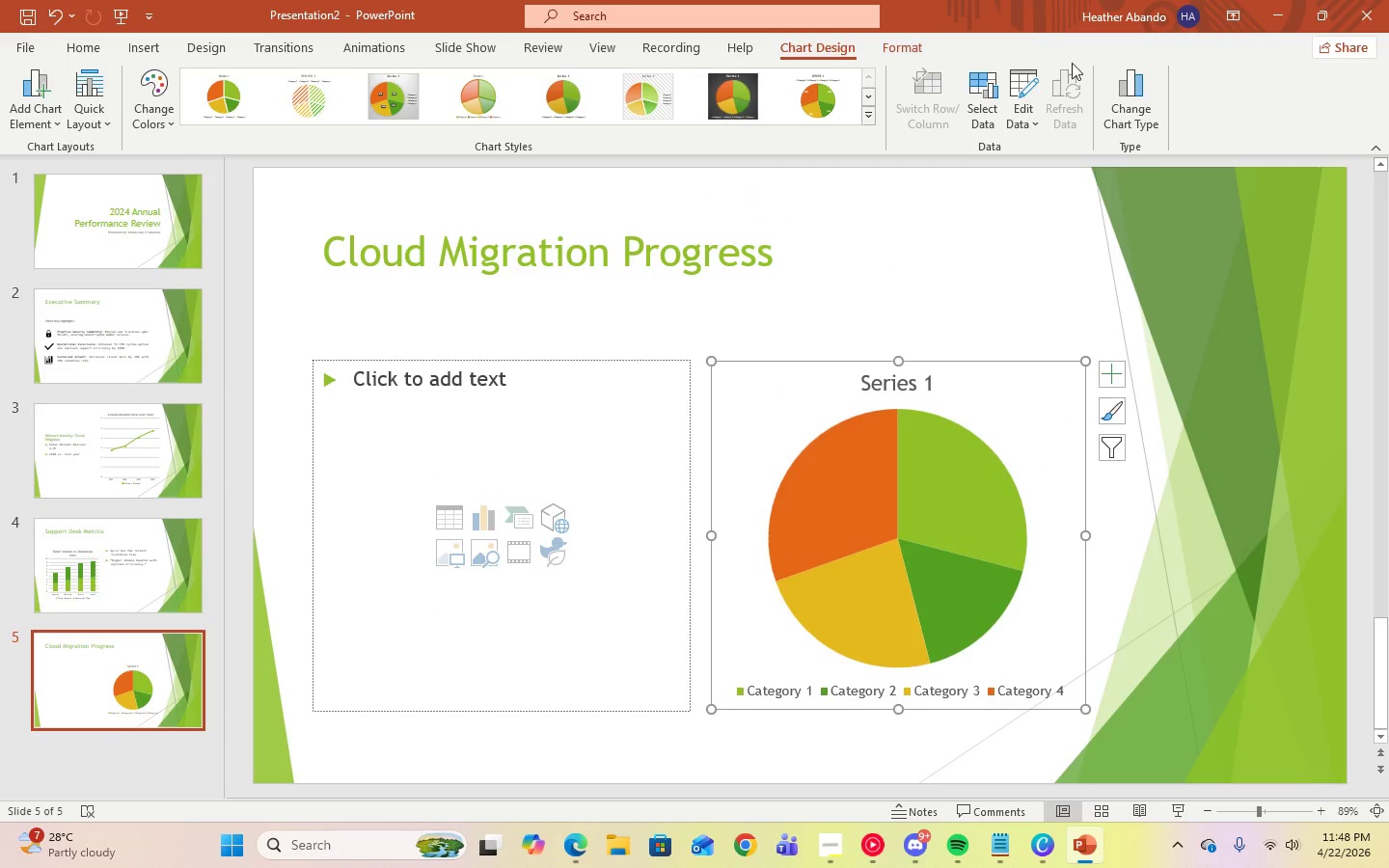 
left_click([1027, 122])
 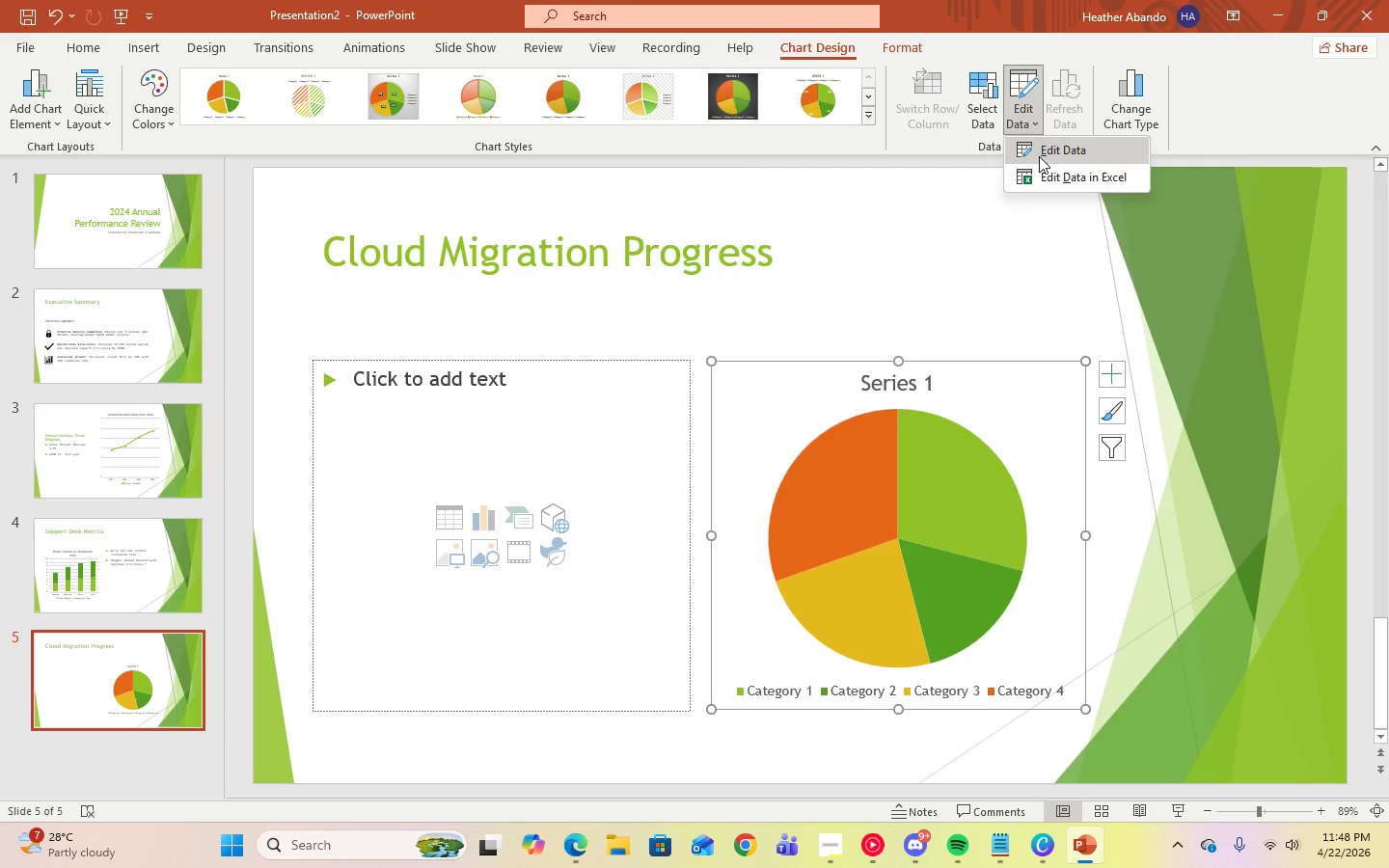 
left_click([1039, 156])
 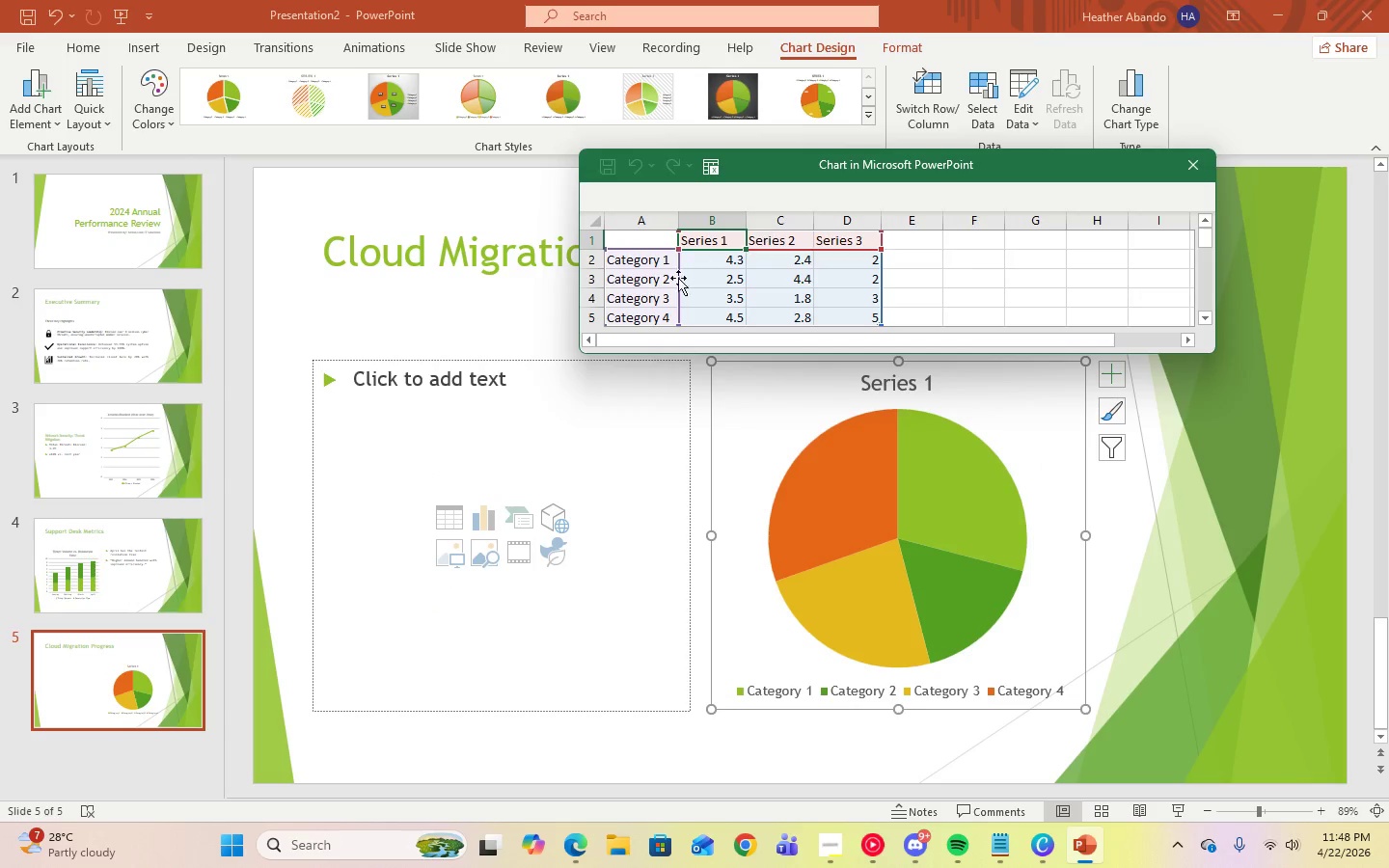 
left_click([652, 267])
 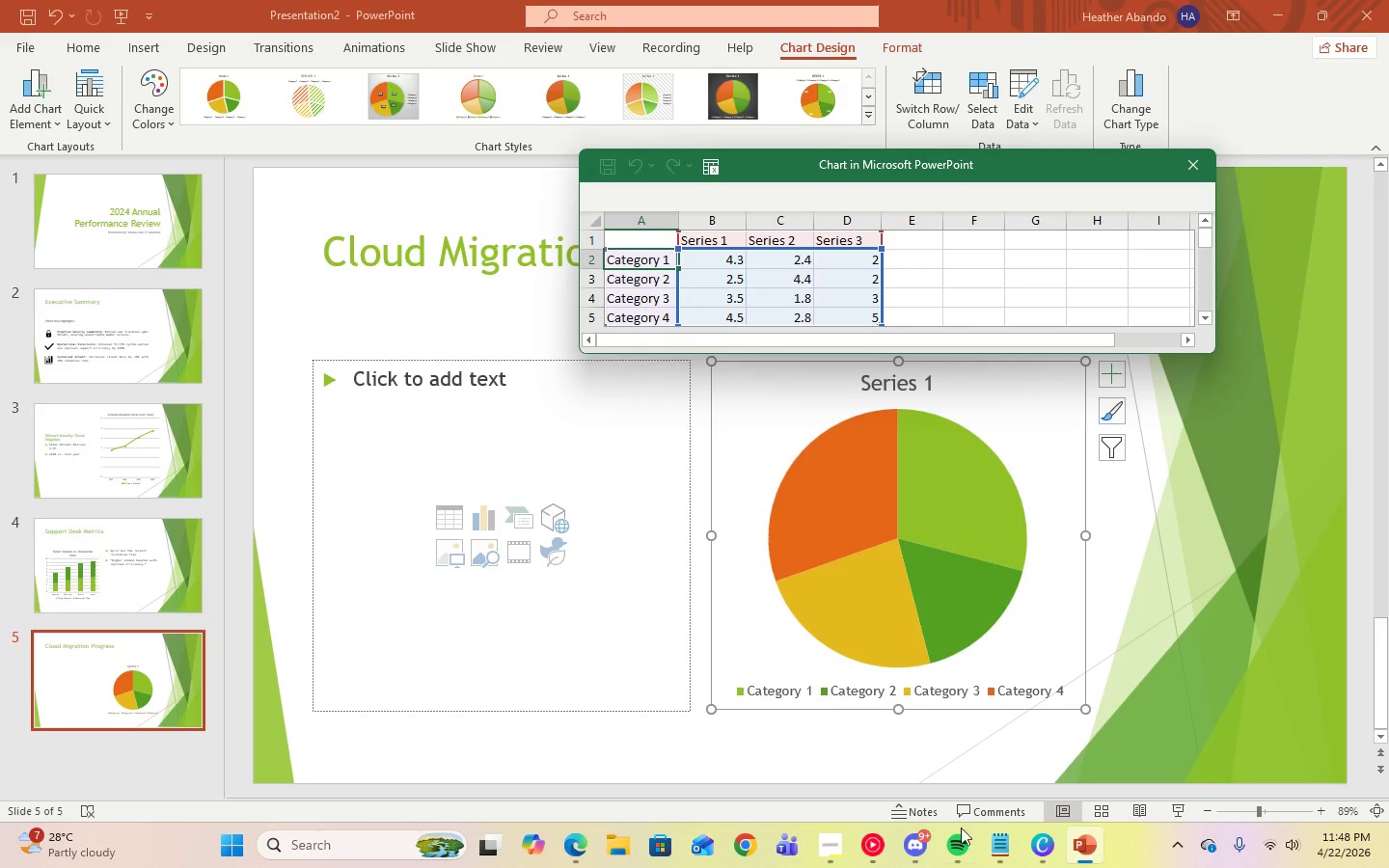 
left_click([992, 846])
 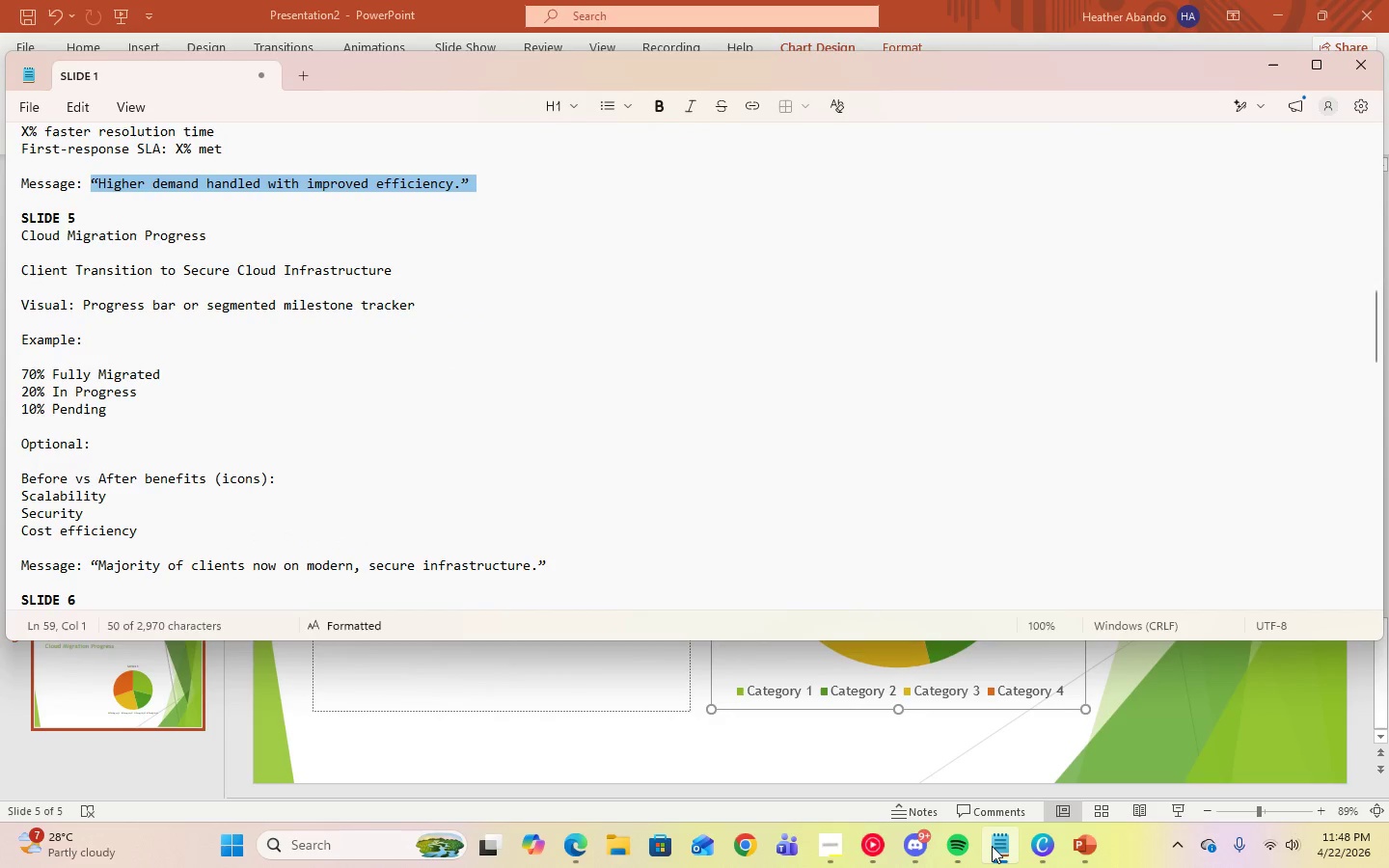 
left_click([992, 846])
 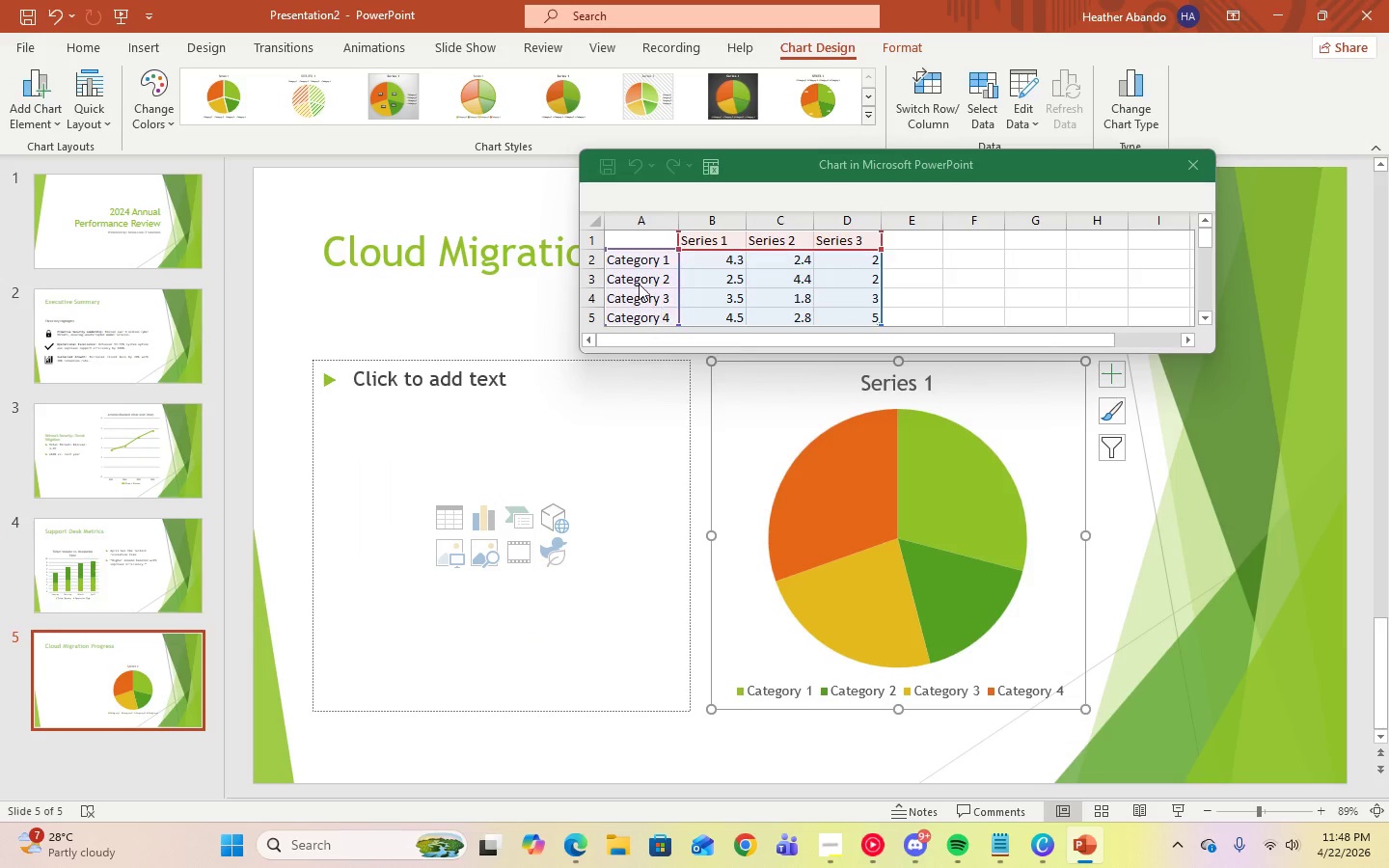 
left_click([628, 254])
 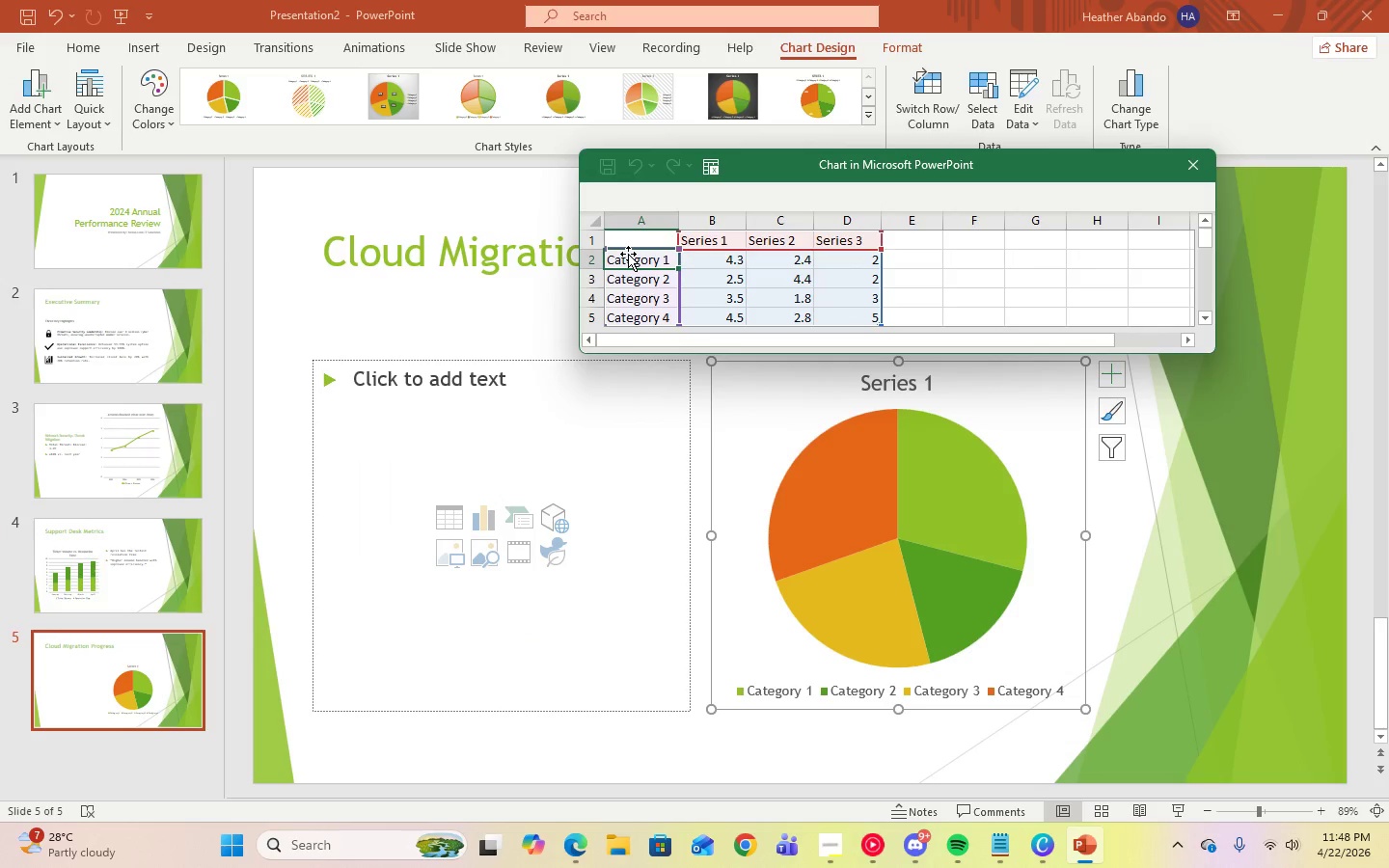 
type(Fully Mitigated)
 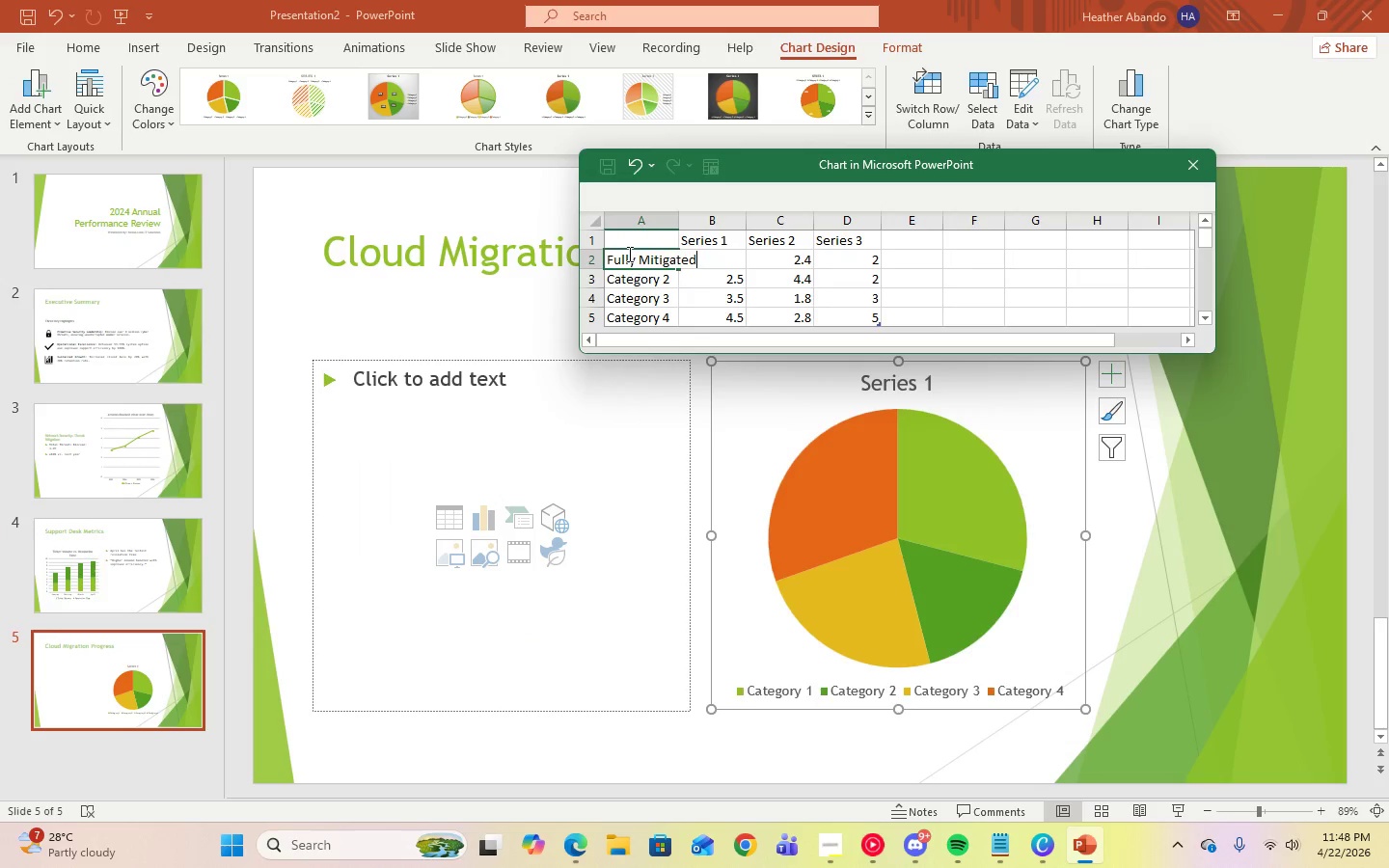 
key(Enter)
 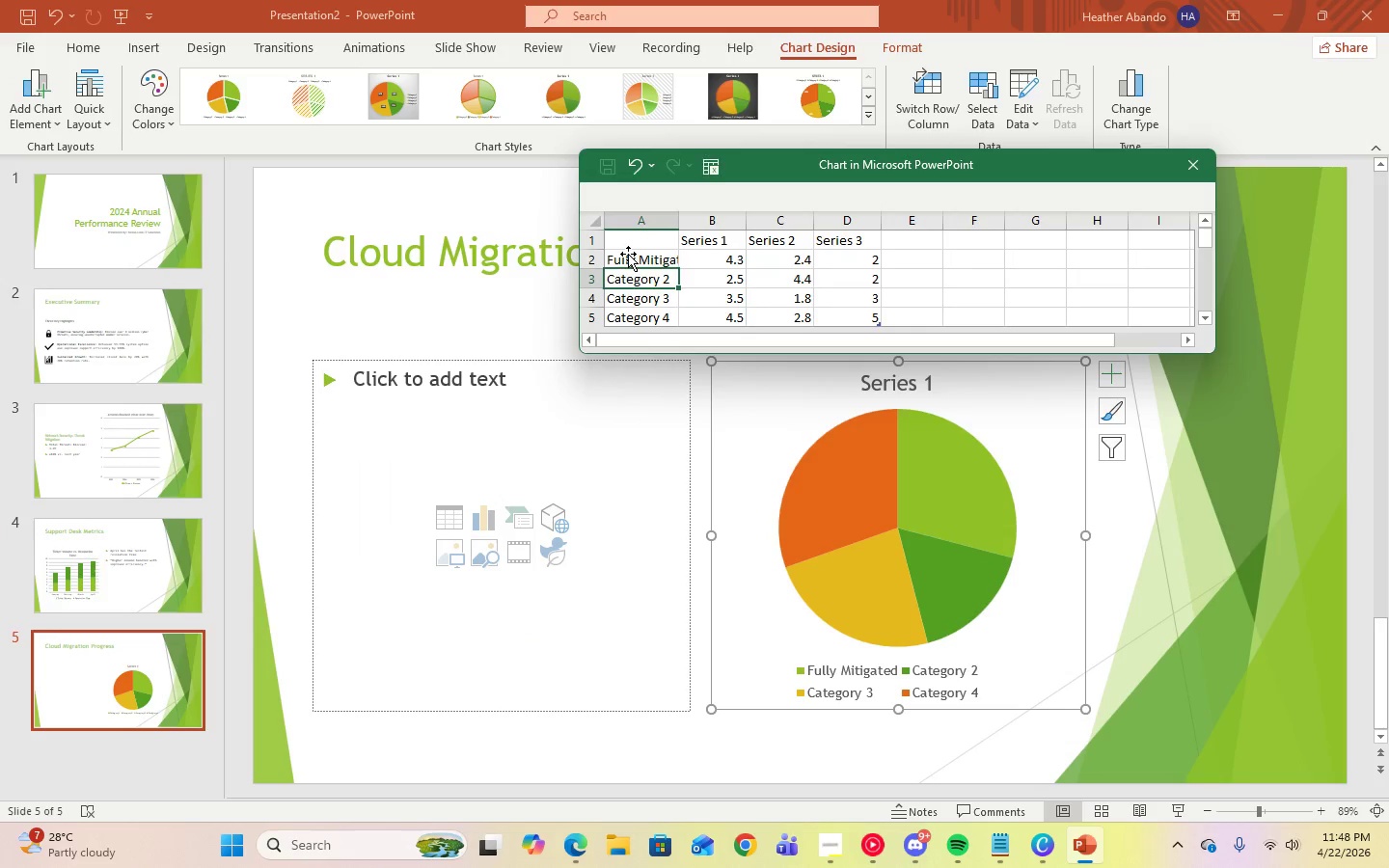 
type(In Progress)
 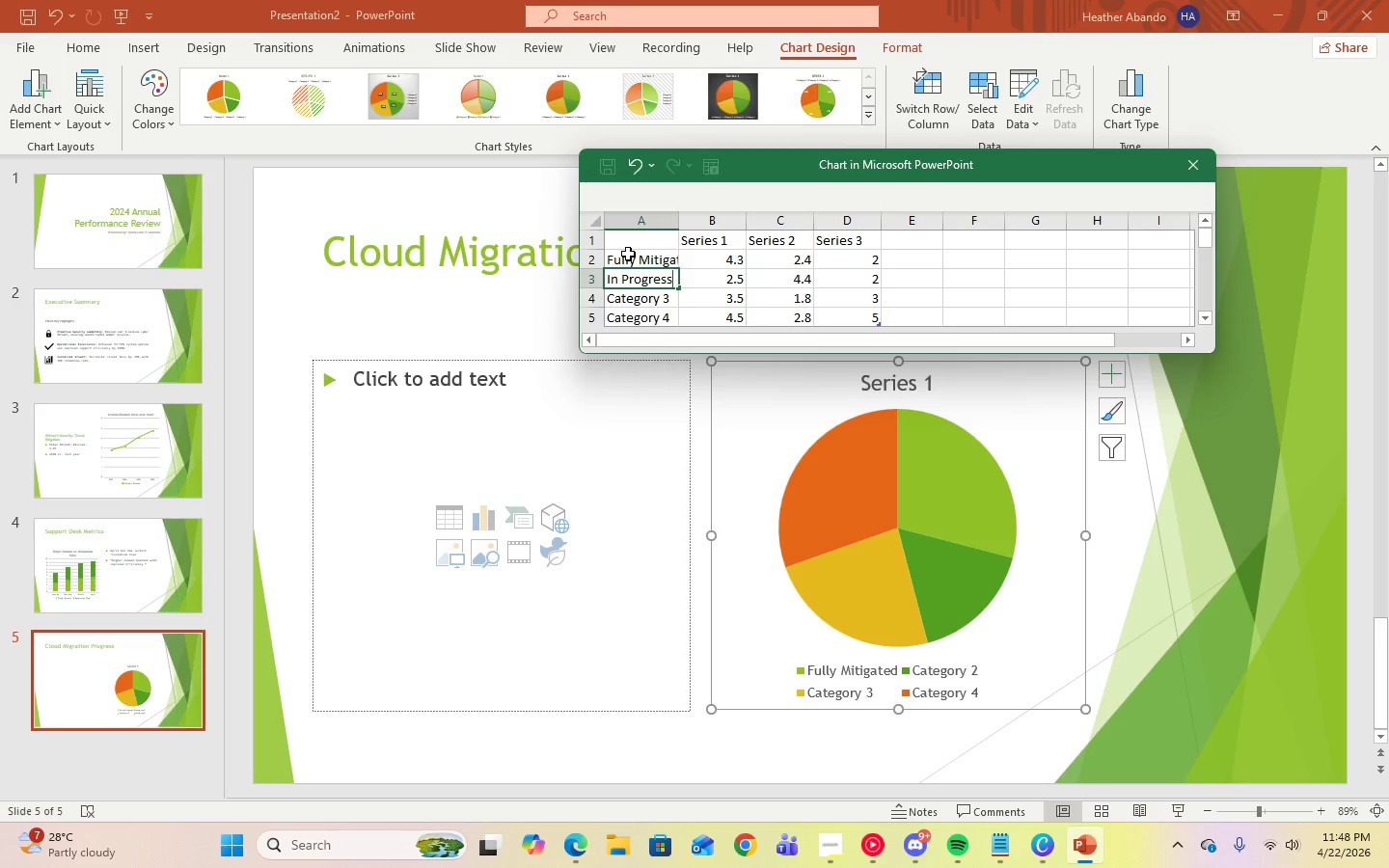 
key(Enter)
 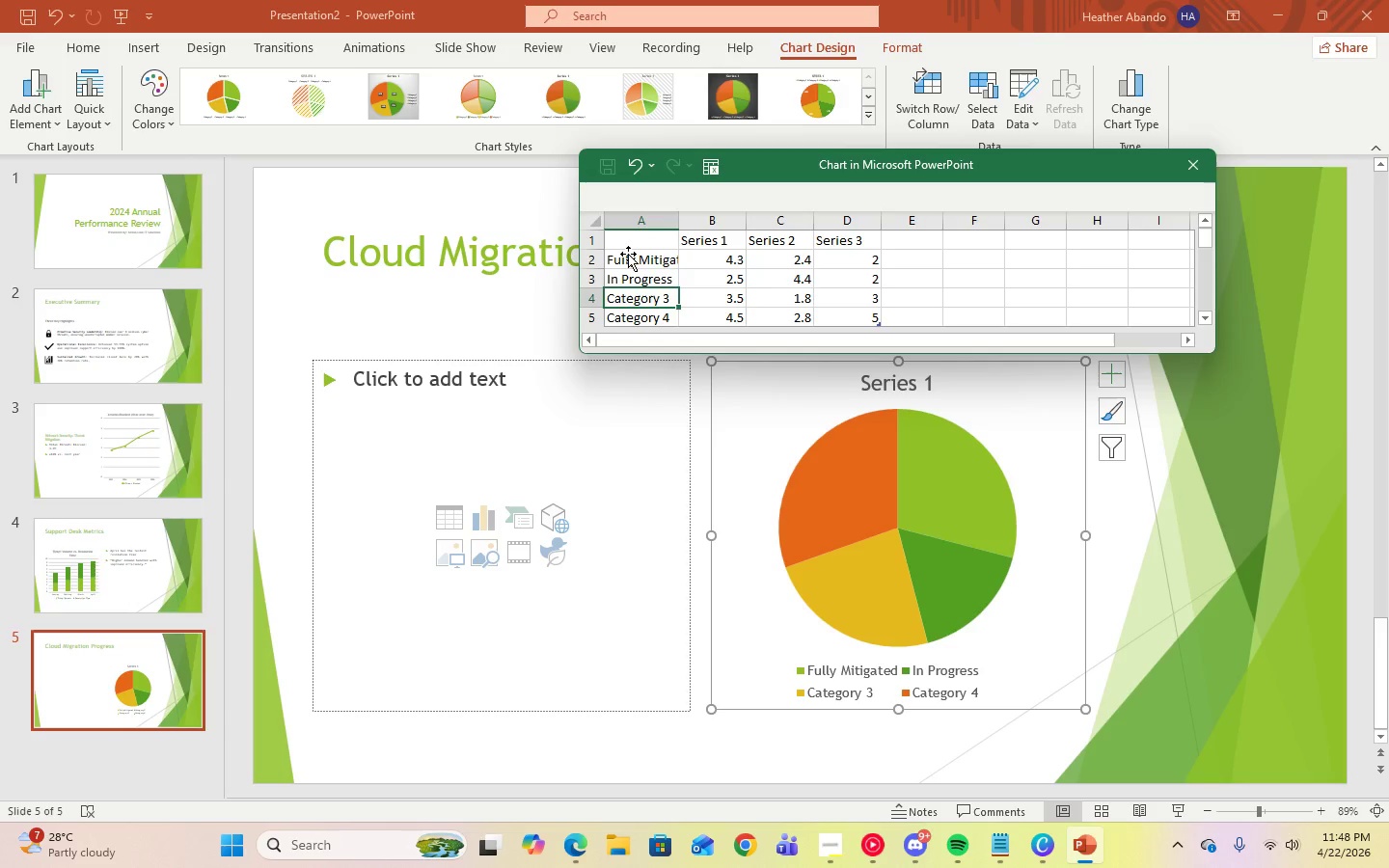 
type(Pending)
 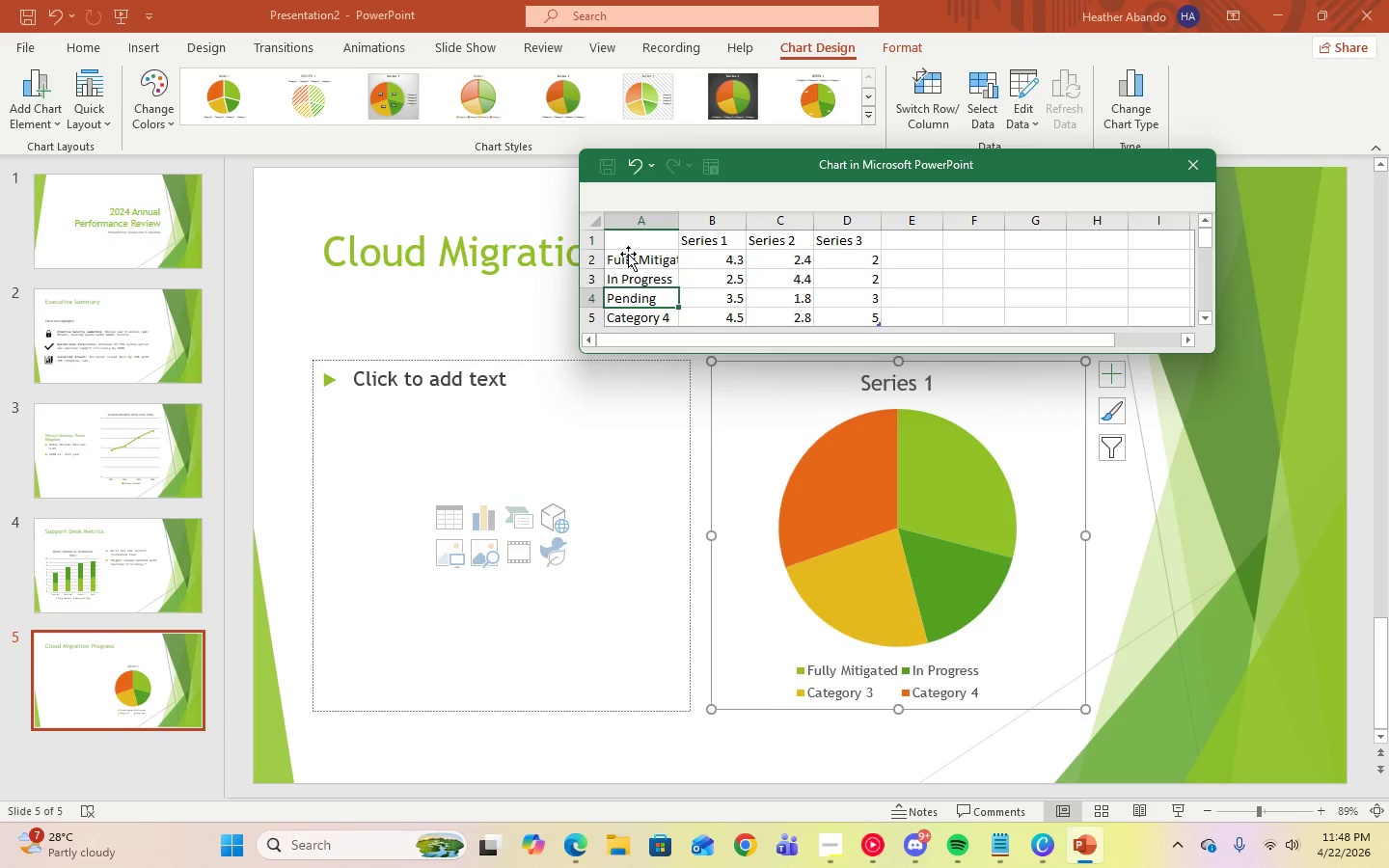 
key(Enter)
 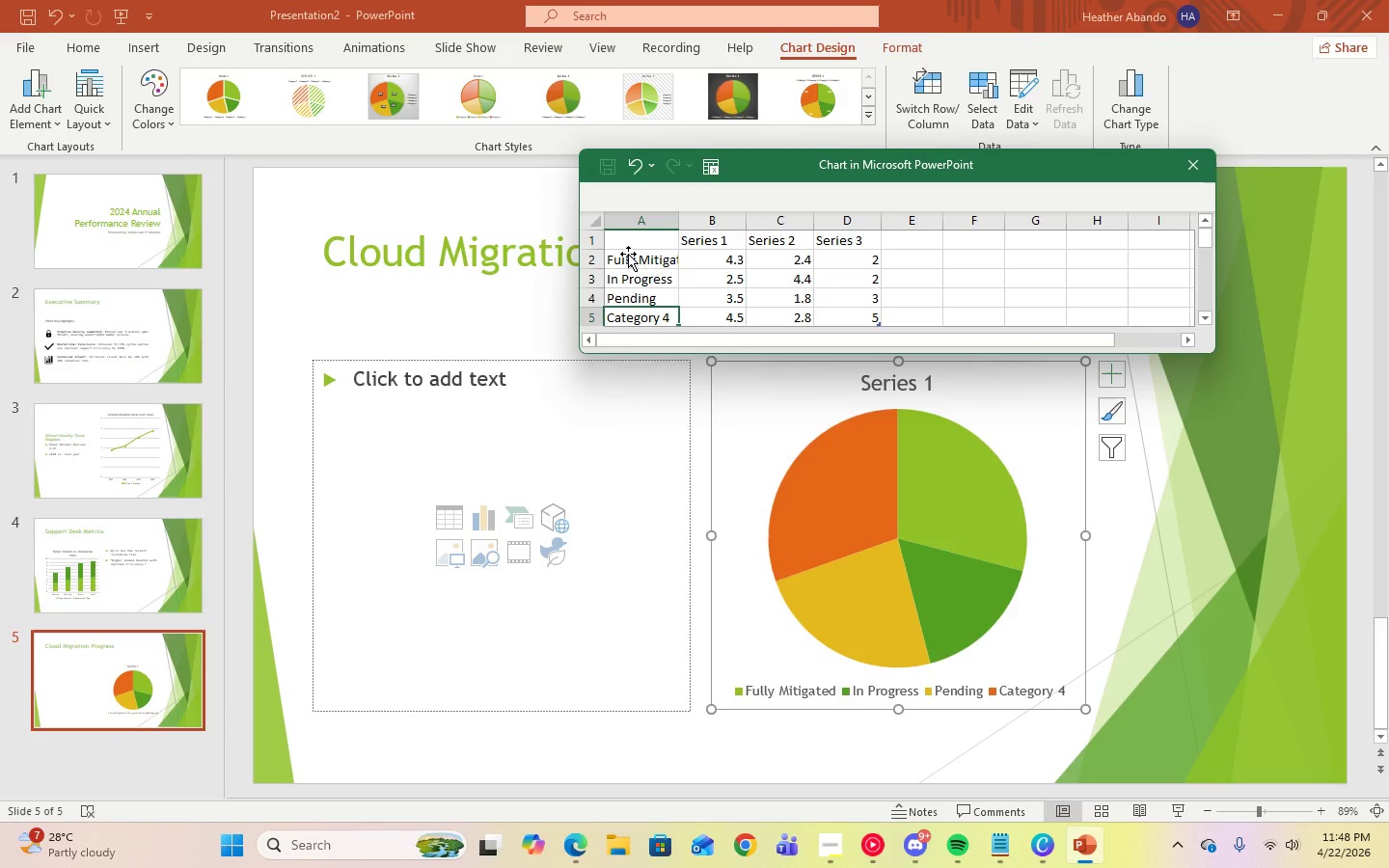 
key(Delete)
 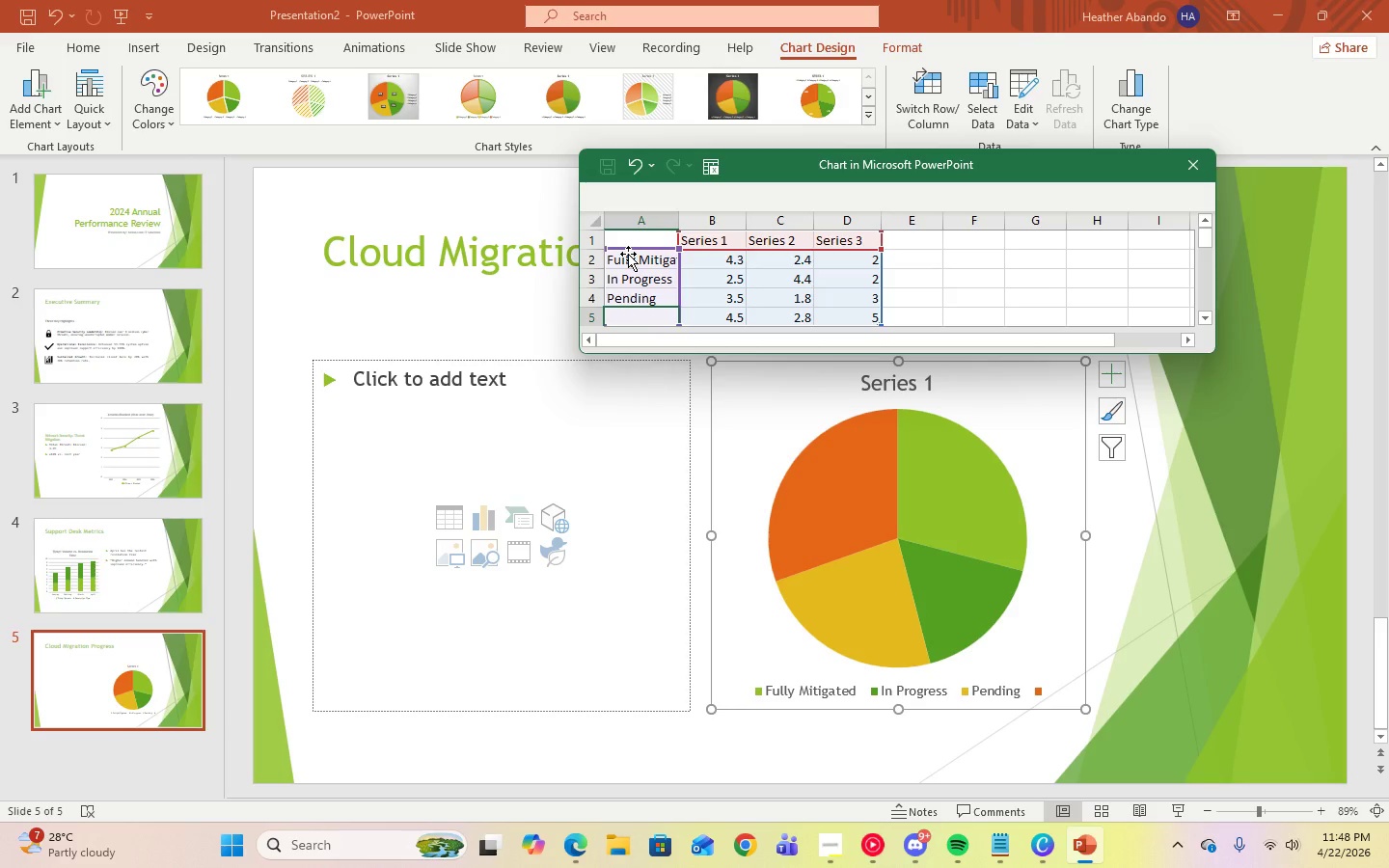 
key(ArrowRight)
 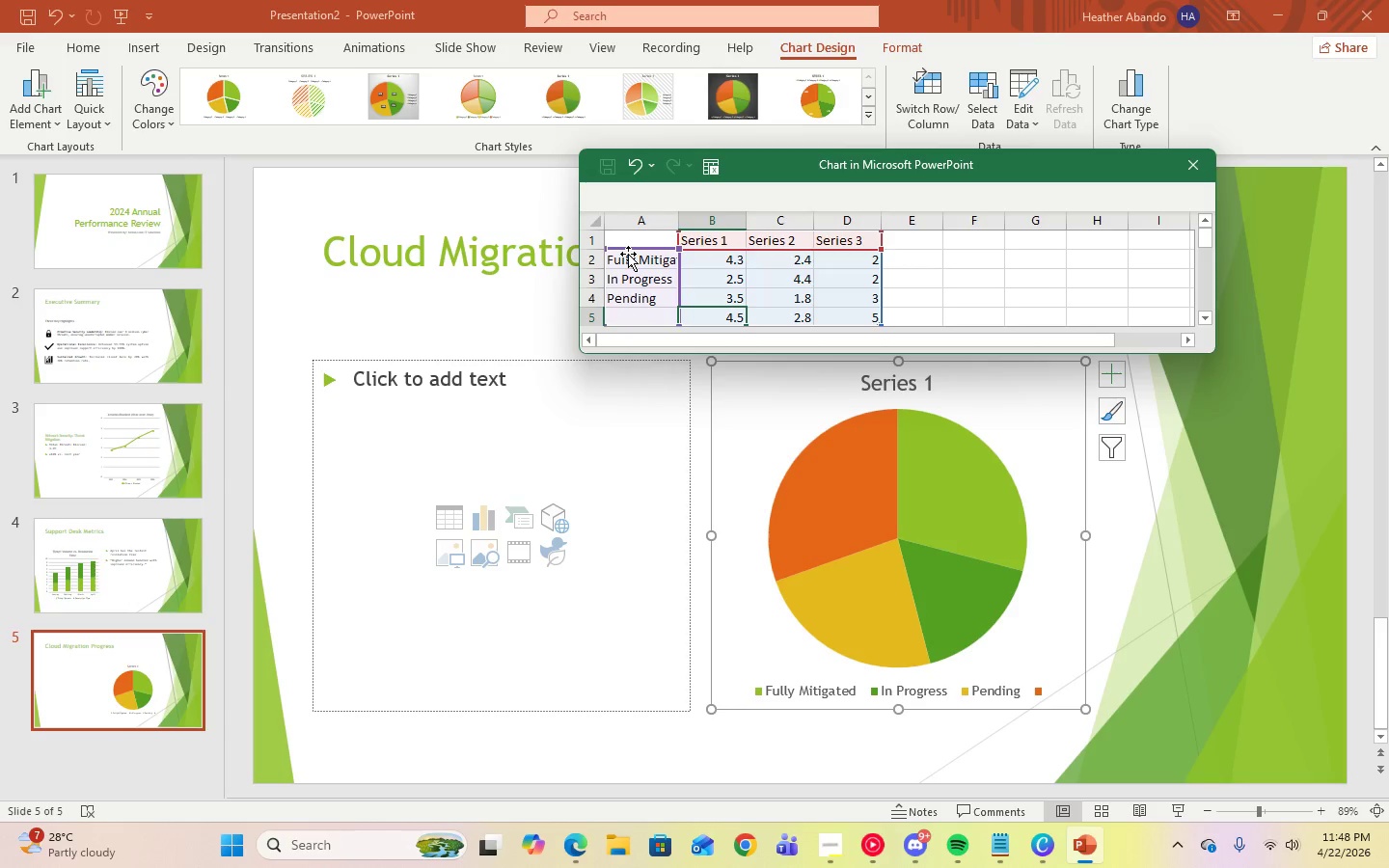 
key(ArrowRight)
 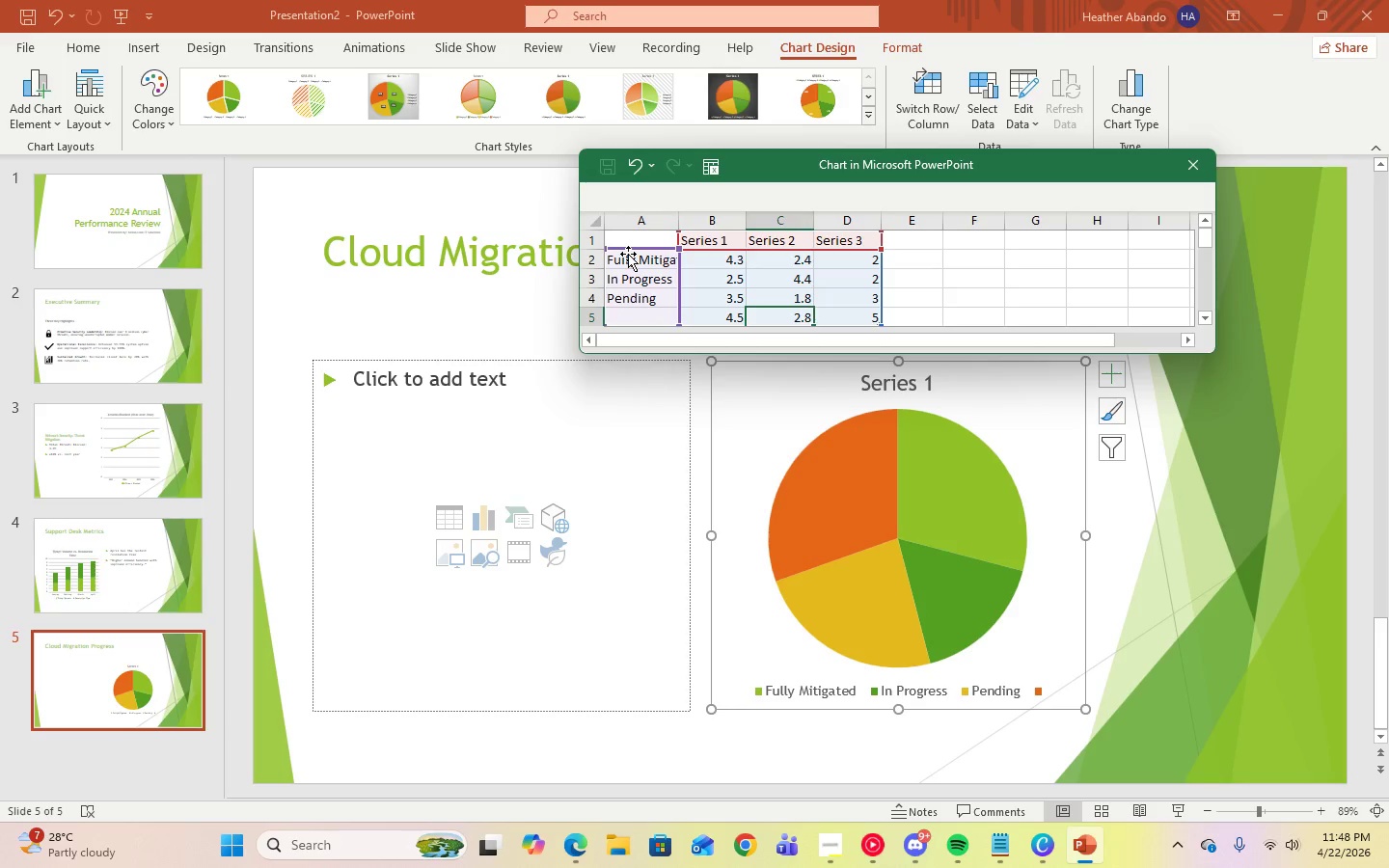 
key(ArrowRight)
 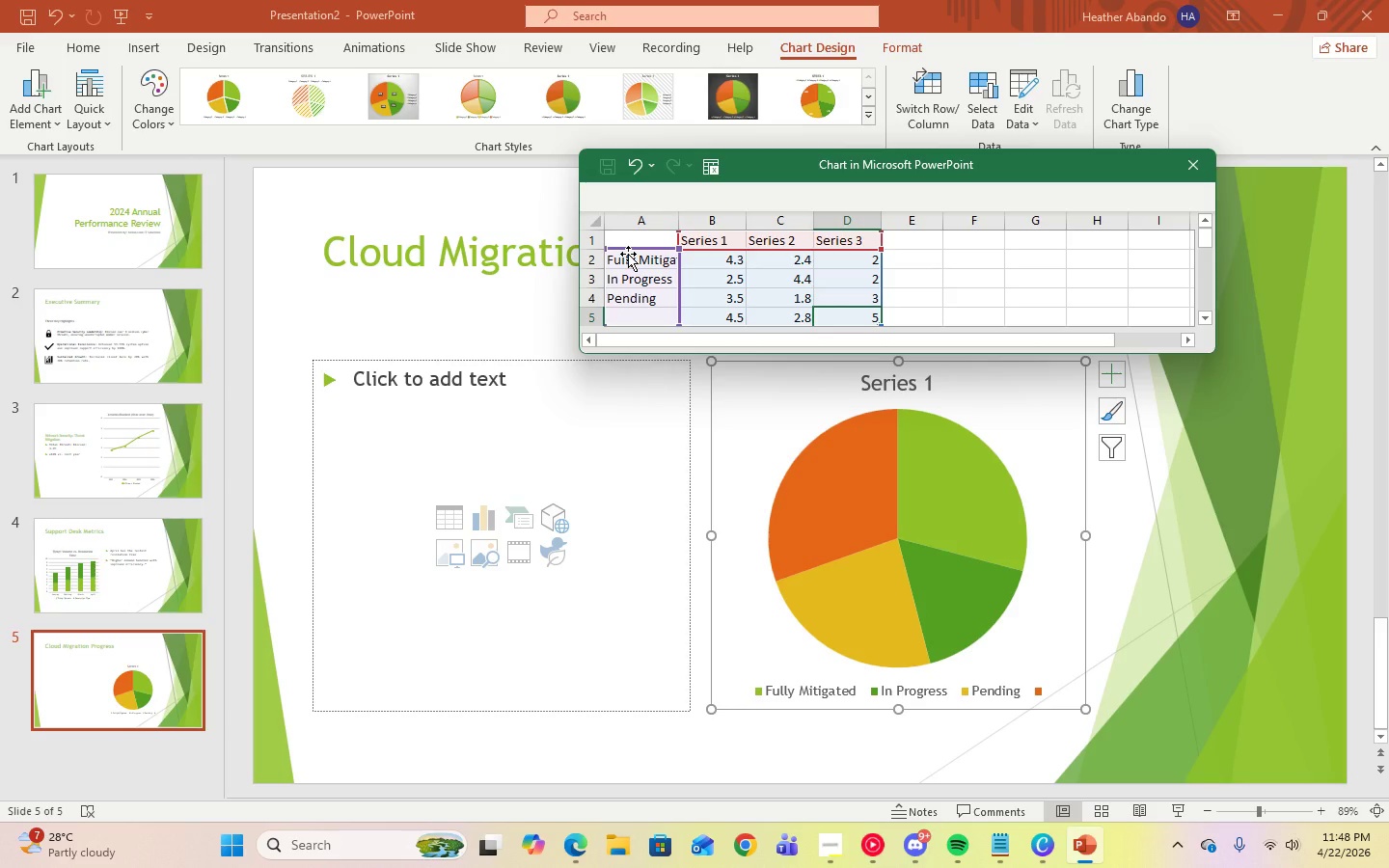 
key(Delete)
 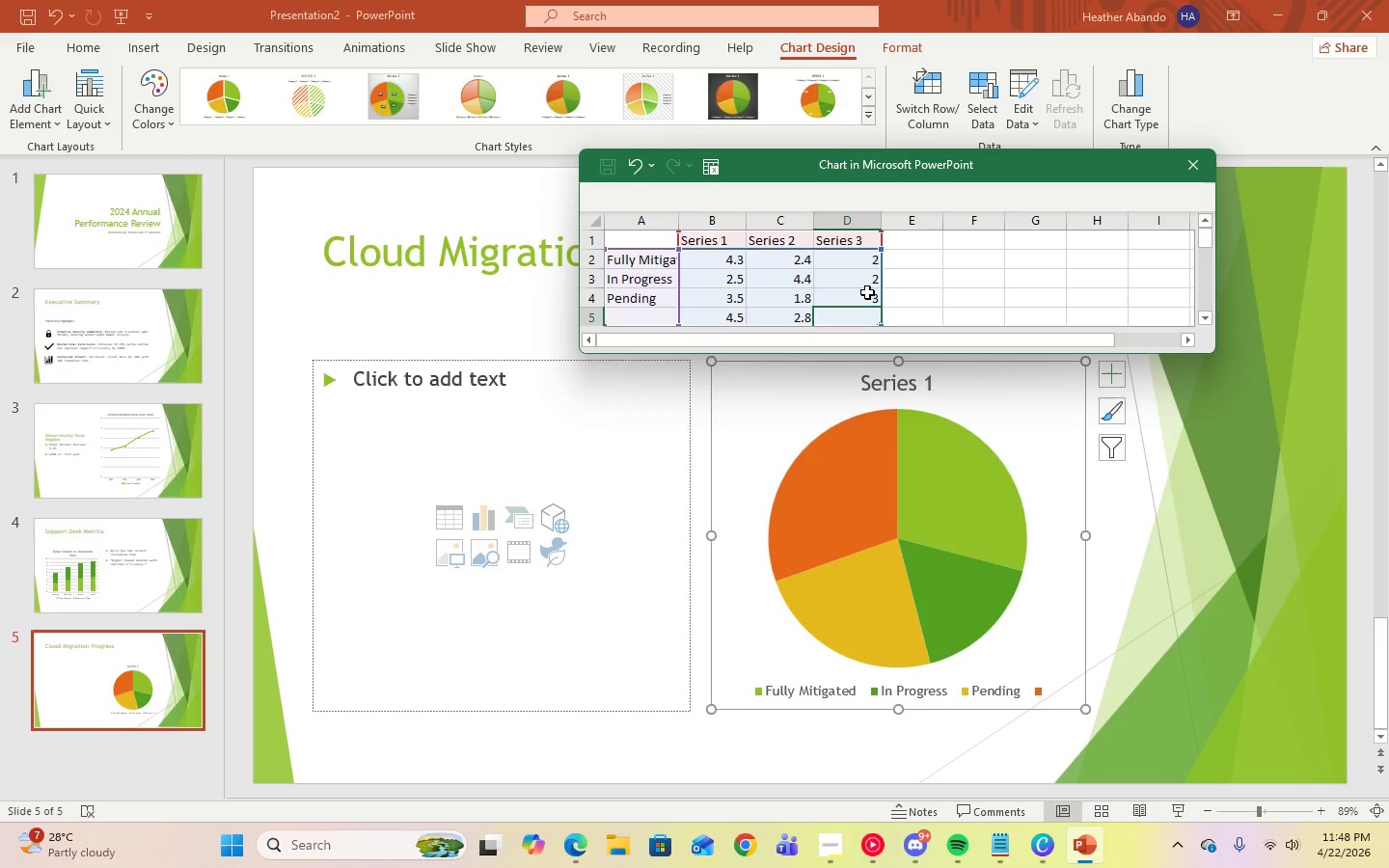 
left_click([867, 292])
 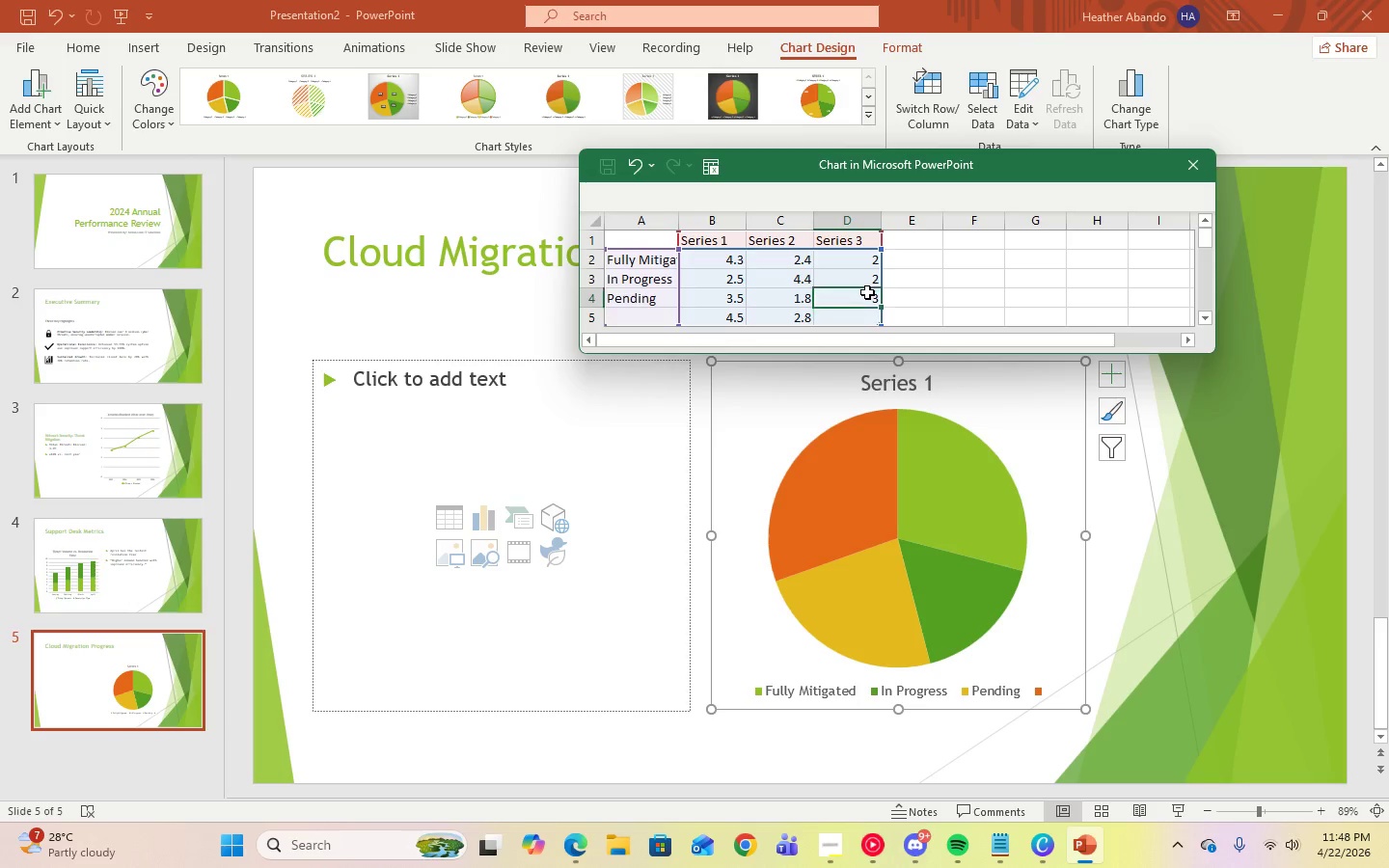 
key(Delete)
 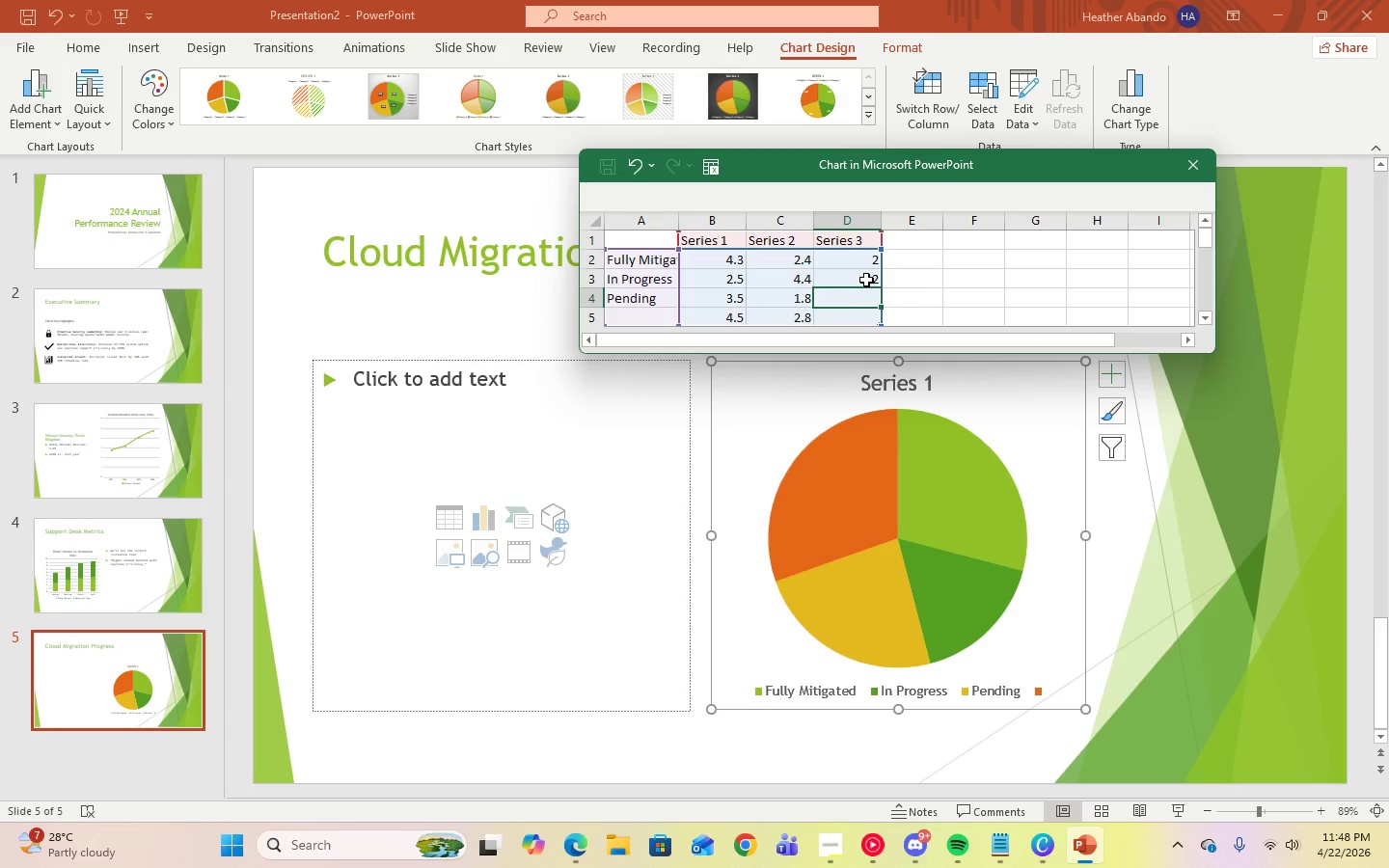 
double_click([866, 280])
 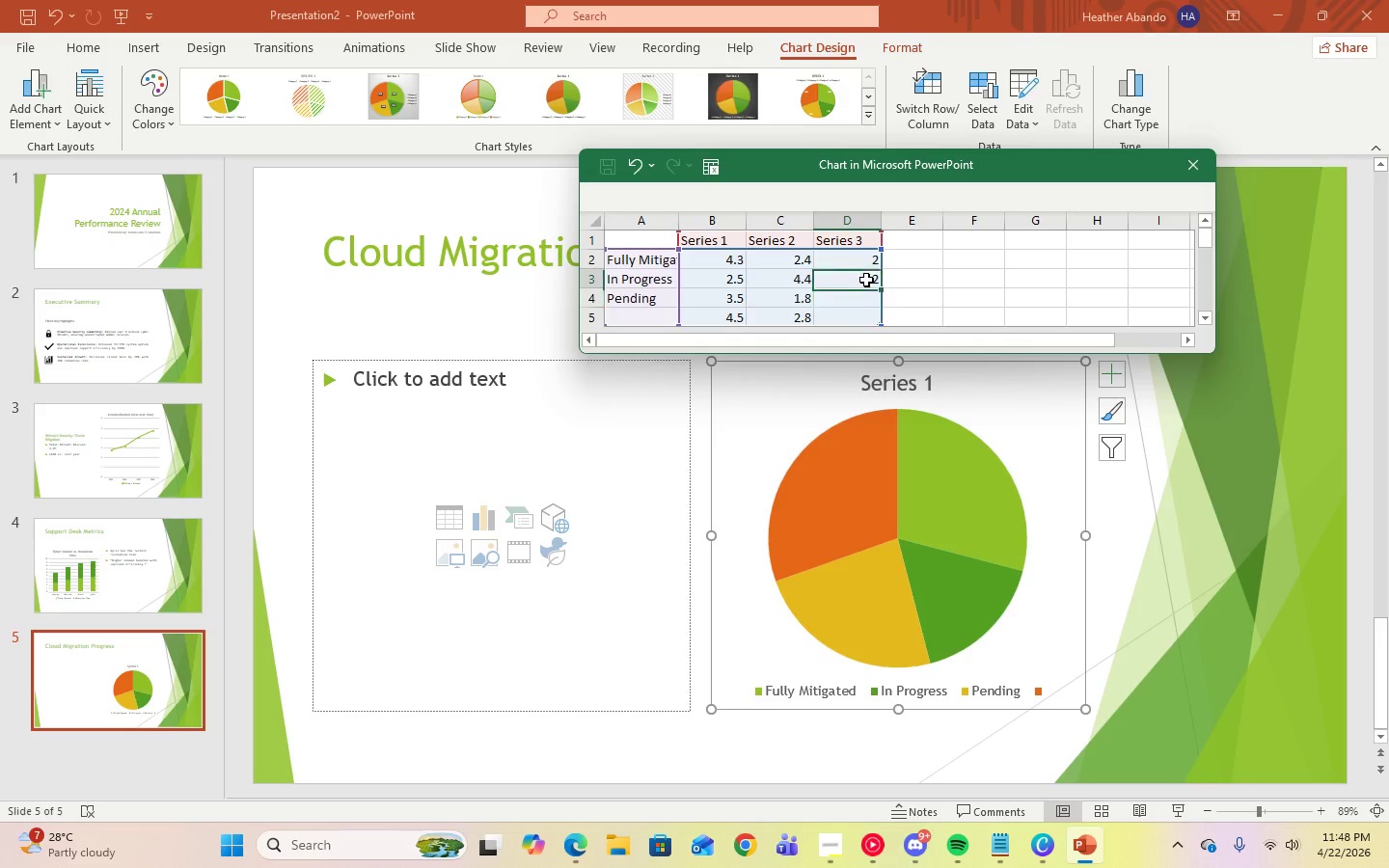 
key(Delete)
 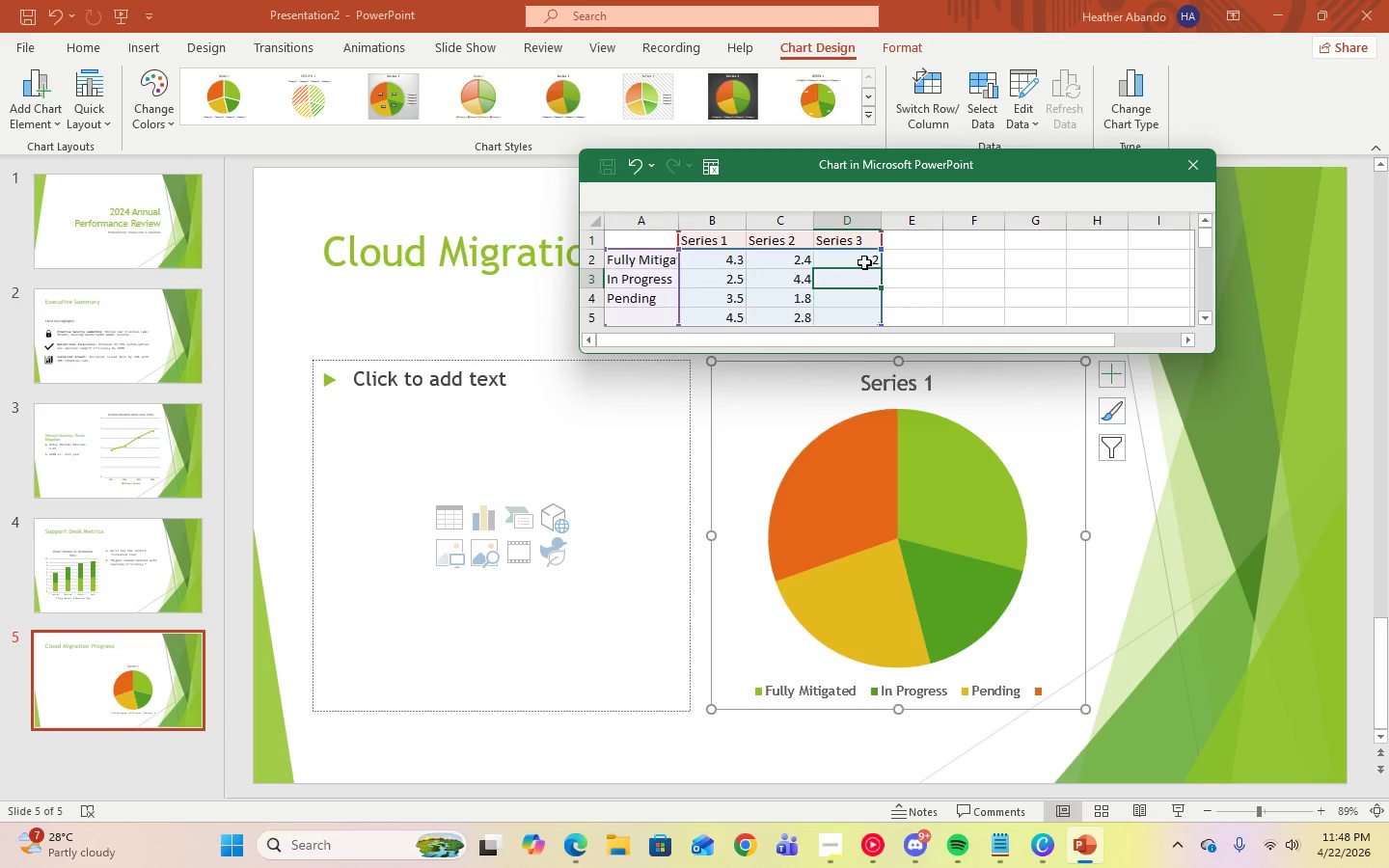 
triple_click([863, 261])
 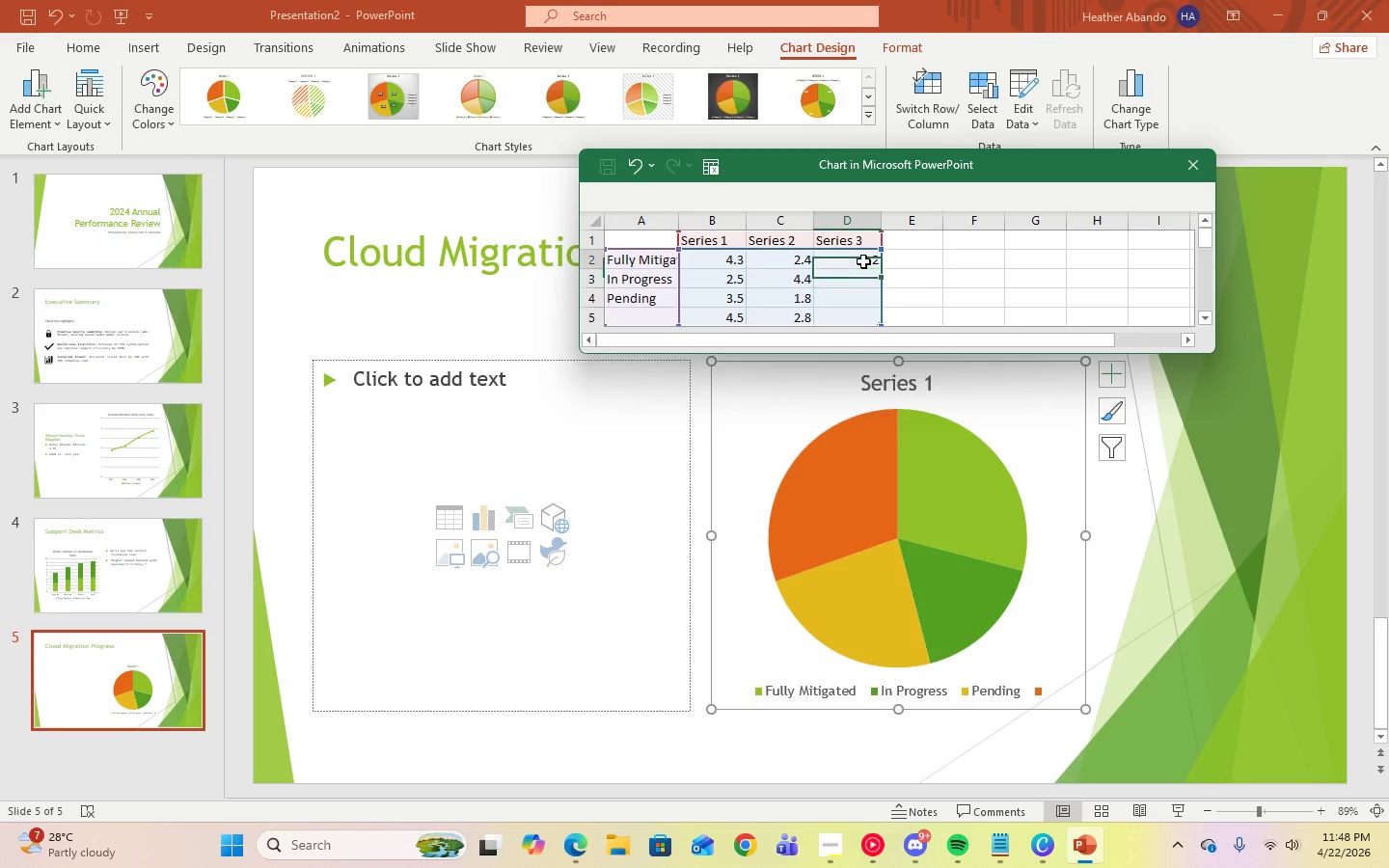 
key(Delete)
 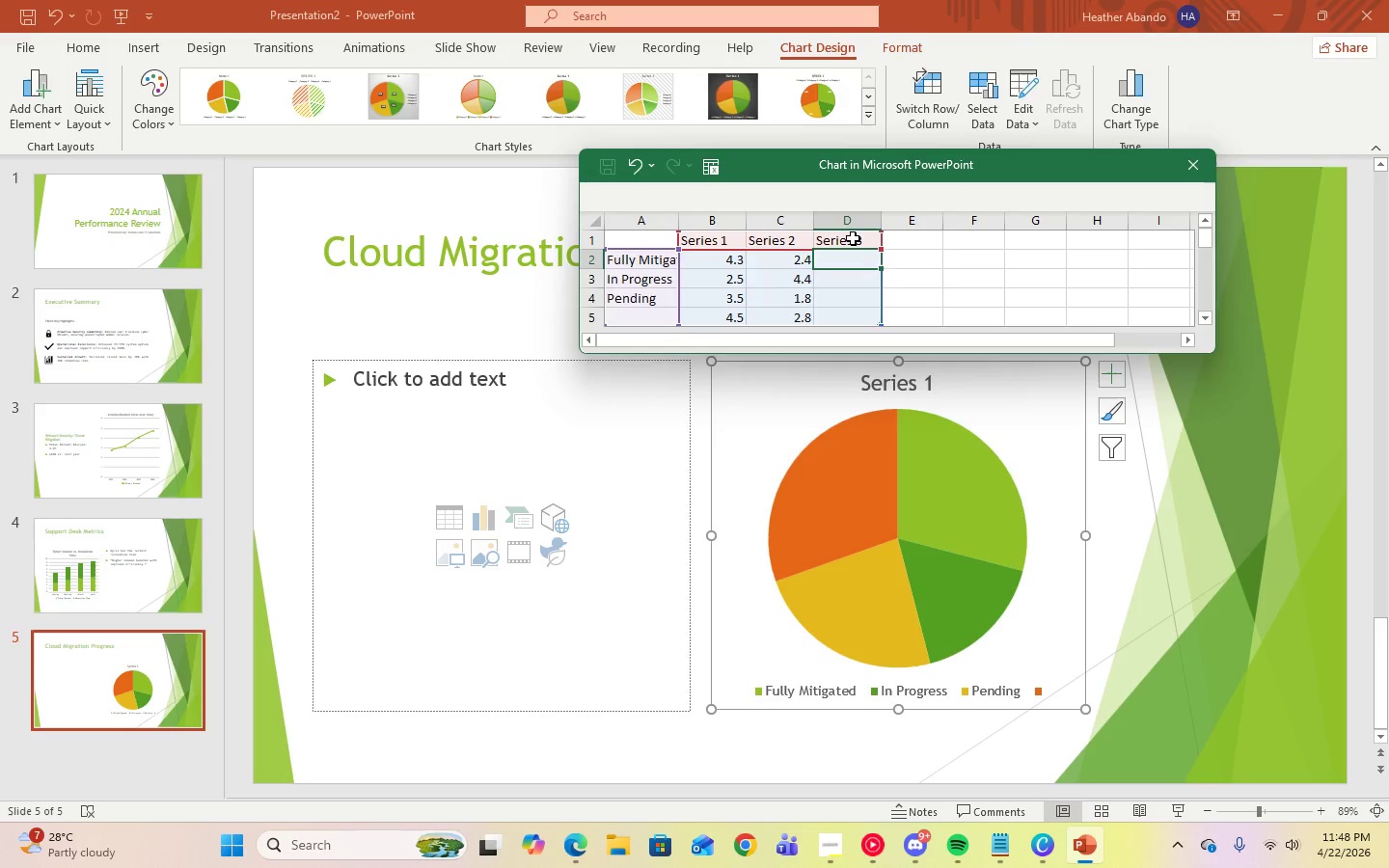 
triple_click([853, 238])
 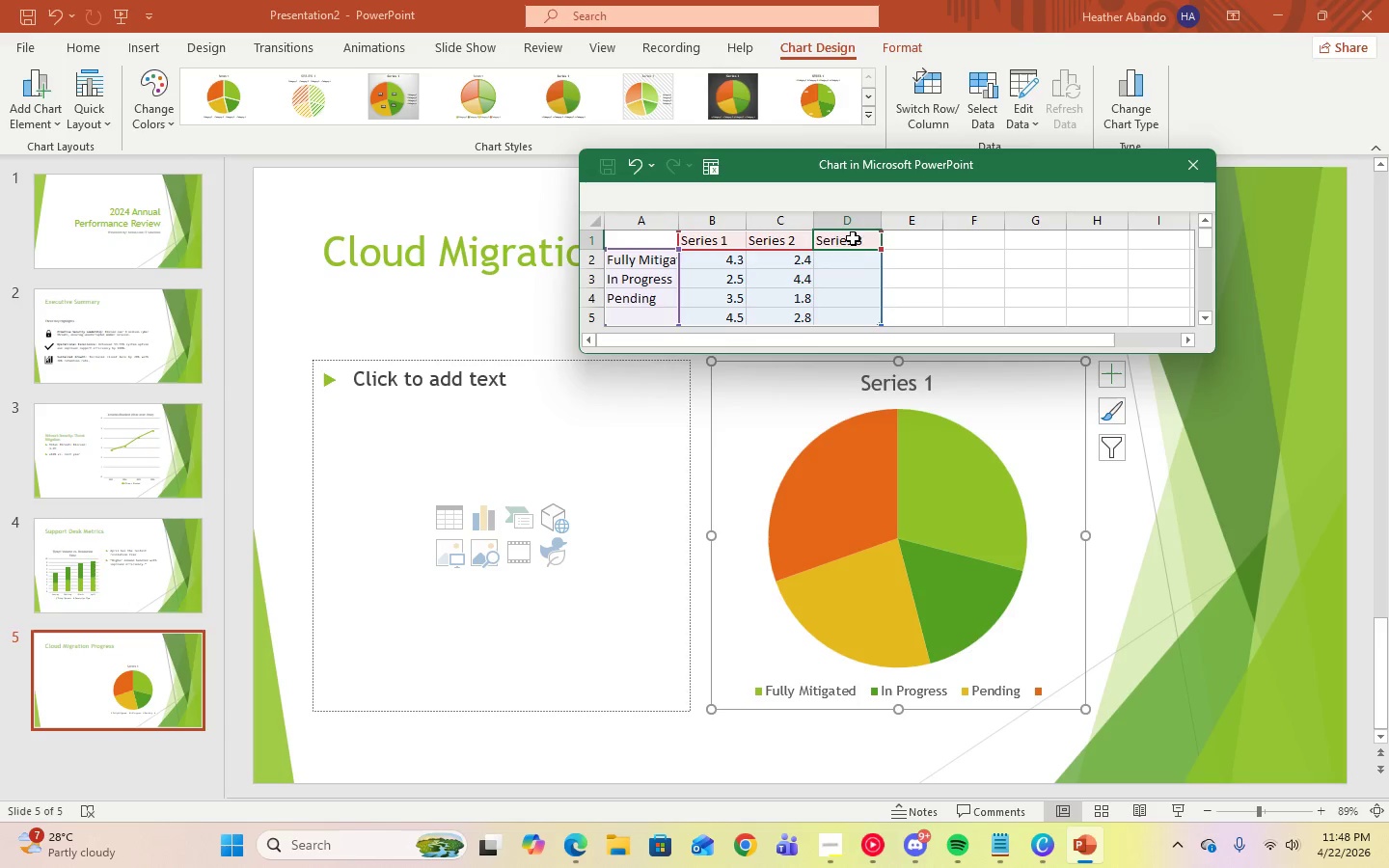 
key(Delete)
 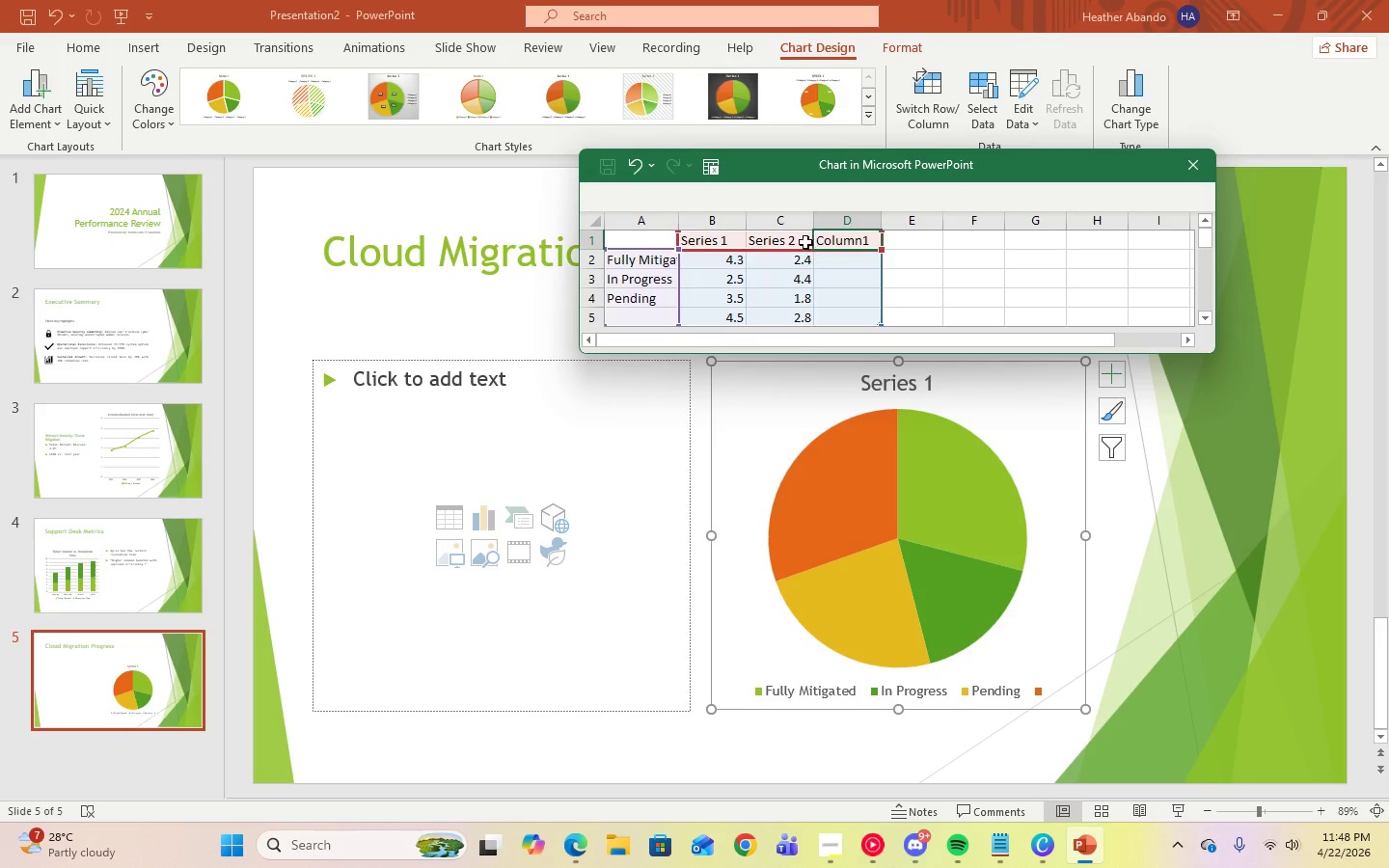 
left_click([799, 240])
 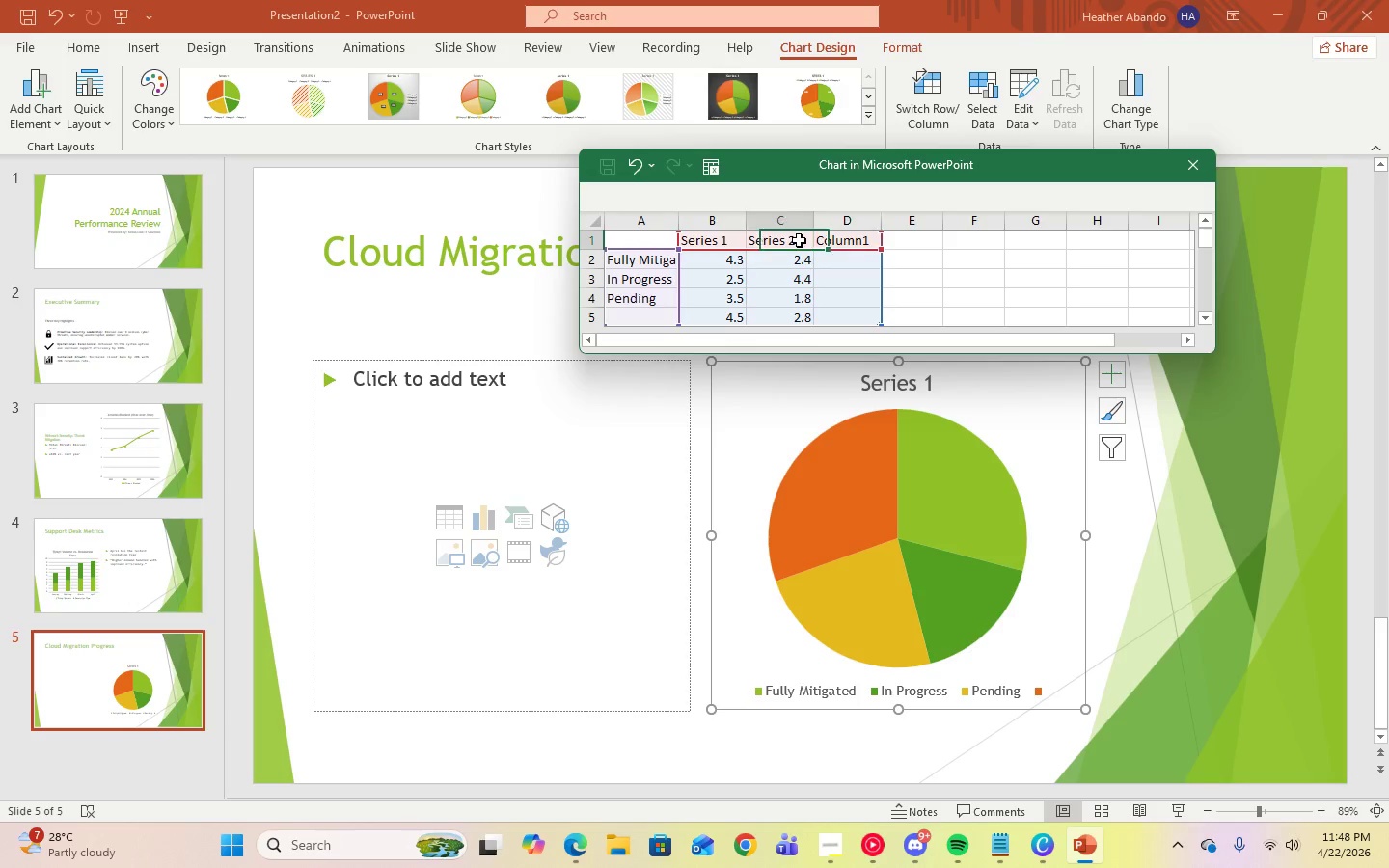 
key(Delete)
 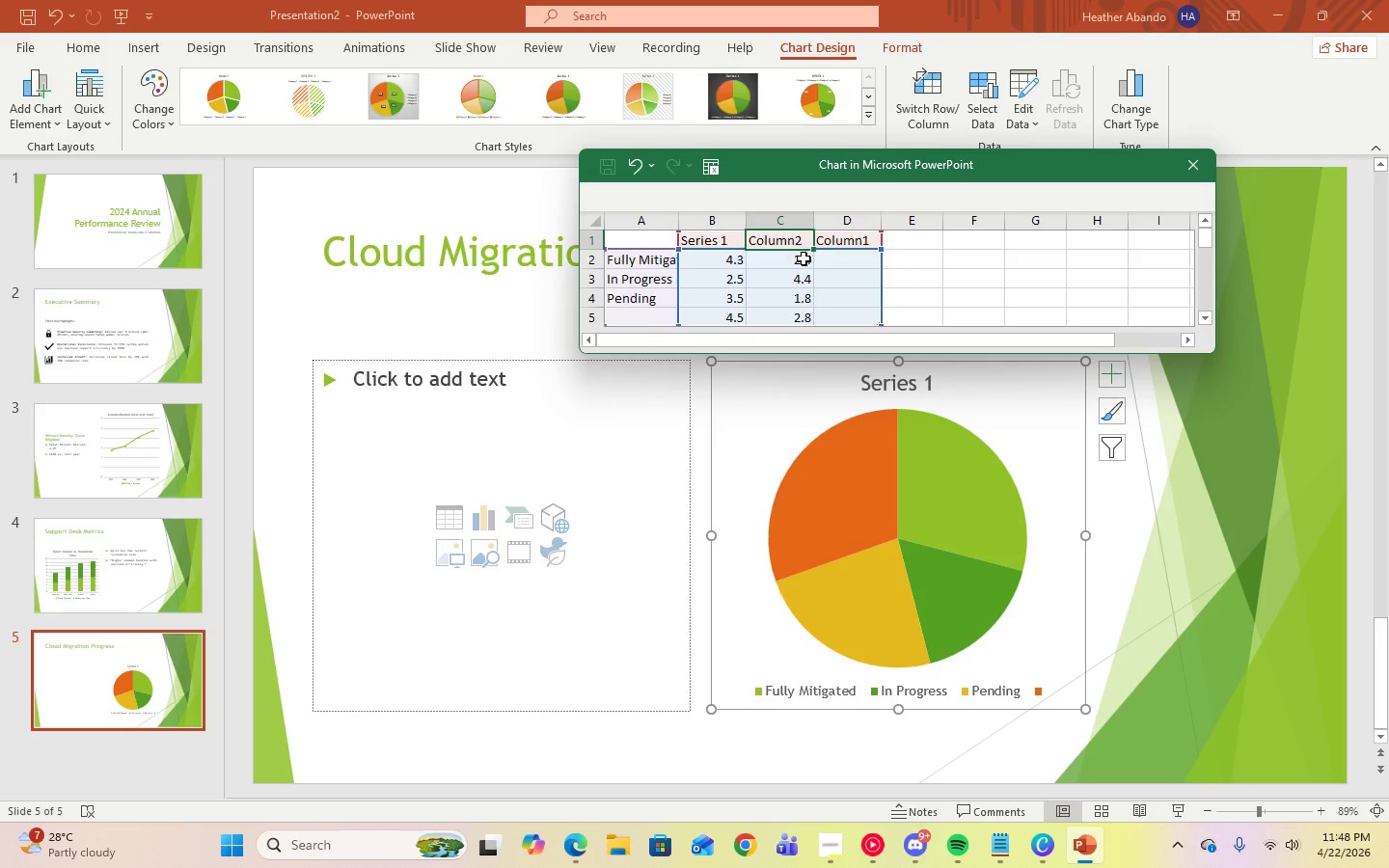 
double_click([803, 258])
 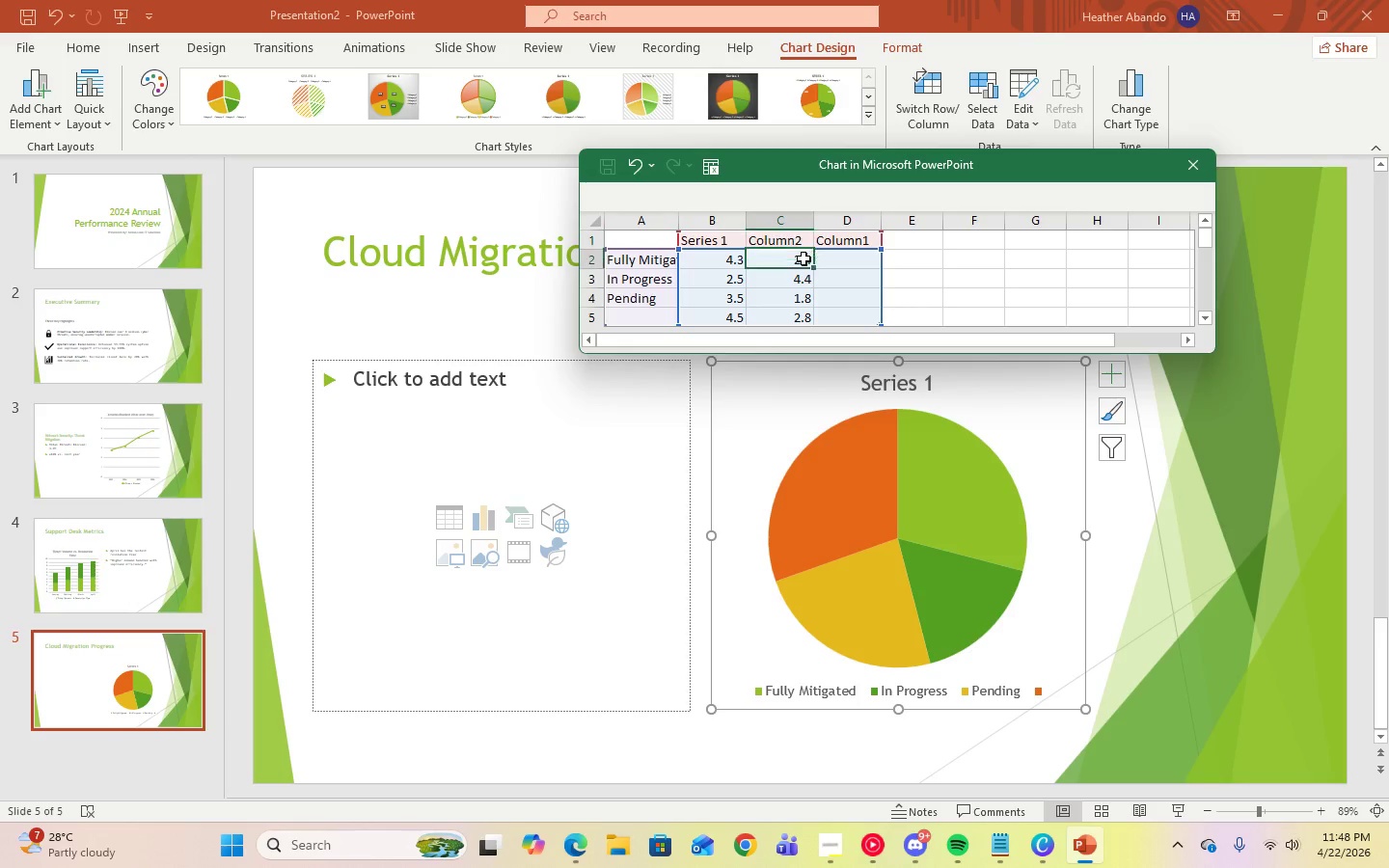 
key(Delete)
 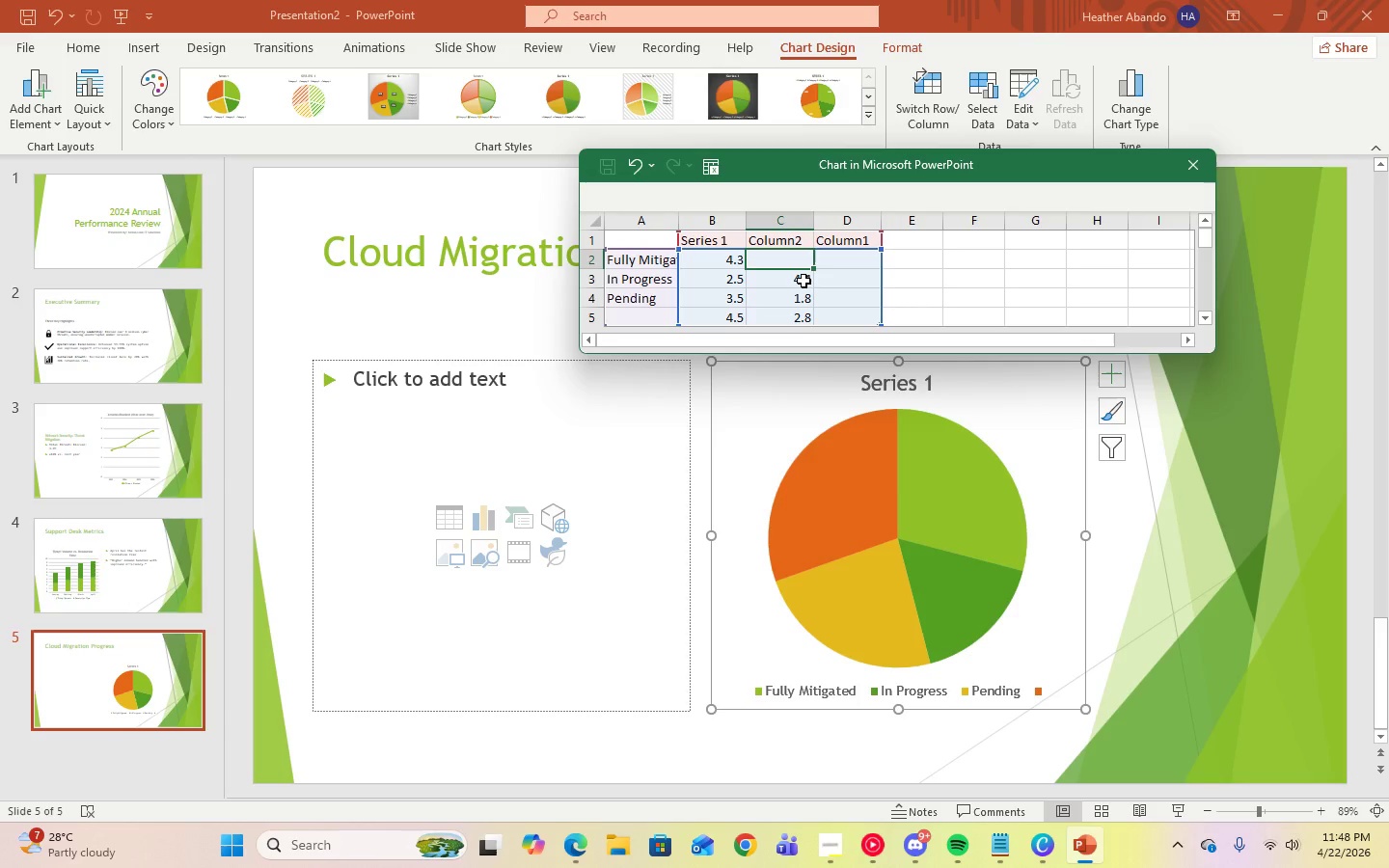 
triple_click([803, 281])
 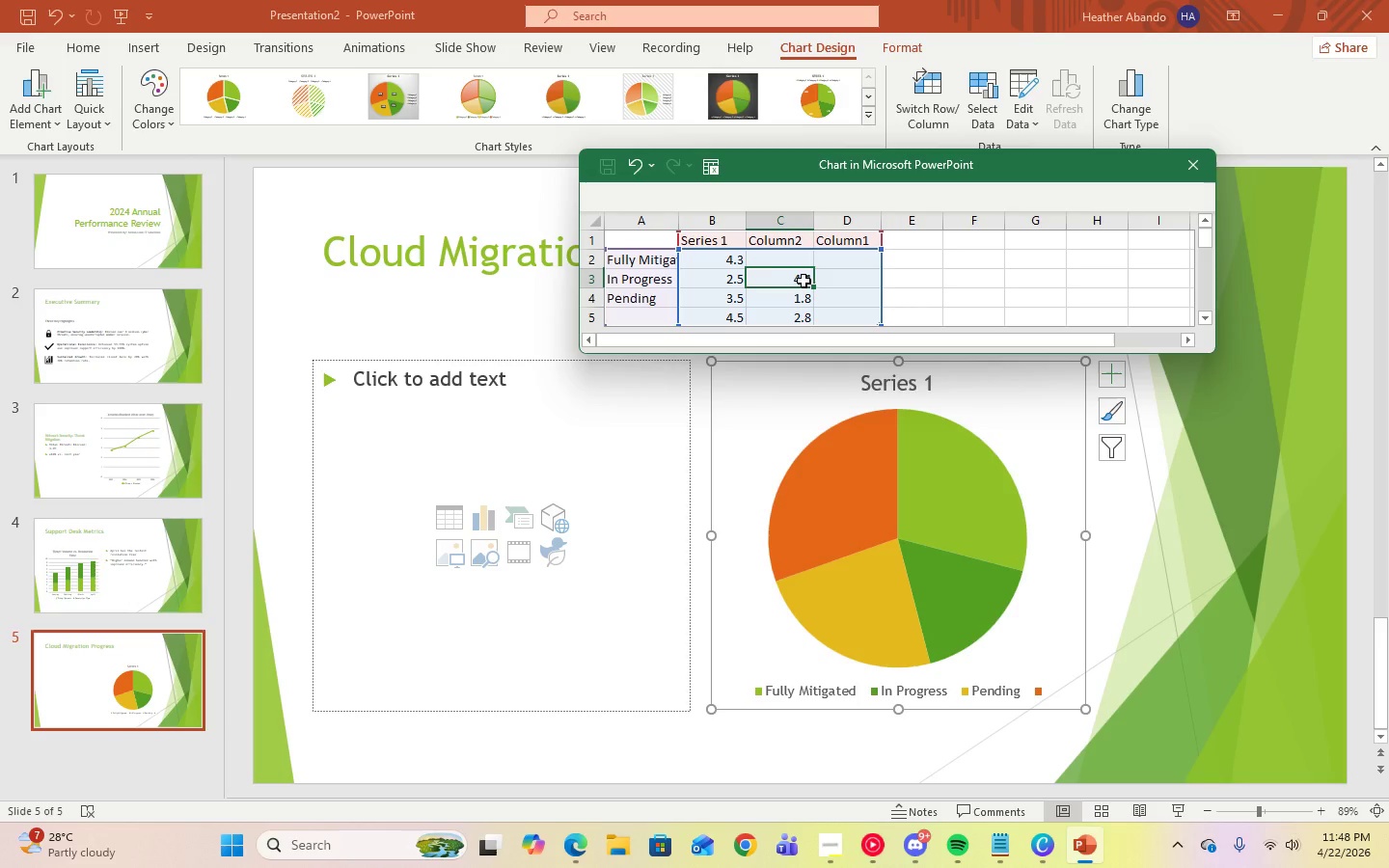 
key(Delete)
 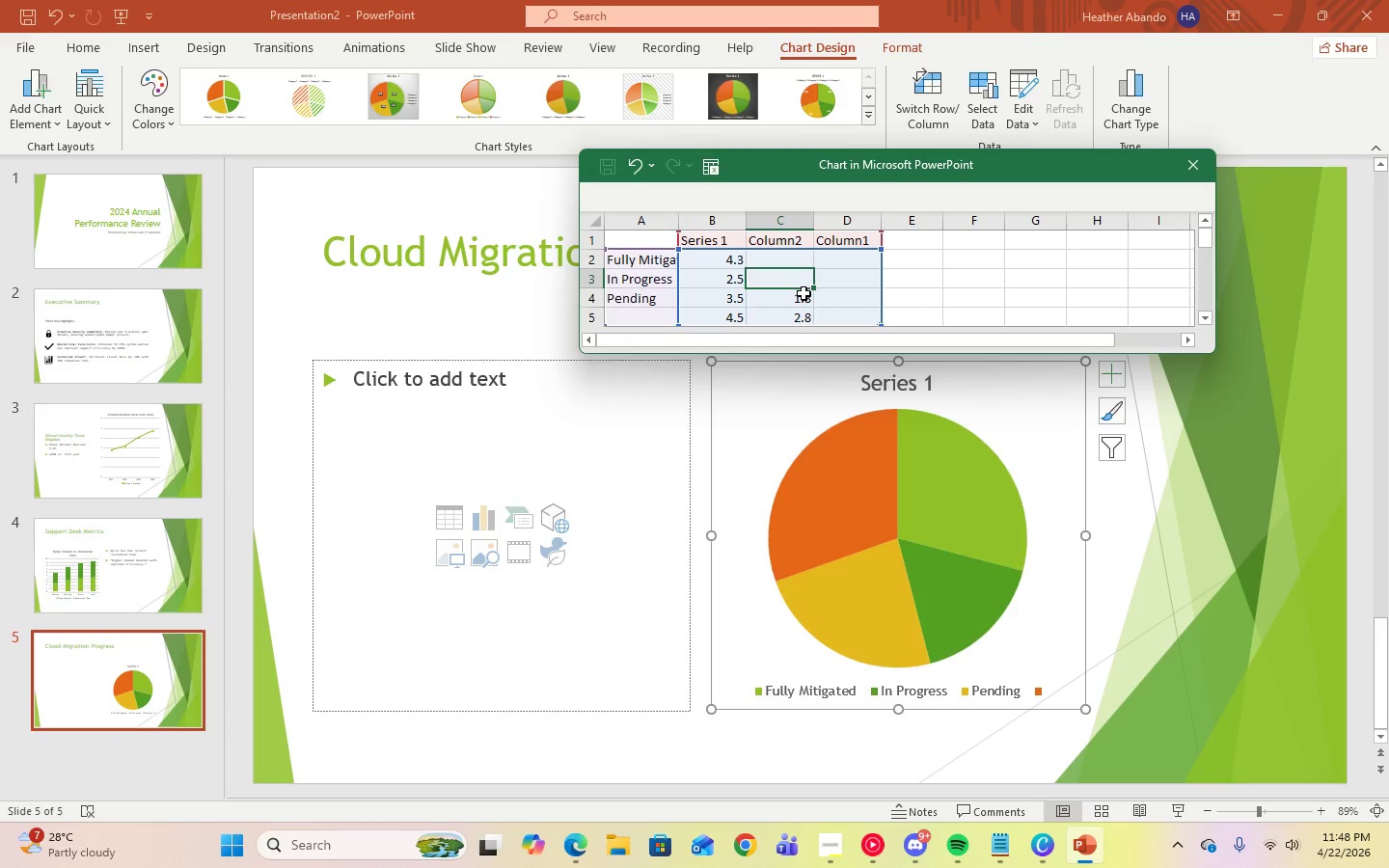 
triple_click([803, 293])
 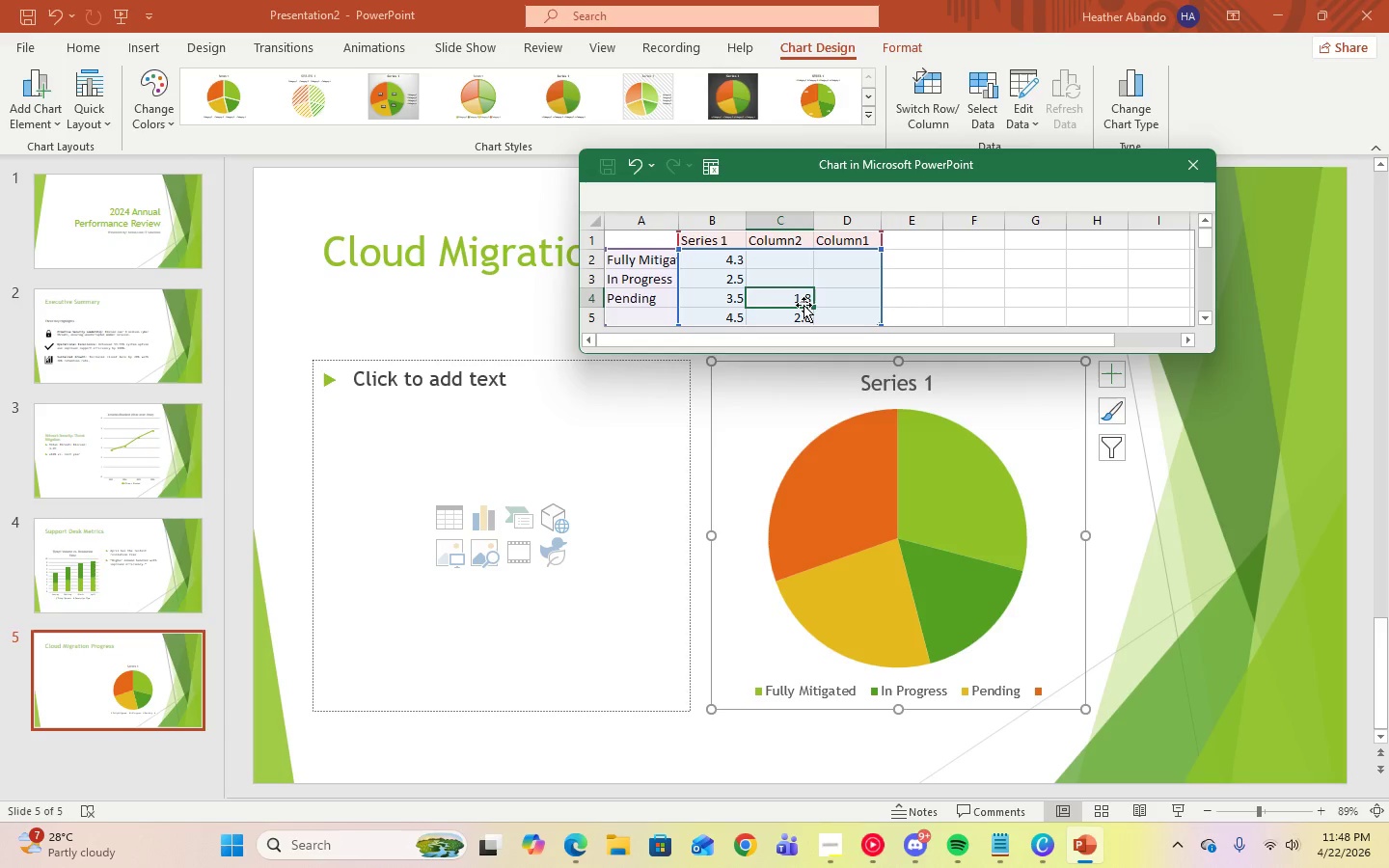 
key(Delete)
 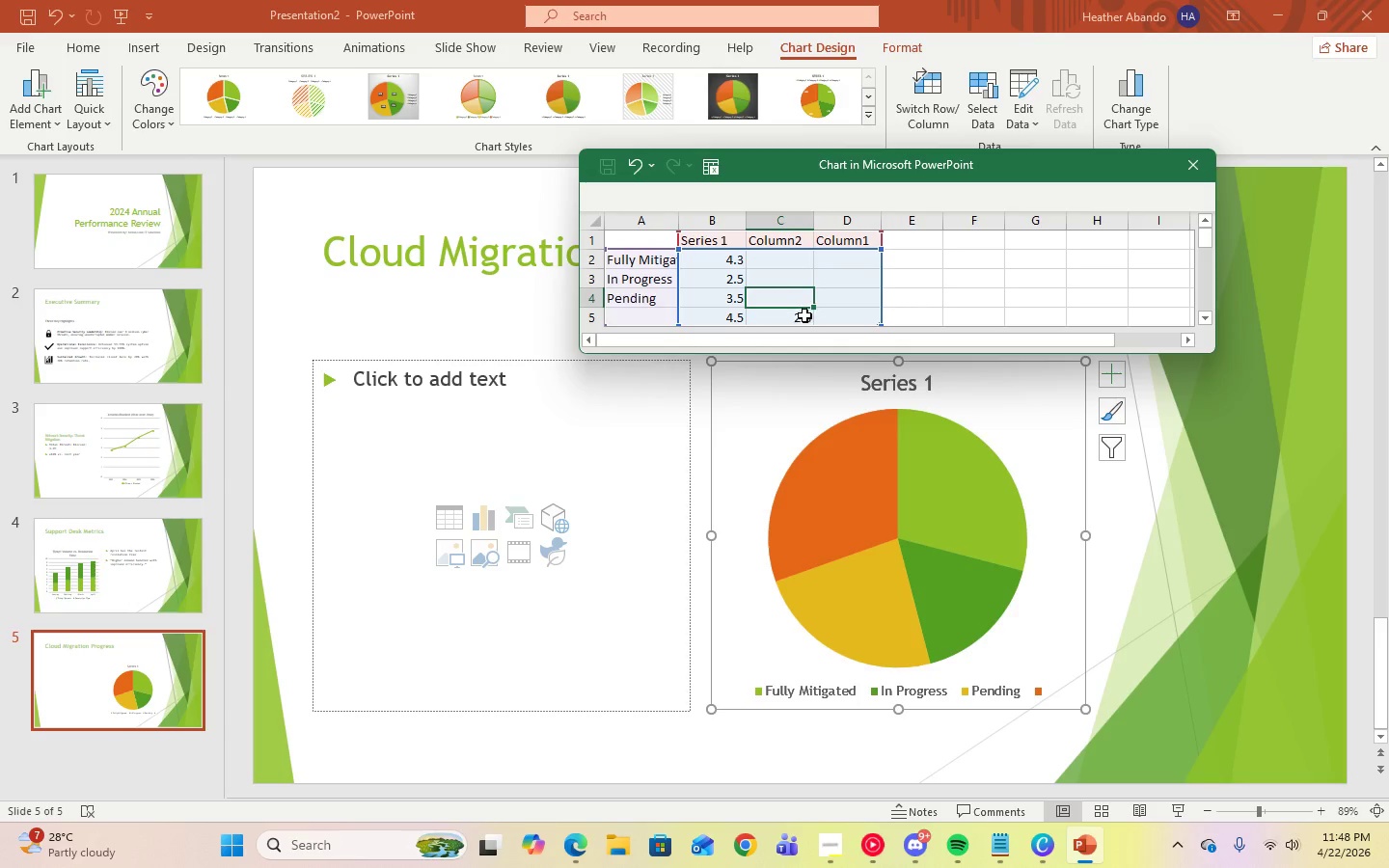 
left_click([804, 315])
 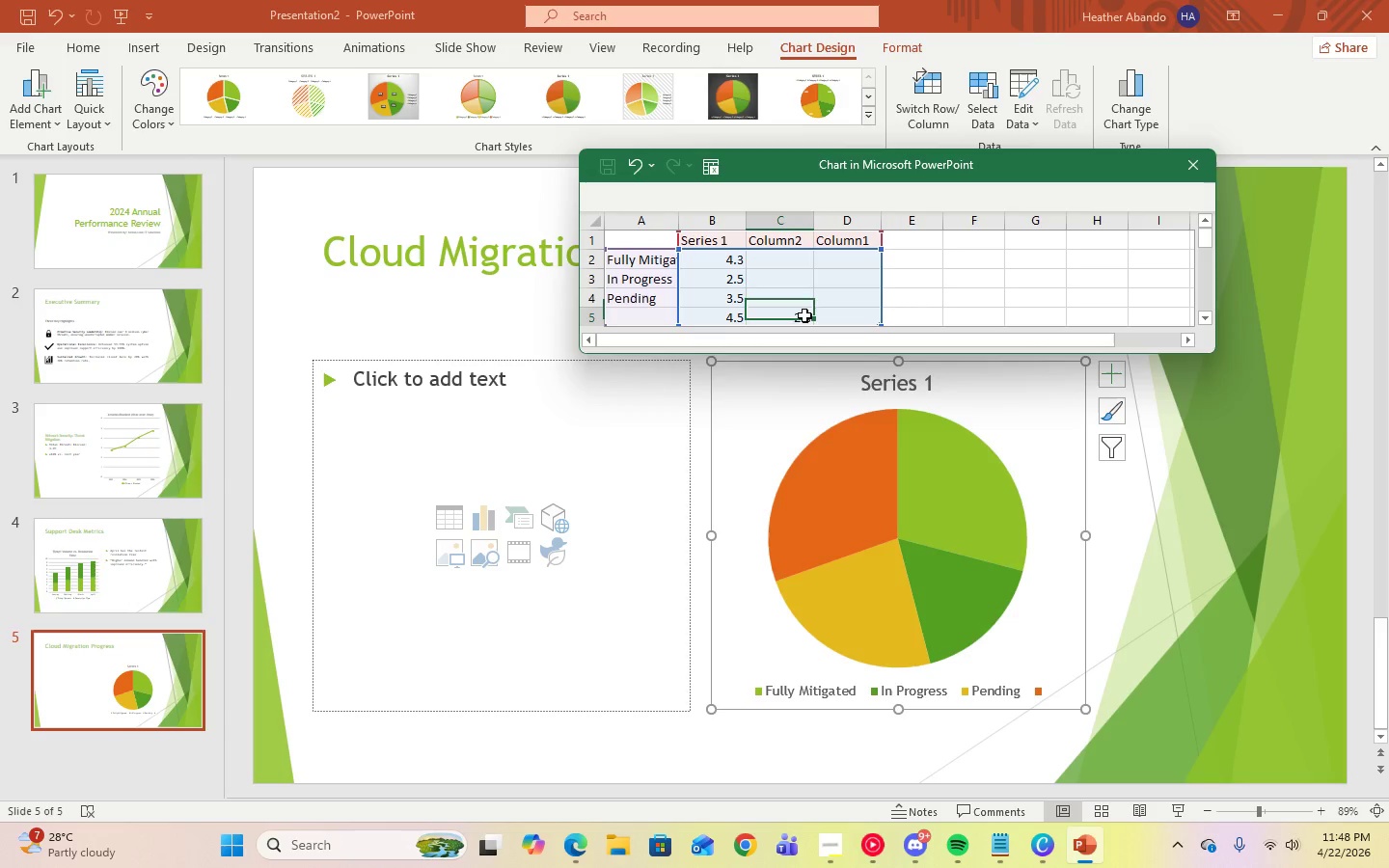 
key(Delete)
 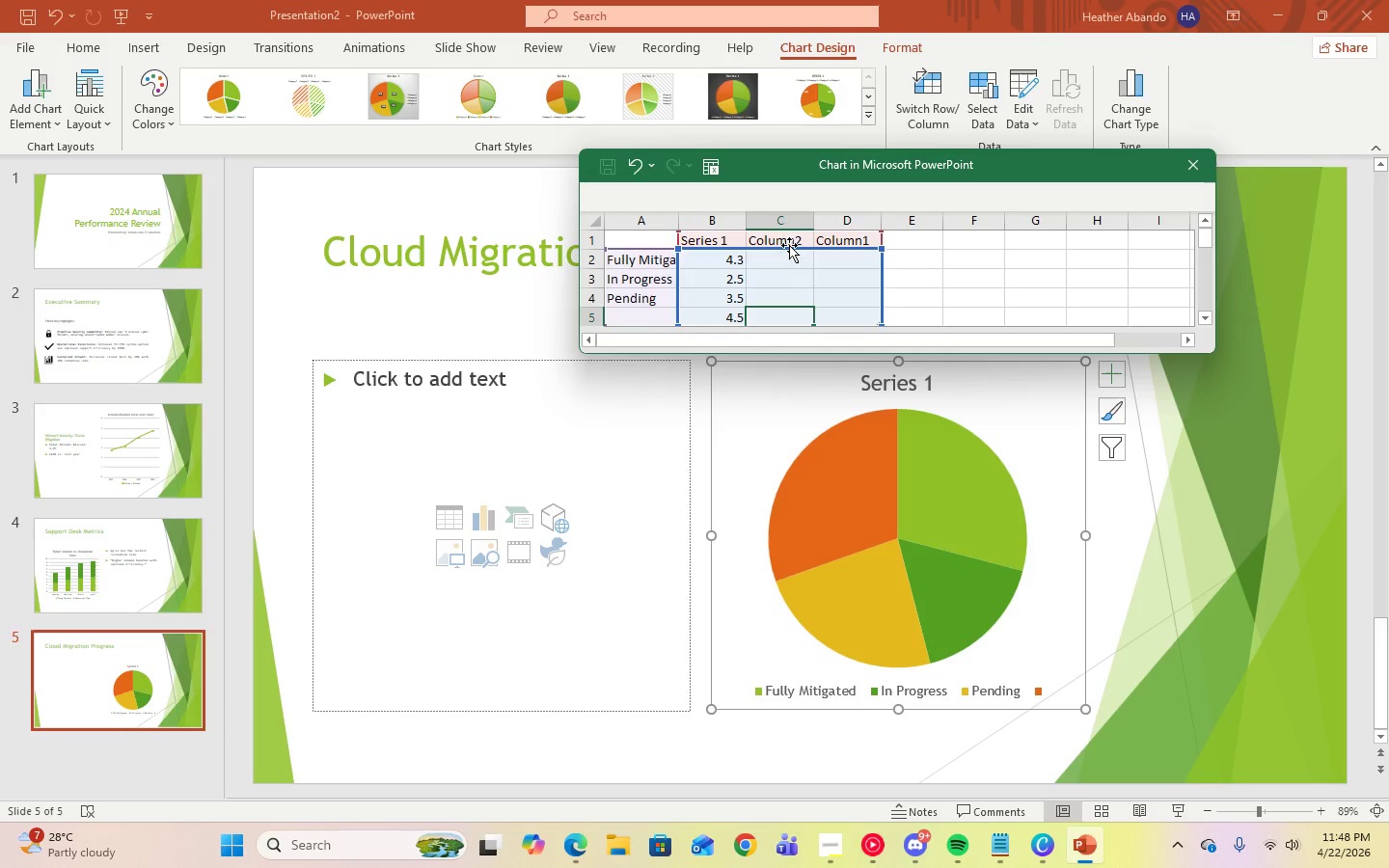 
left_click([787, 240])
 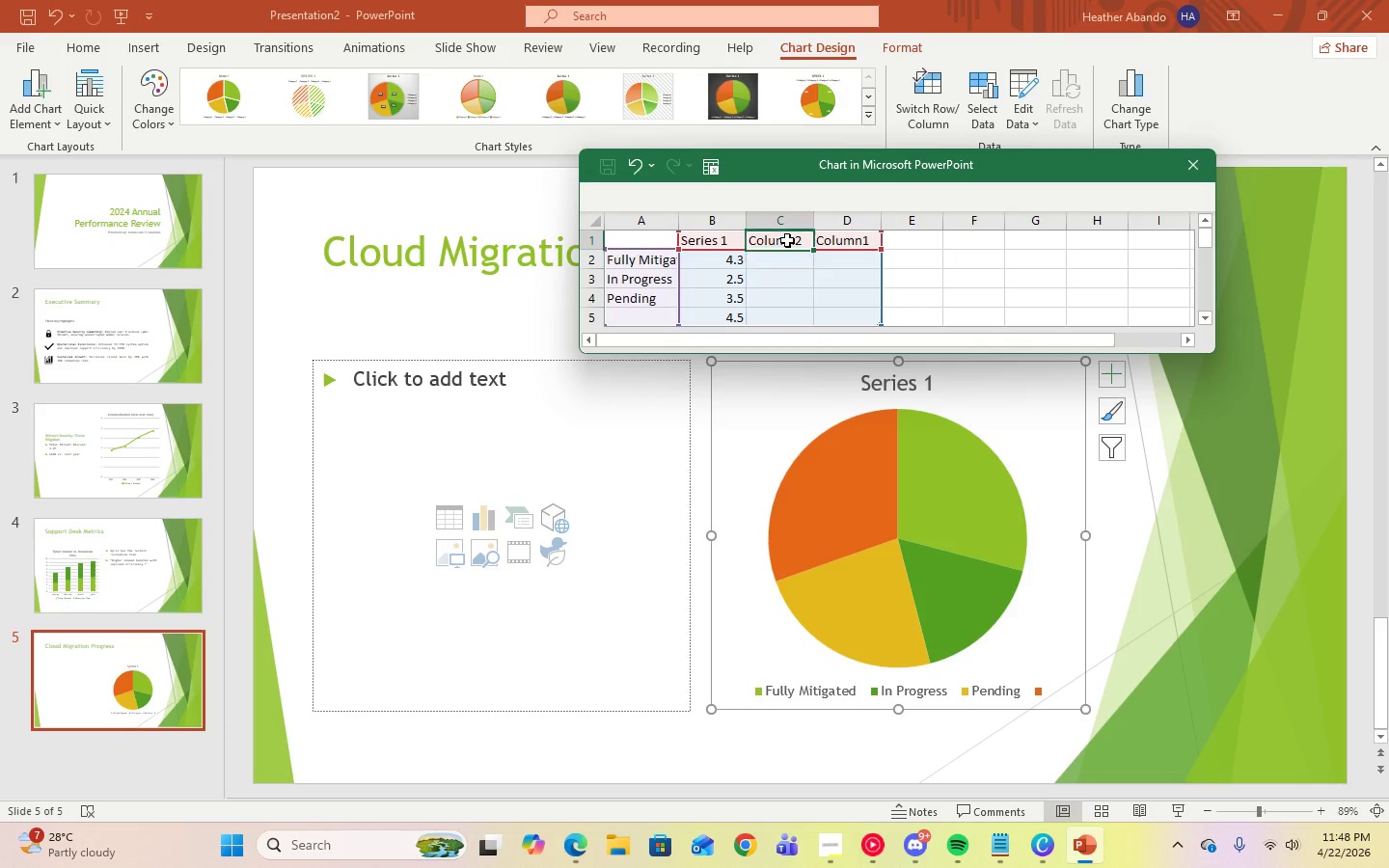 
key(Delete)
 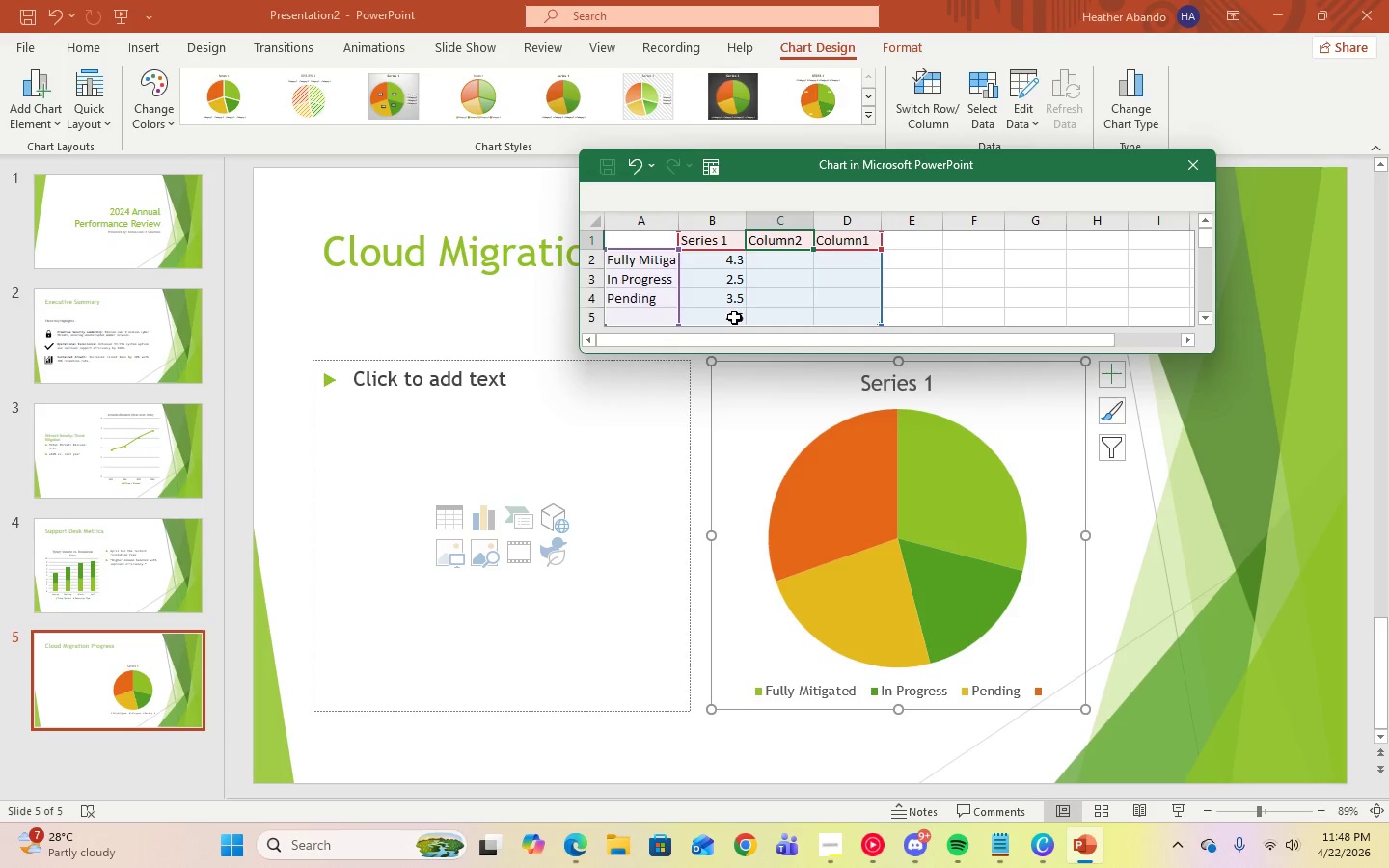 
left_click([733, 316])
 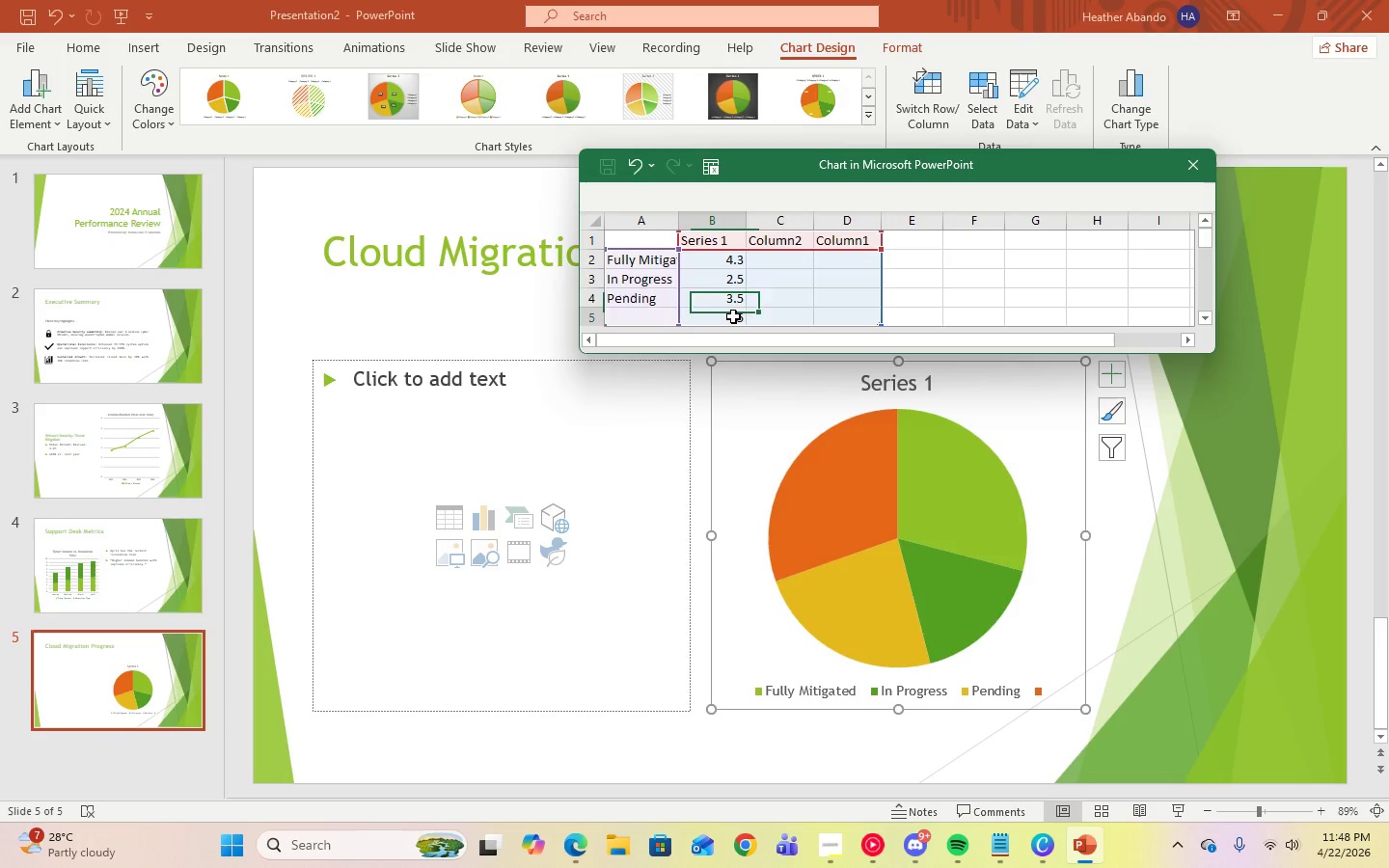 
key(Delete)
 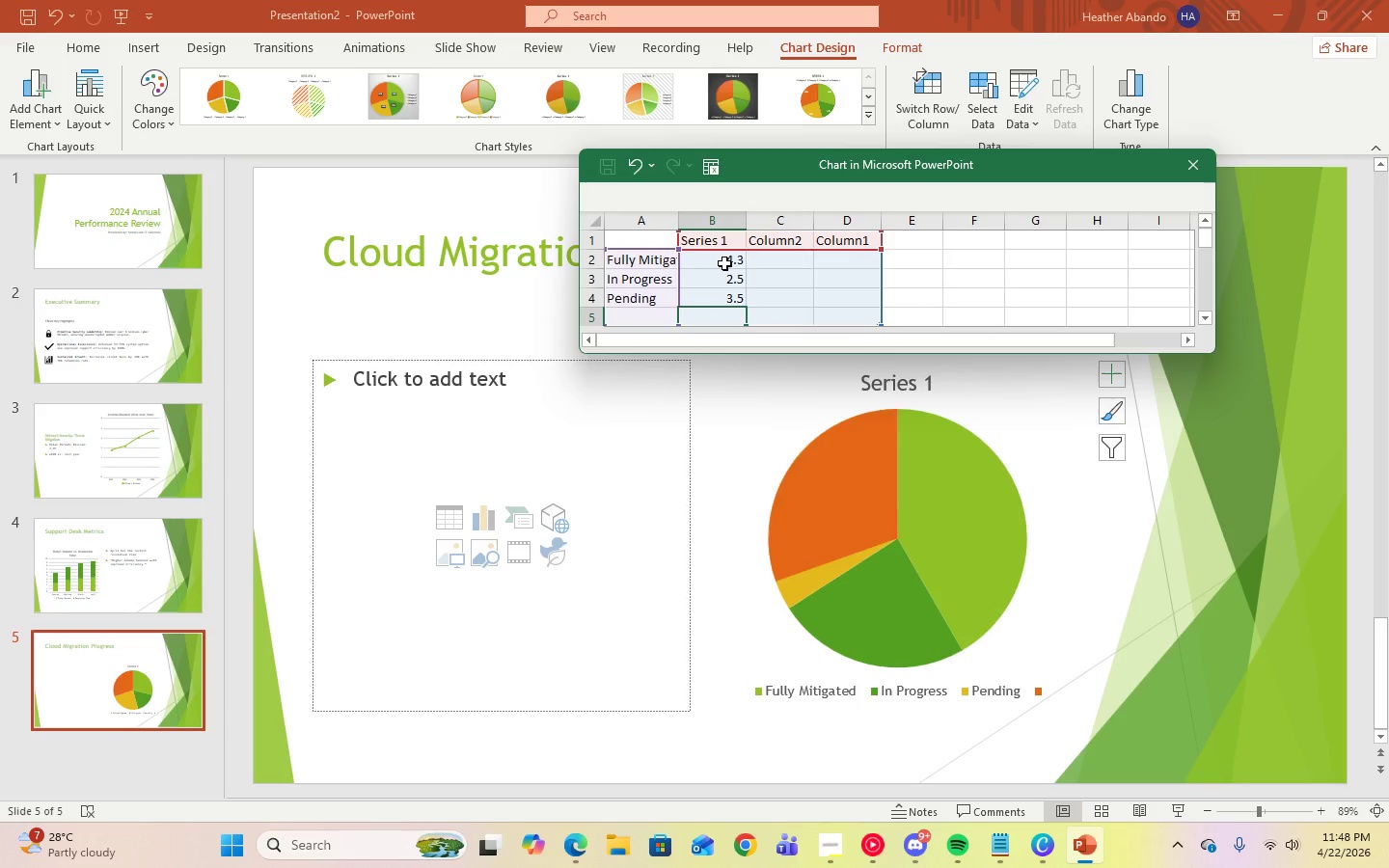 
left_click([724, 263])
 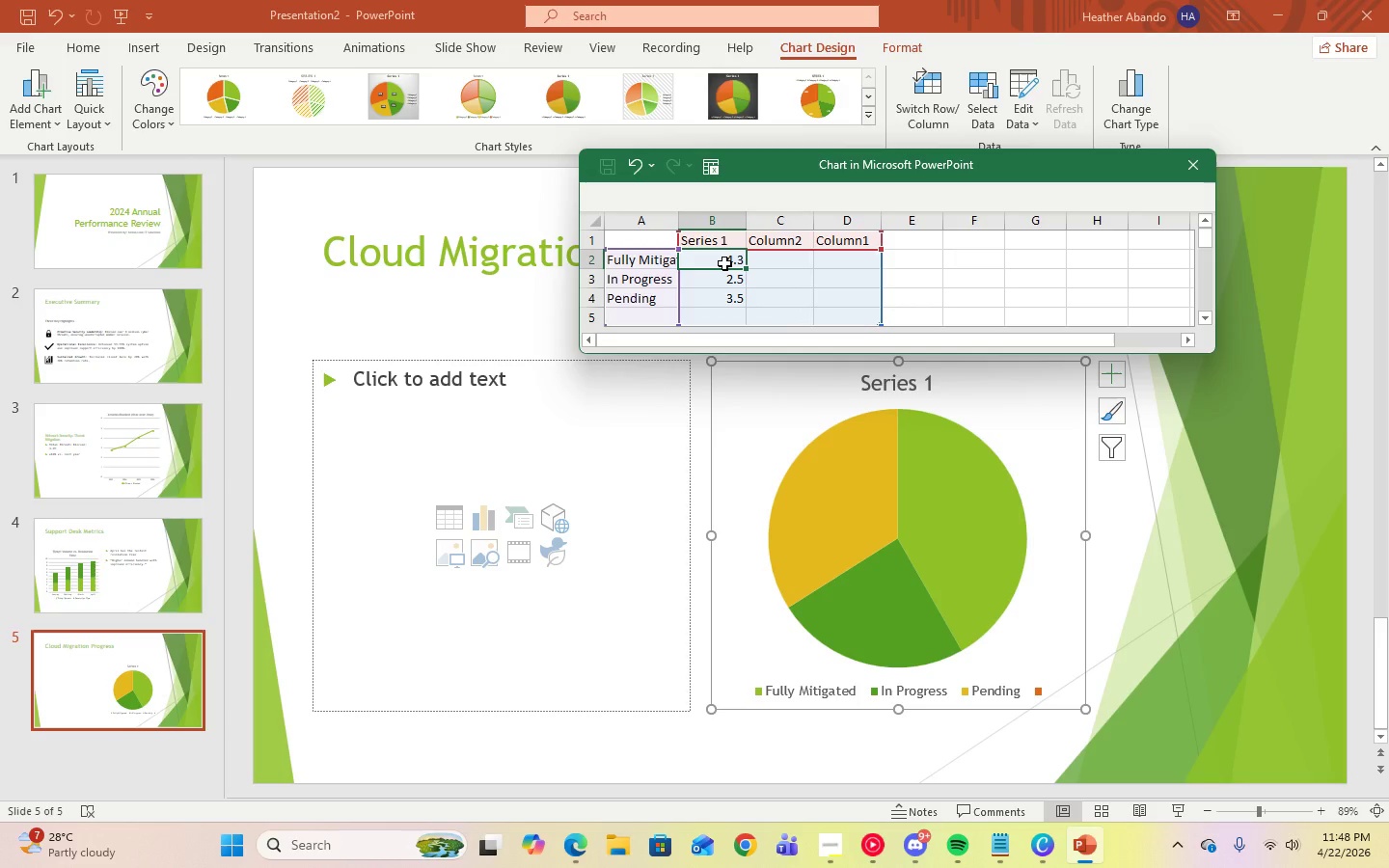 
key(Numpad7)
 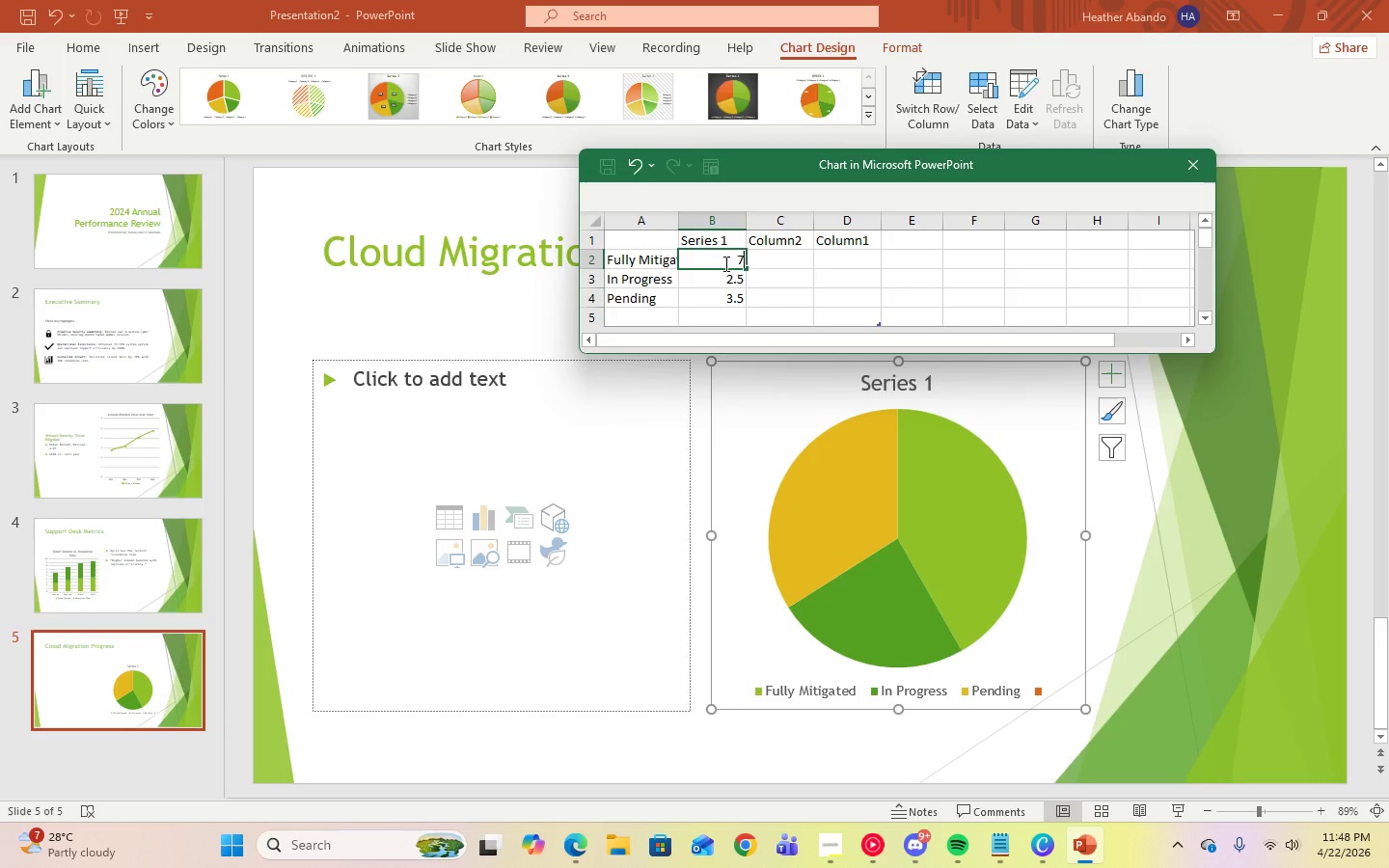 
key(Numpad0)
 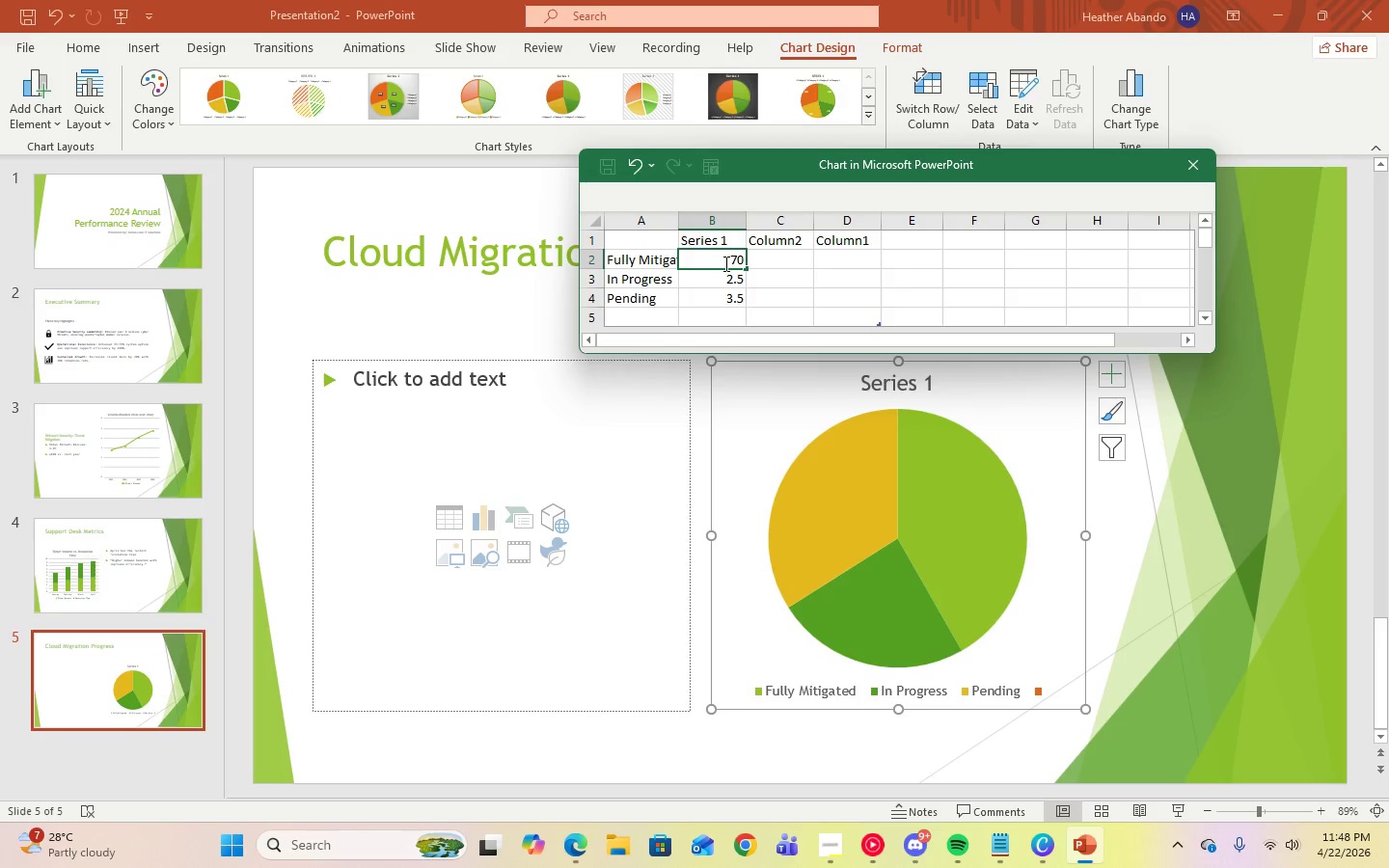 
key(Enter)
 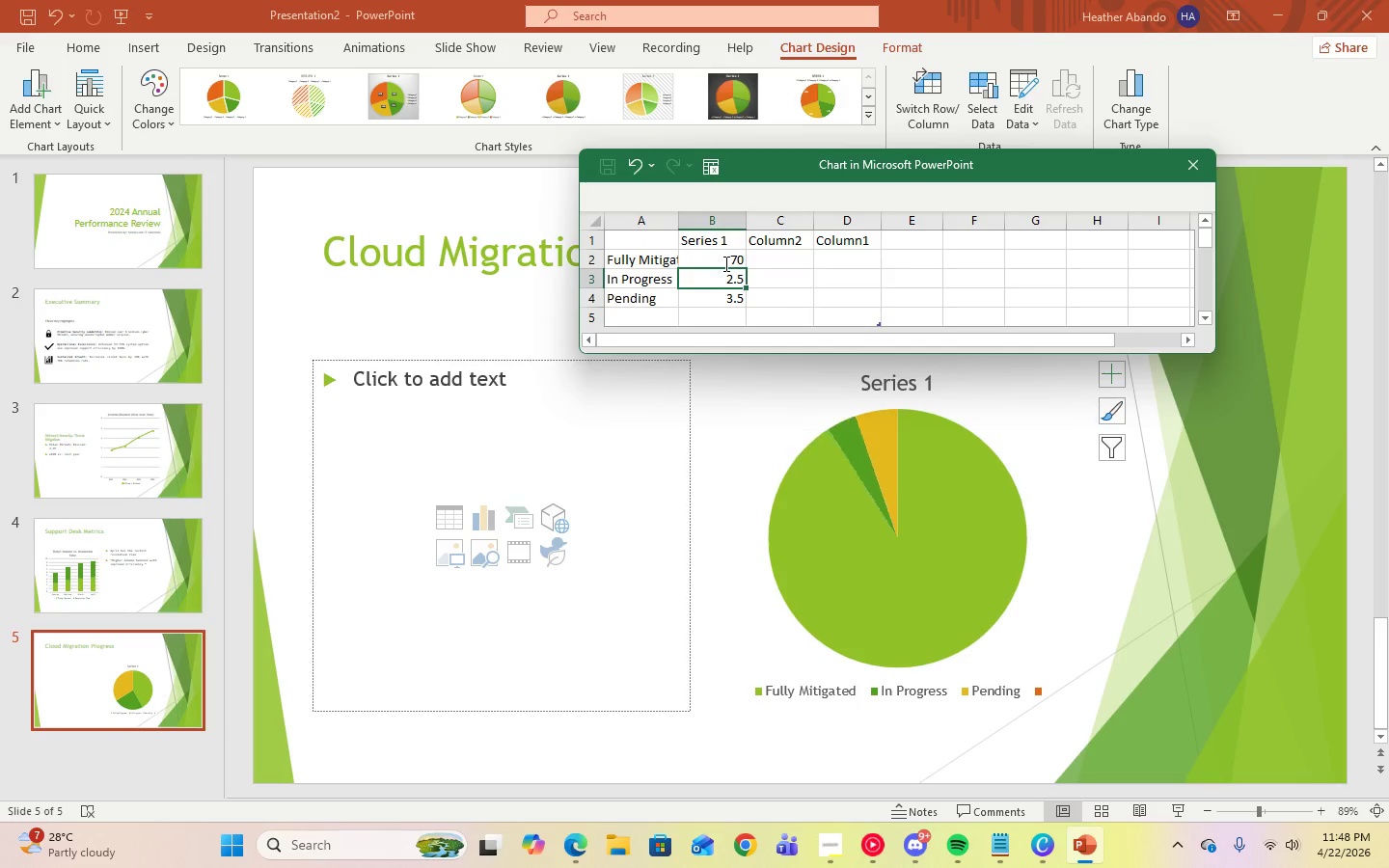 
key(Numpad2)
 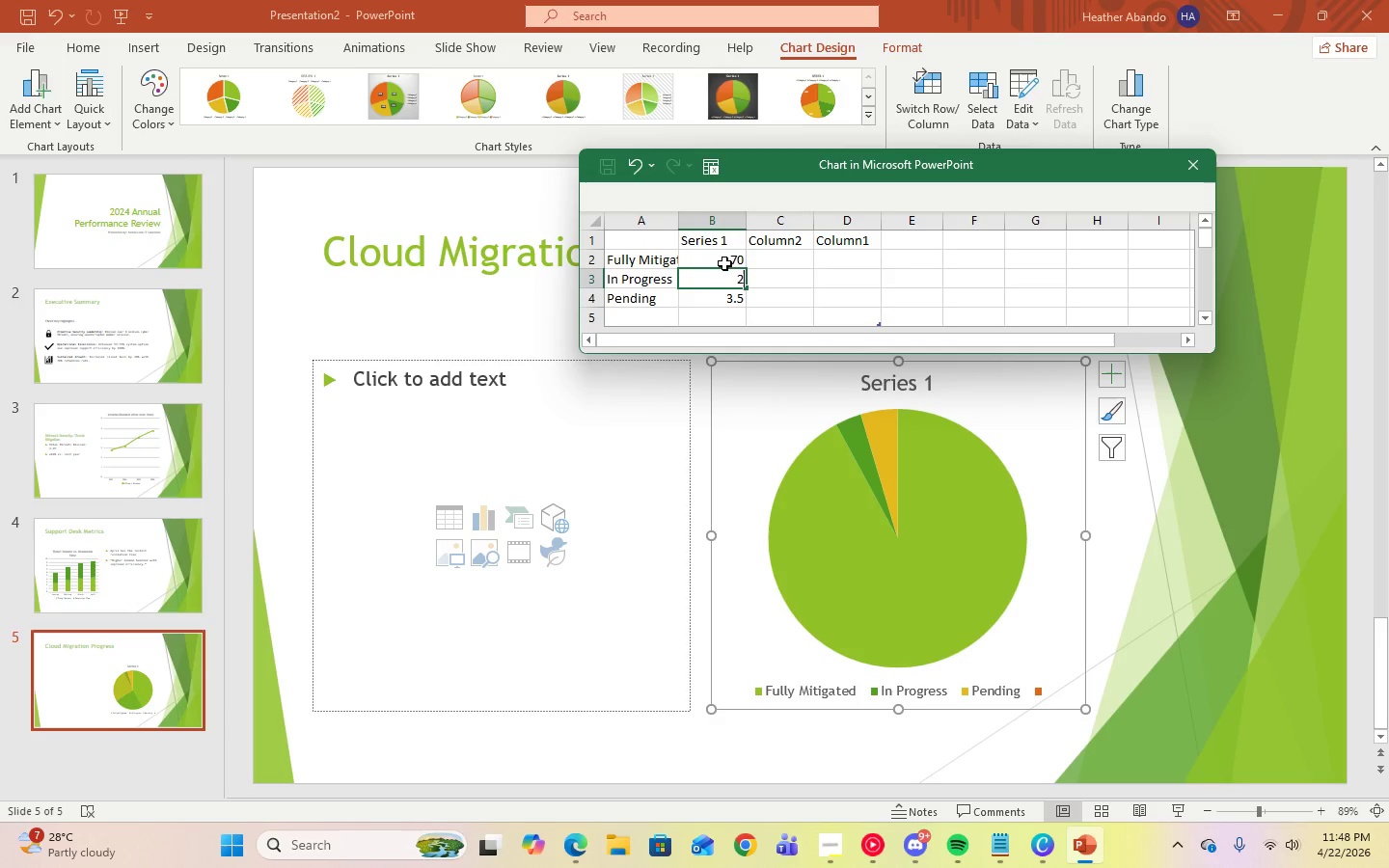 
key(Numpad0)
 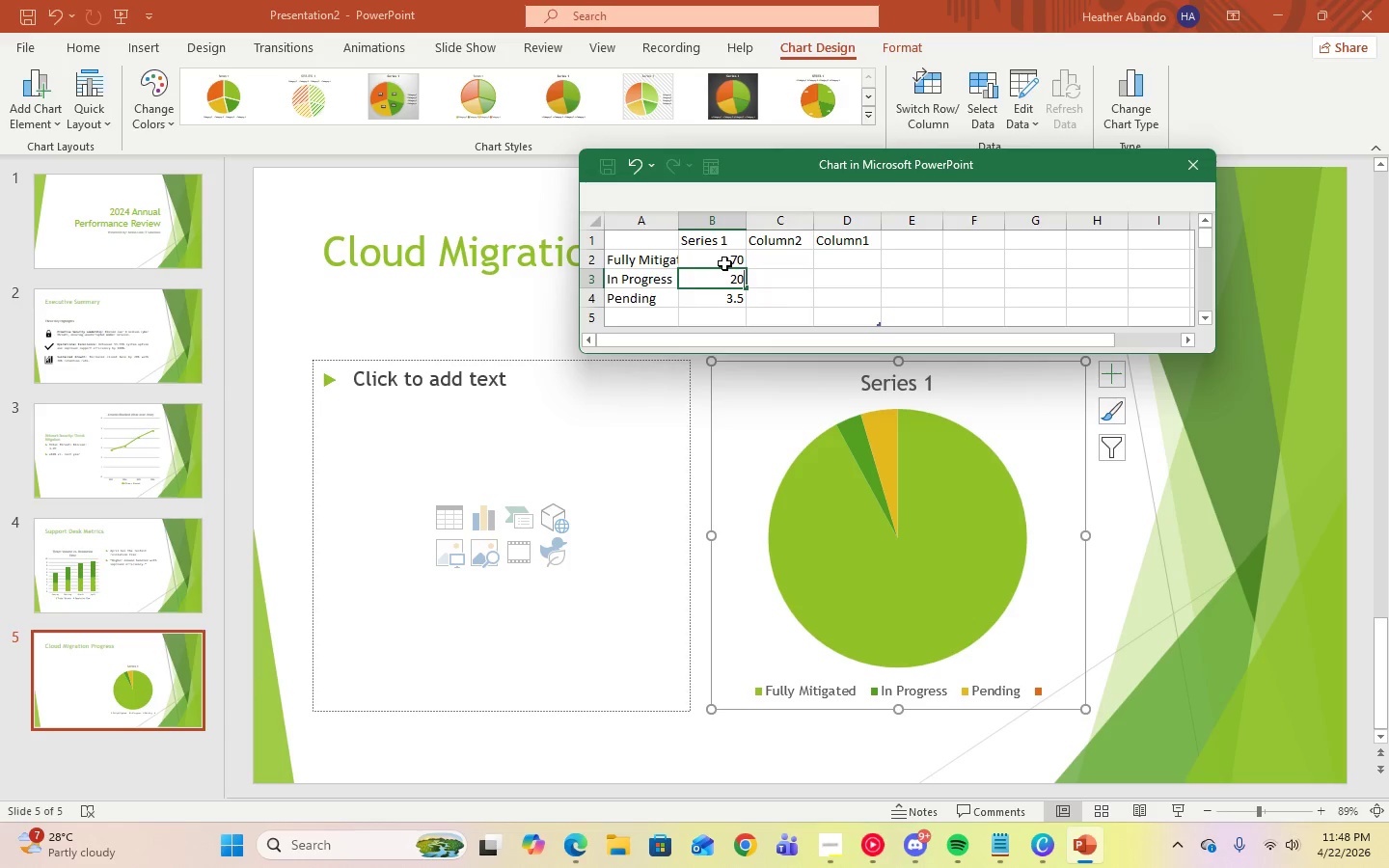 
key(Enter)
 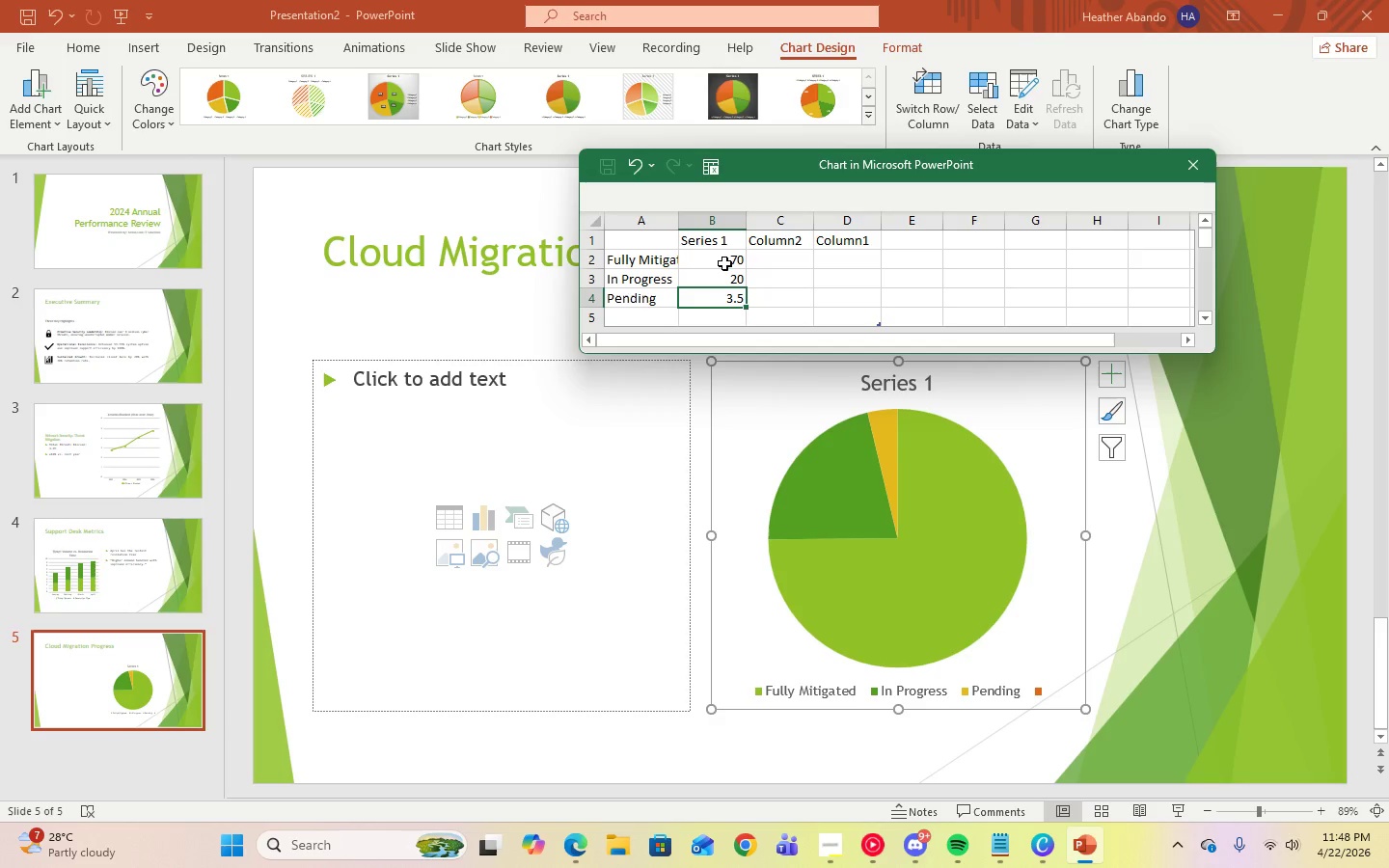 
key(Numpad1)
 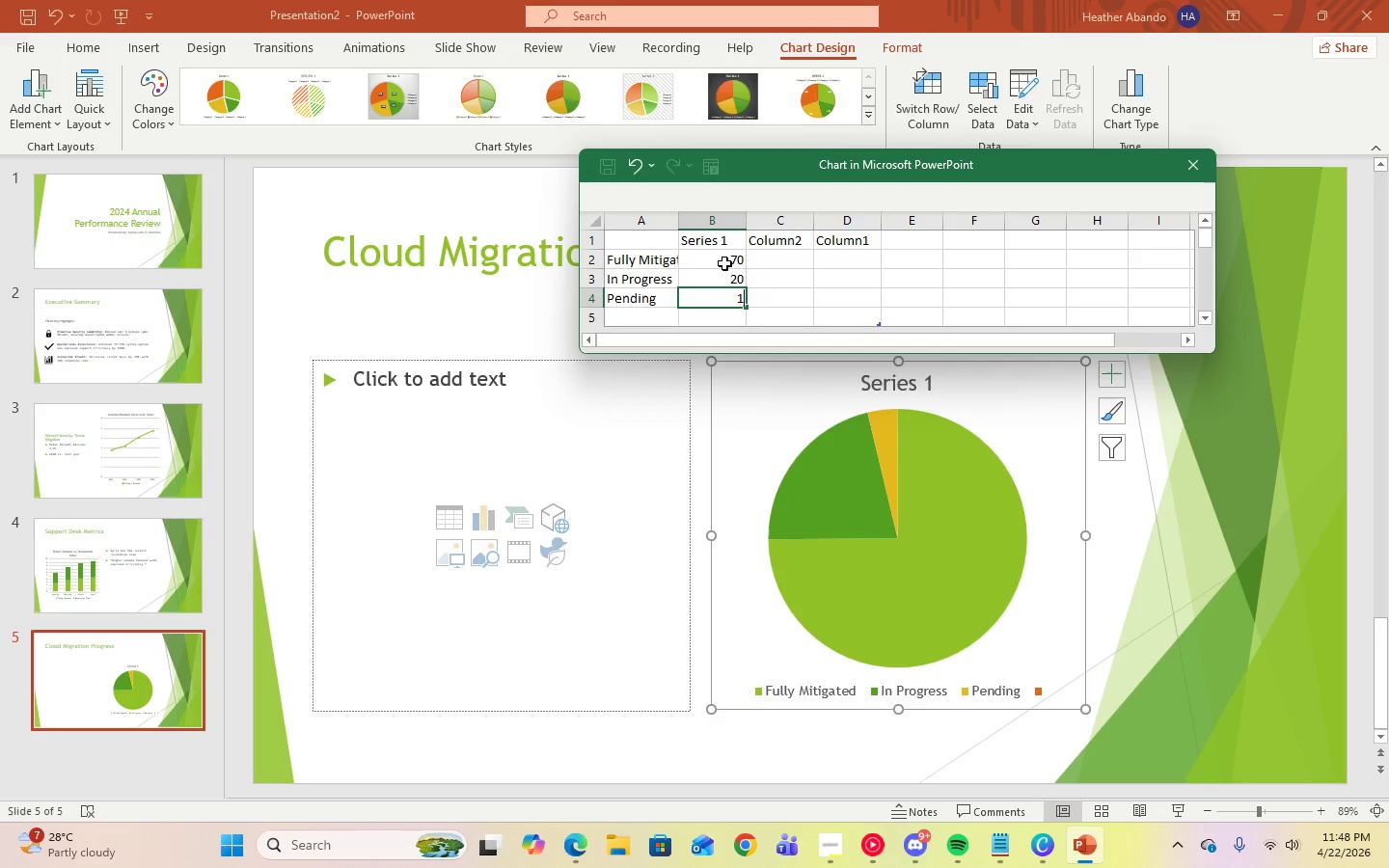 
key(Numpad0)
 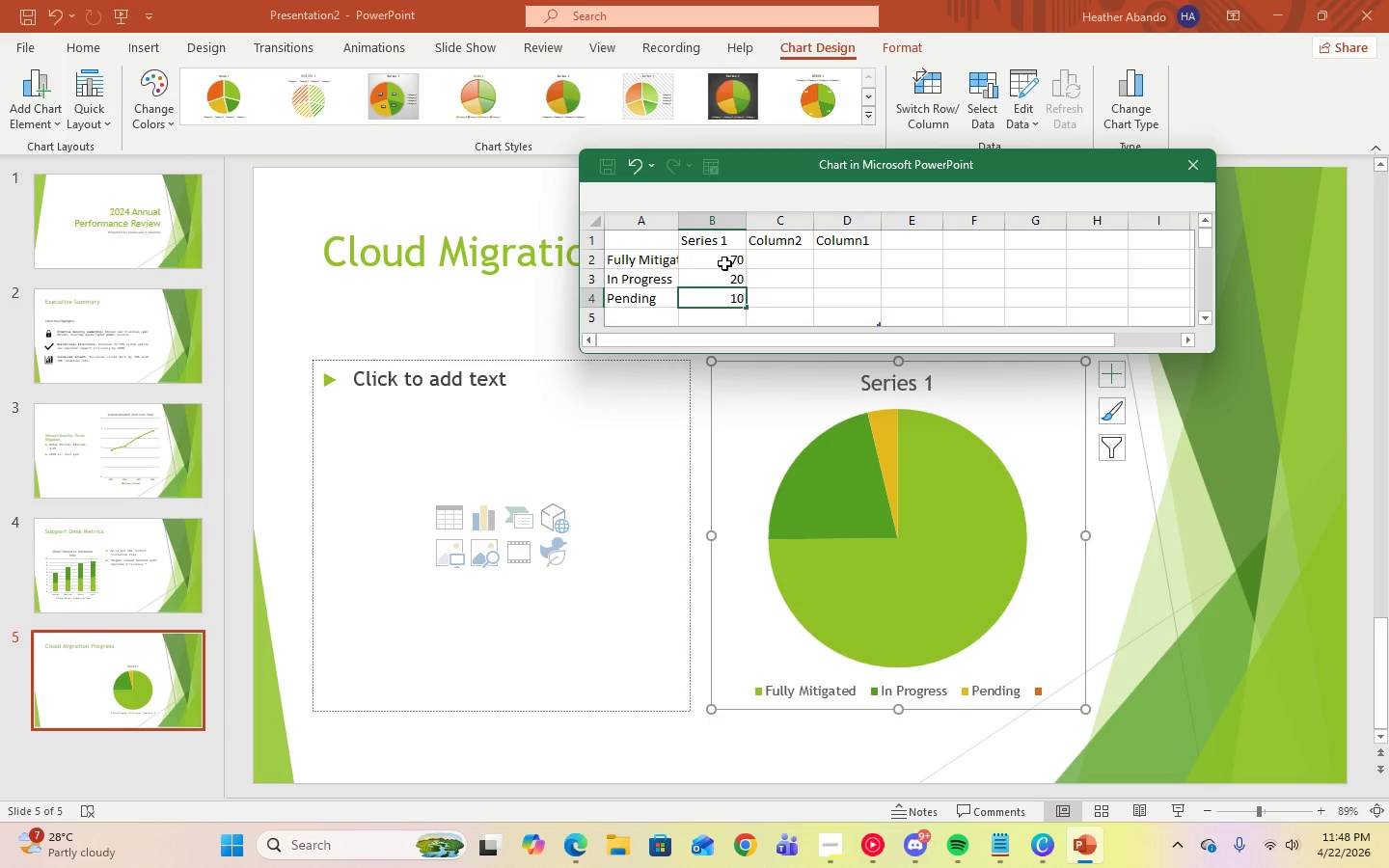 
key(Enter)
 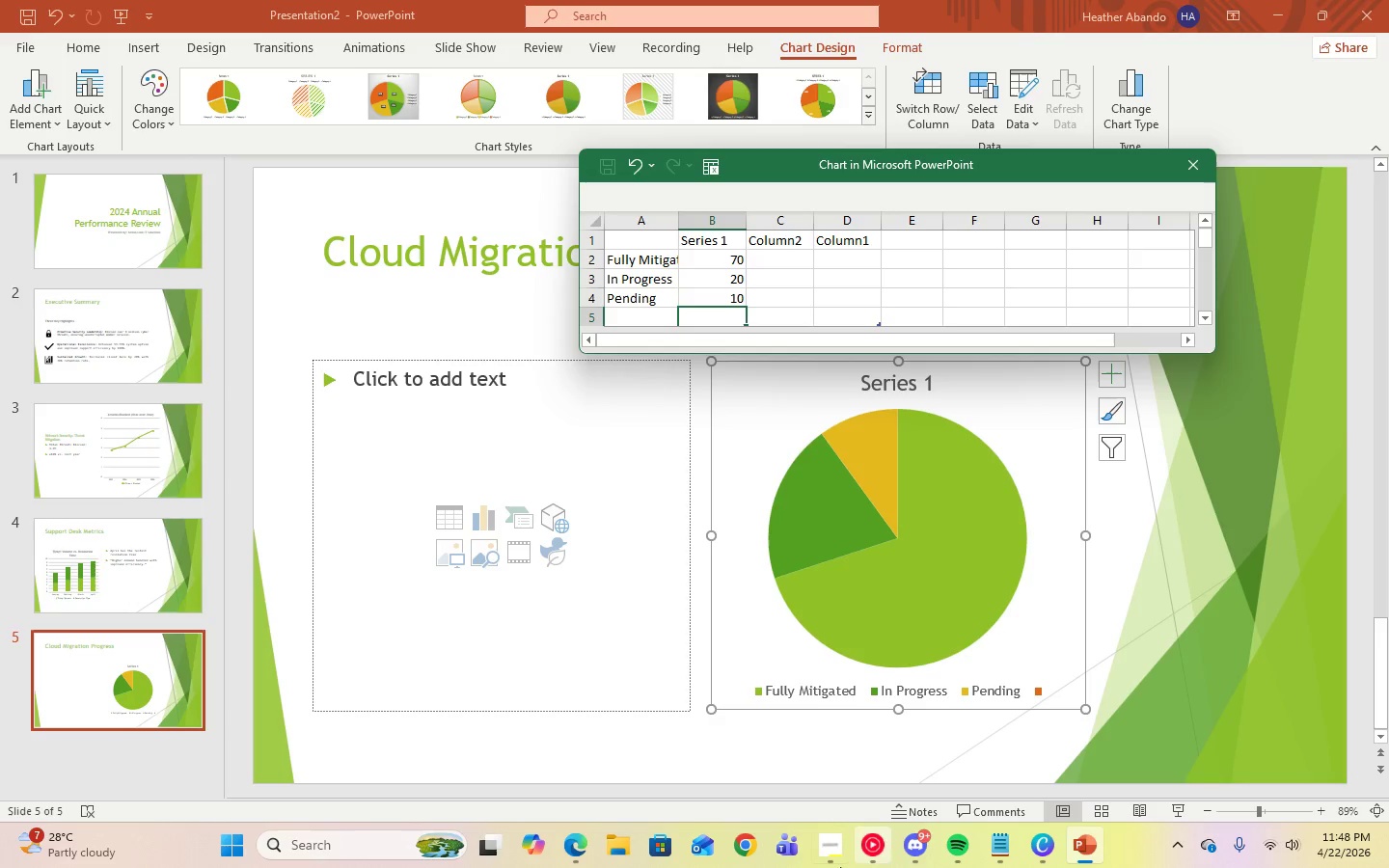 
left_click([987, 845])
 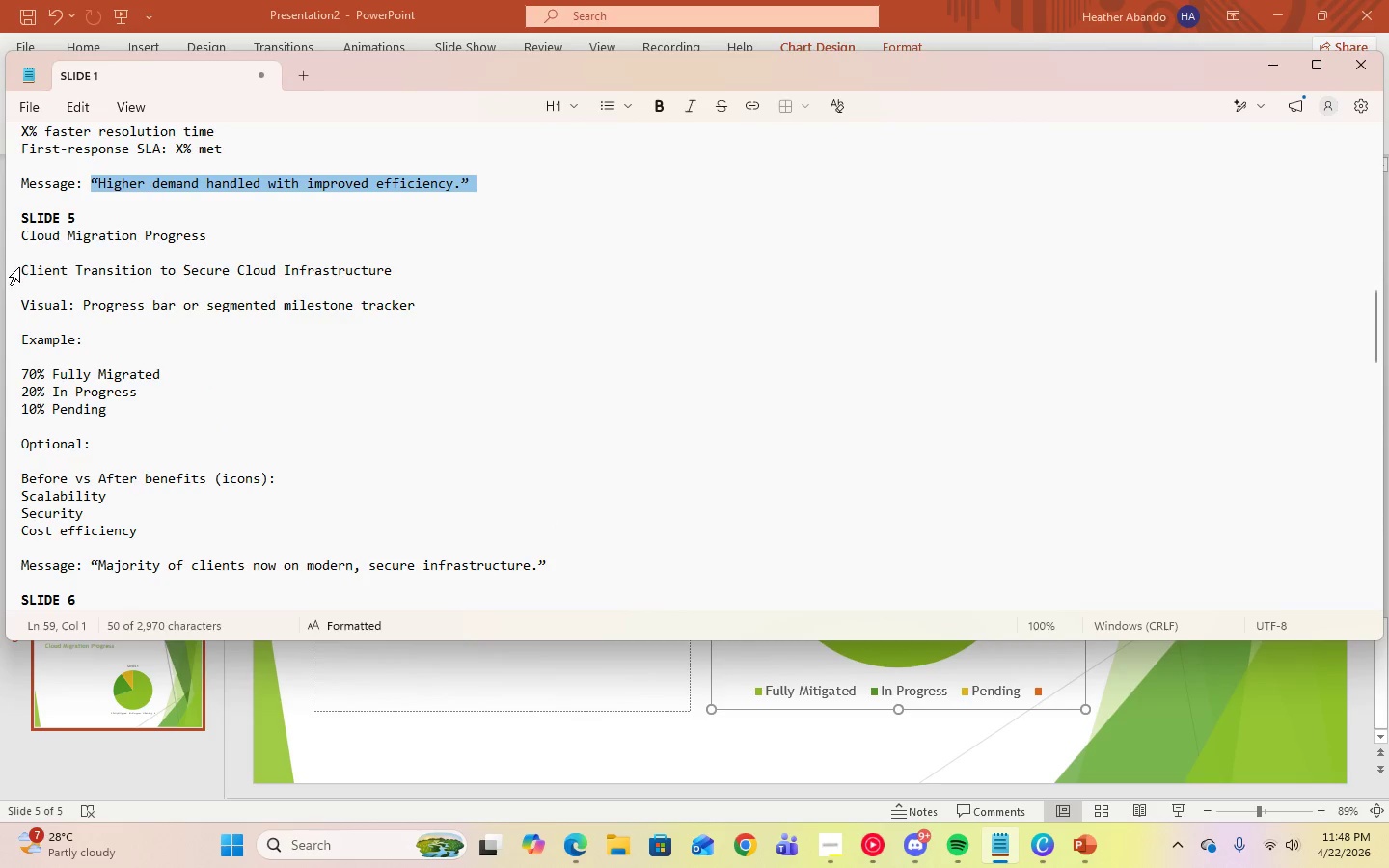 
left_click_drag(start_coordinate=[22, 268], to_coordinate=[406, 278])
 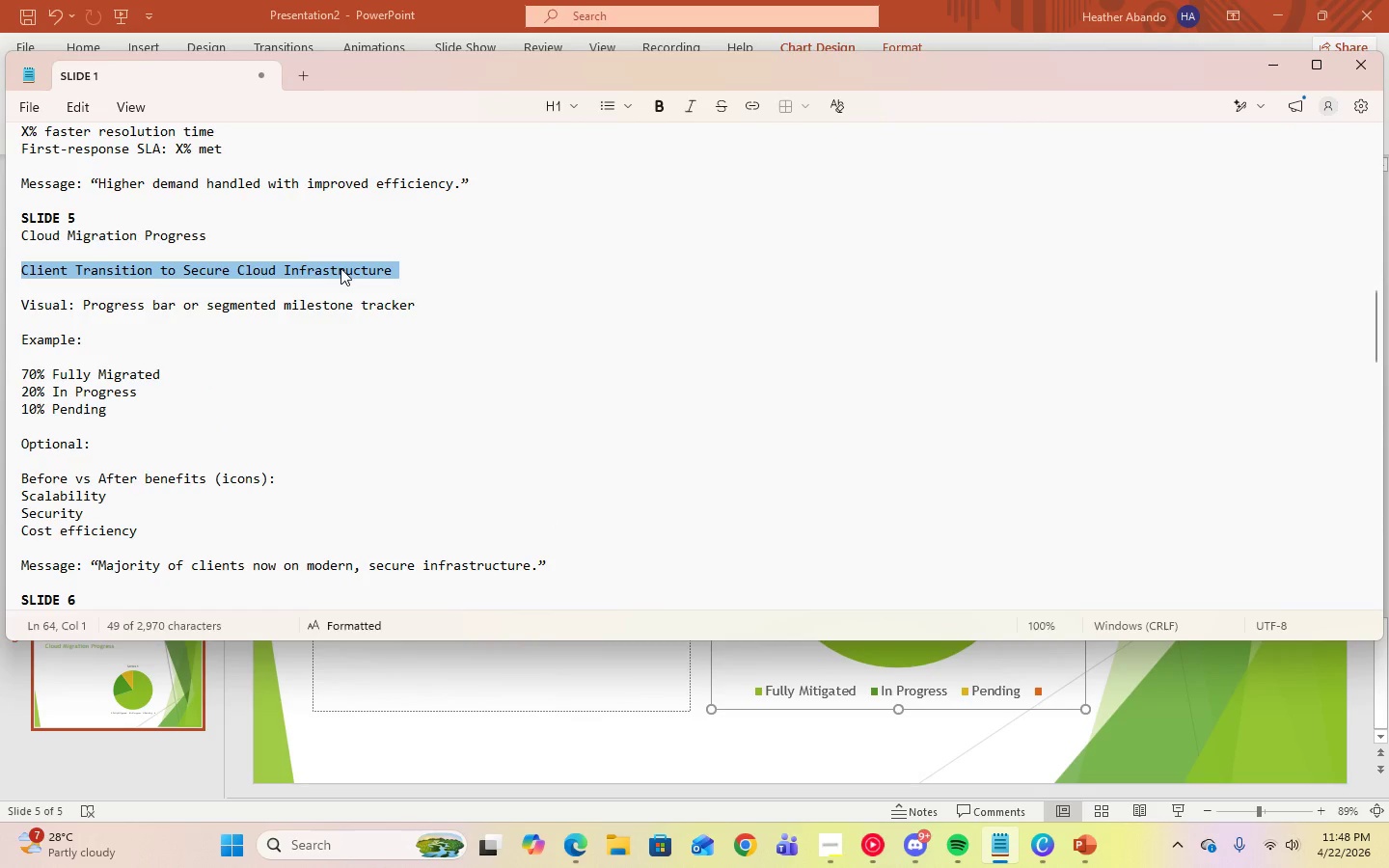 
right_click([340, 268])
 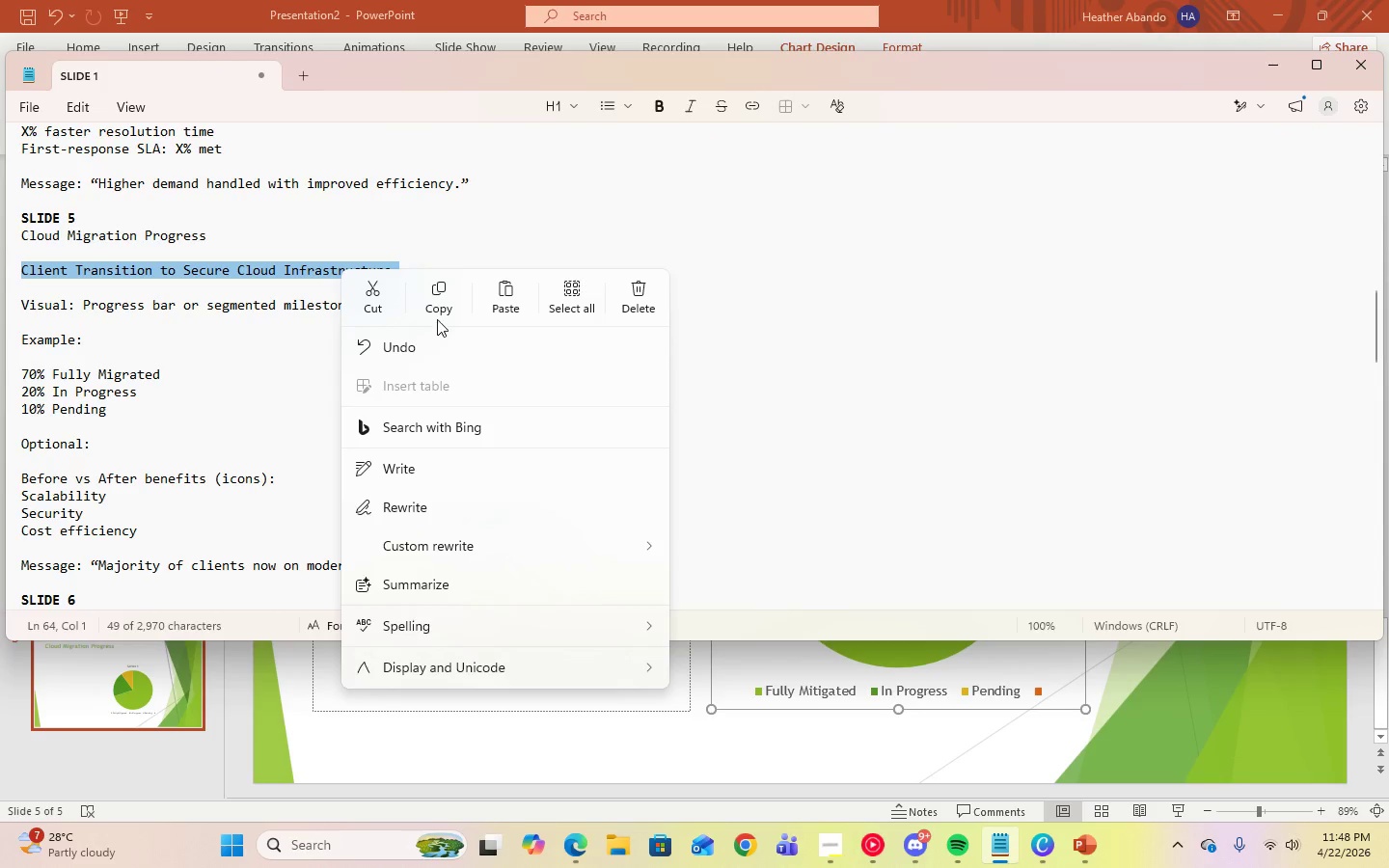 
left_click([440, 309])
 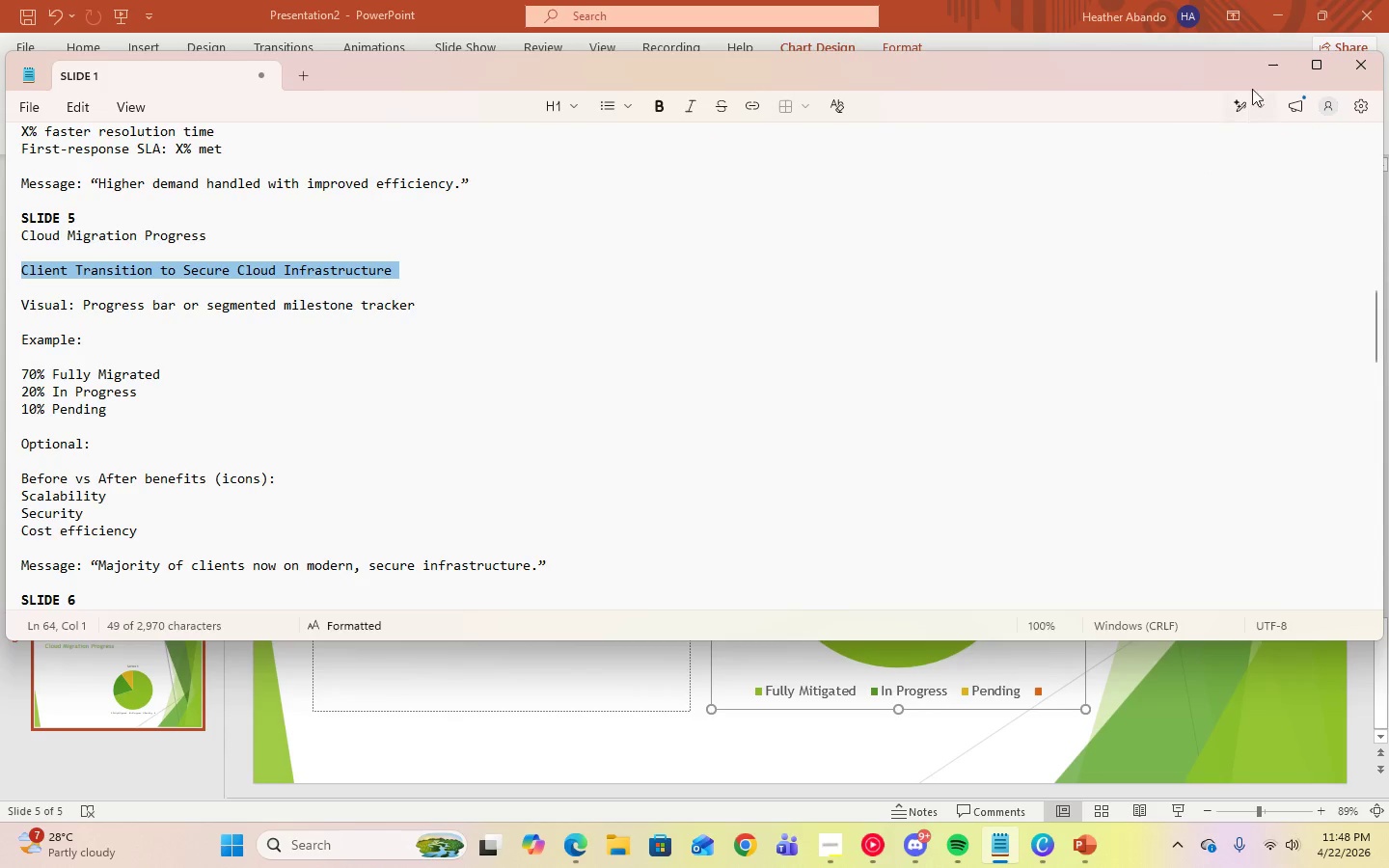 
left_click([1262, 68])
 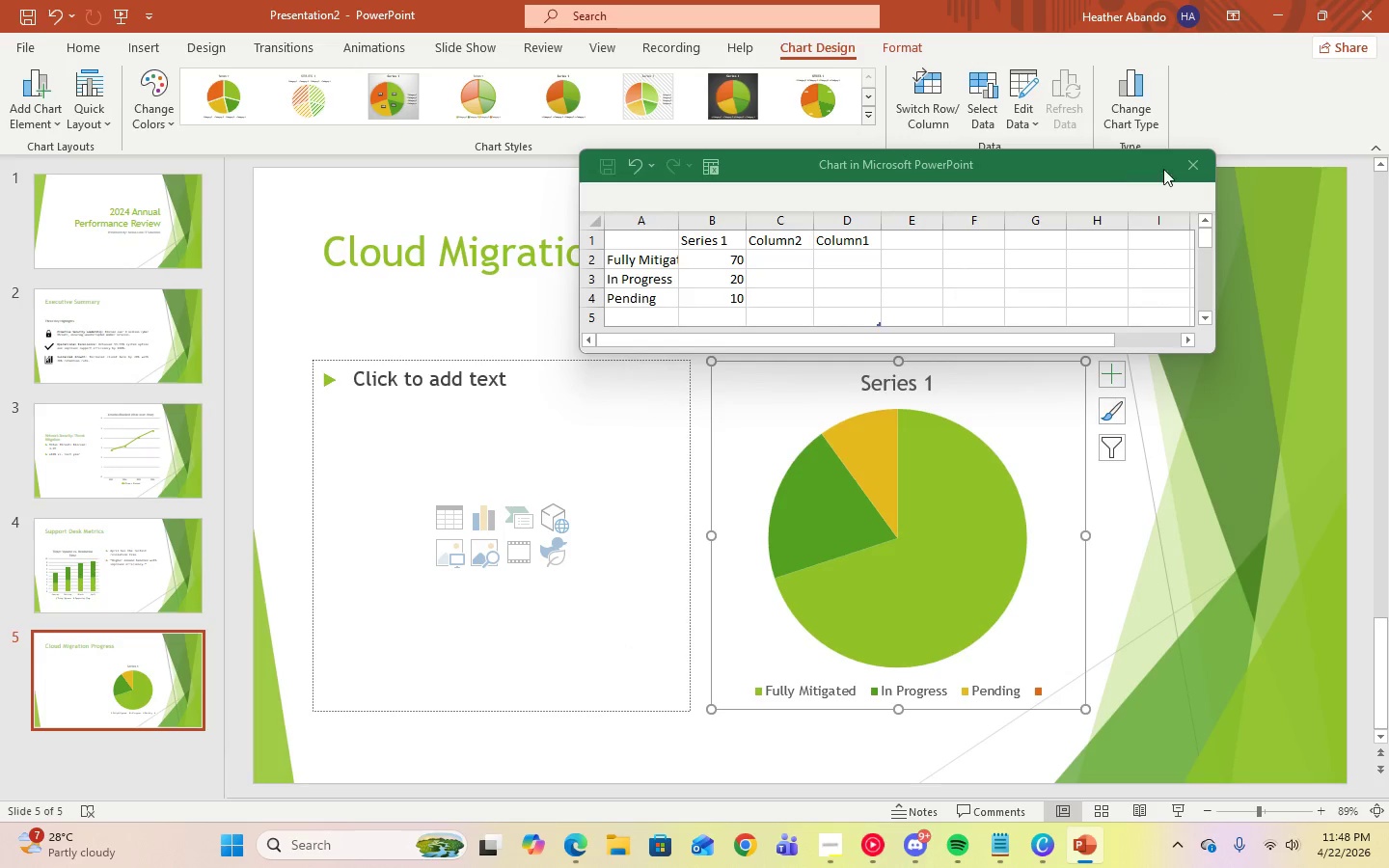 
left_click([1190, 169])
 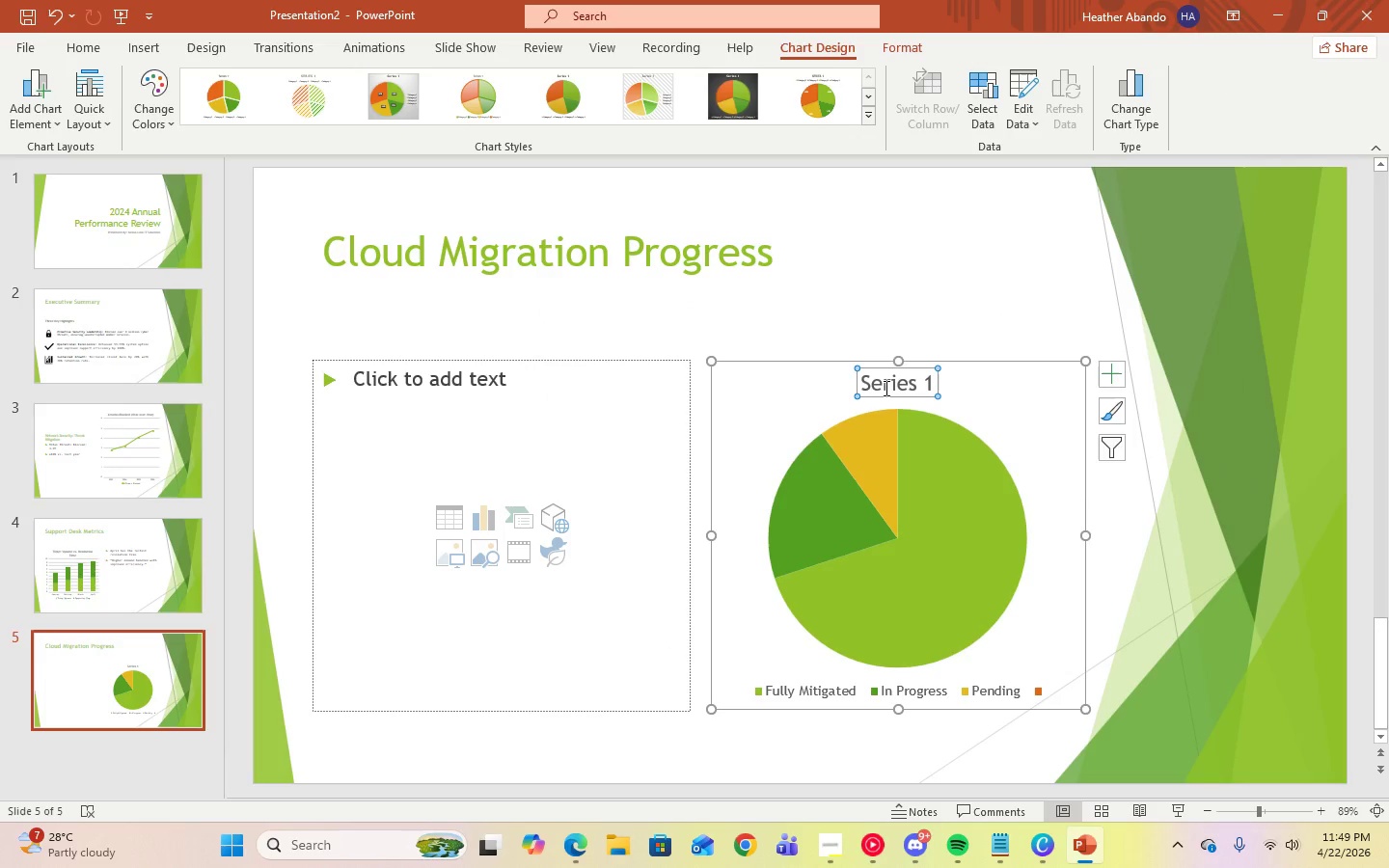 
double_click([885, 386])
 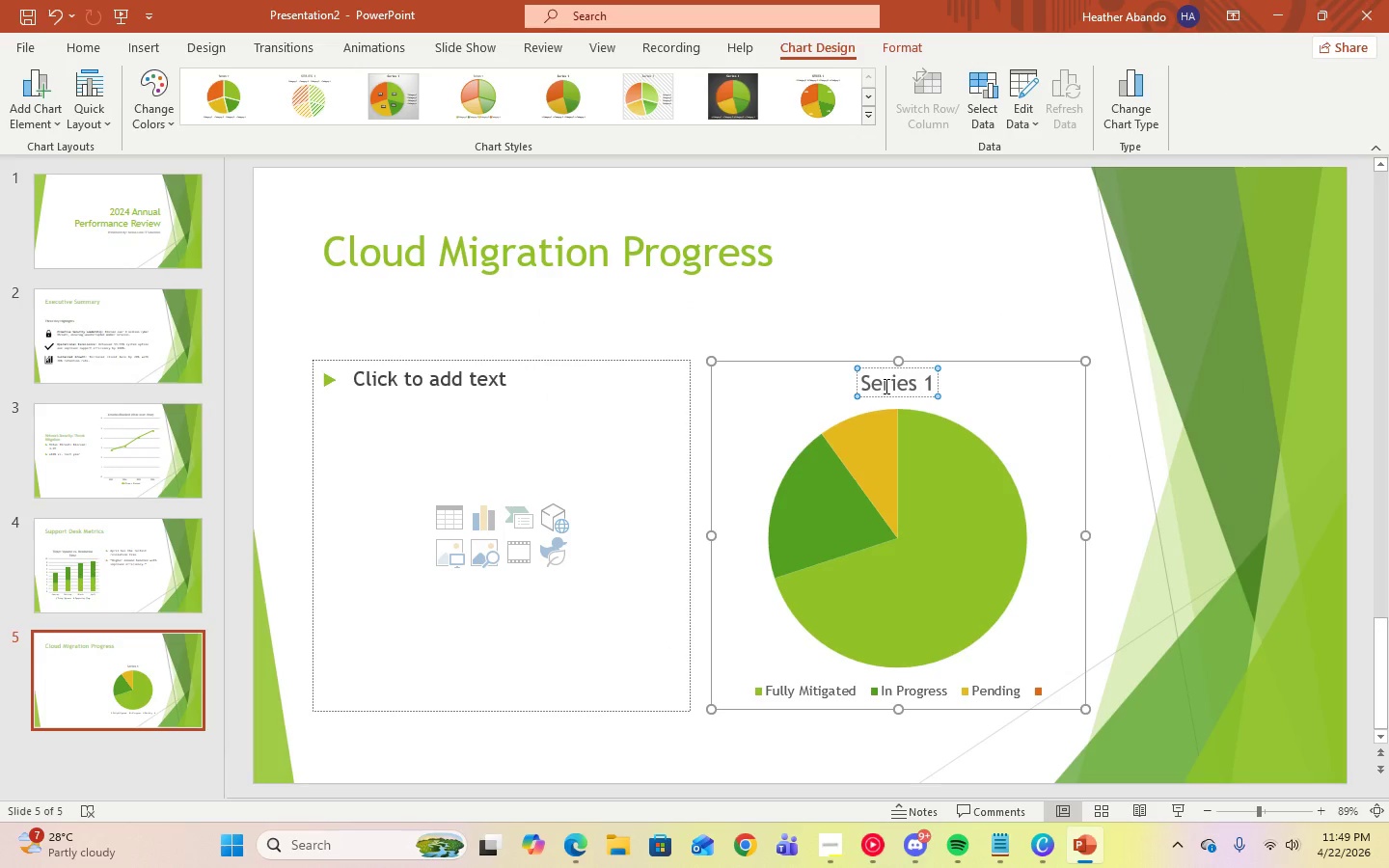 
key(Control+A)
 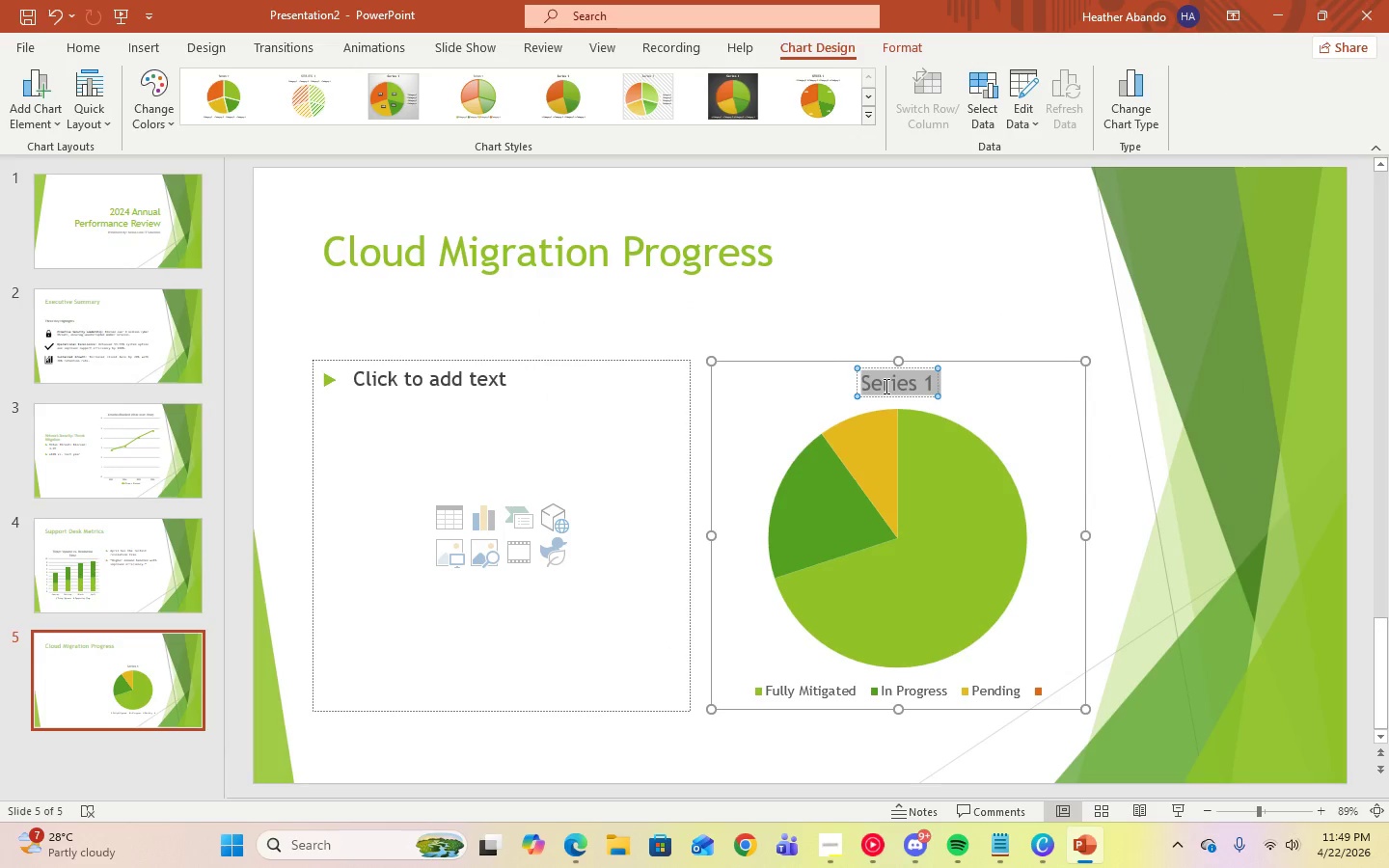 
key(Control+V)
 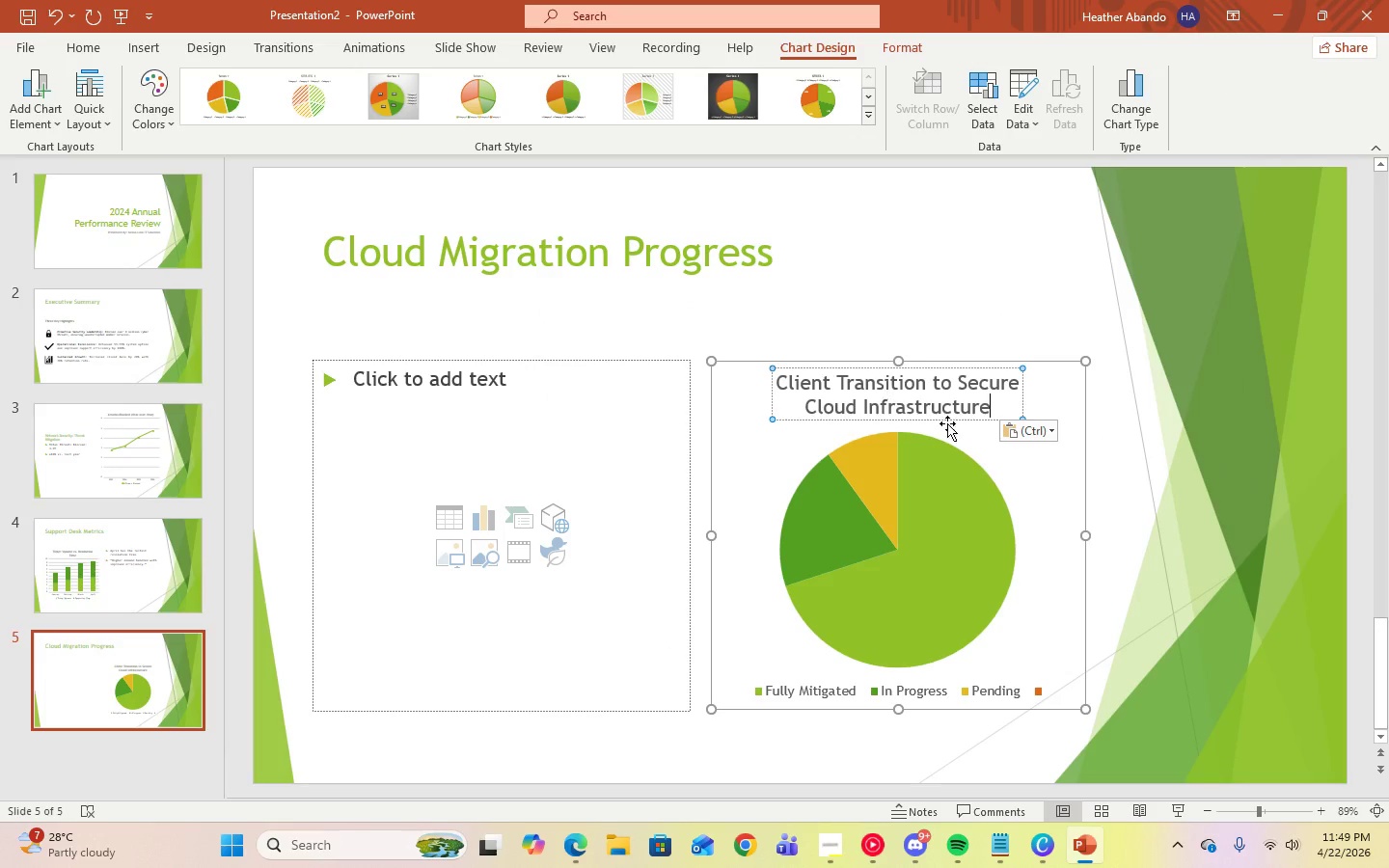 
left_click([1201, 480])
 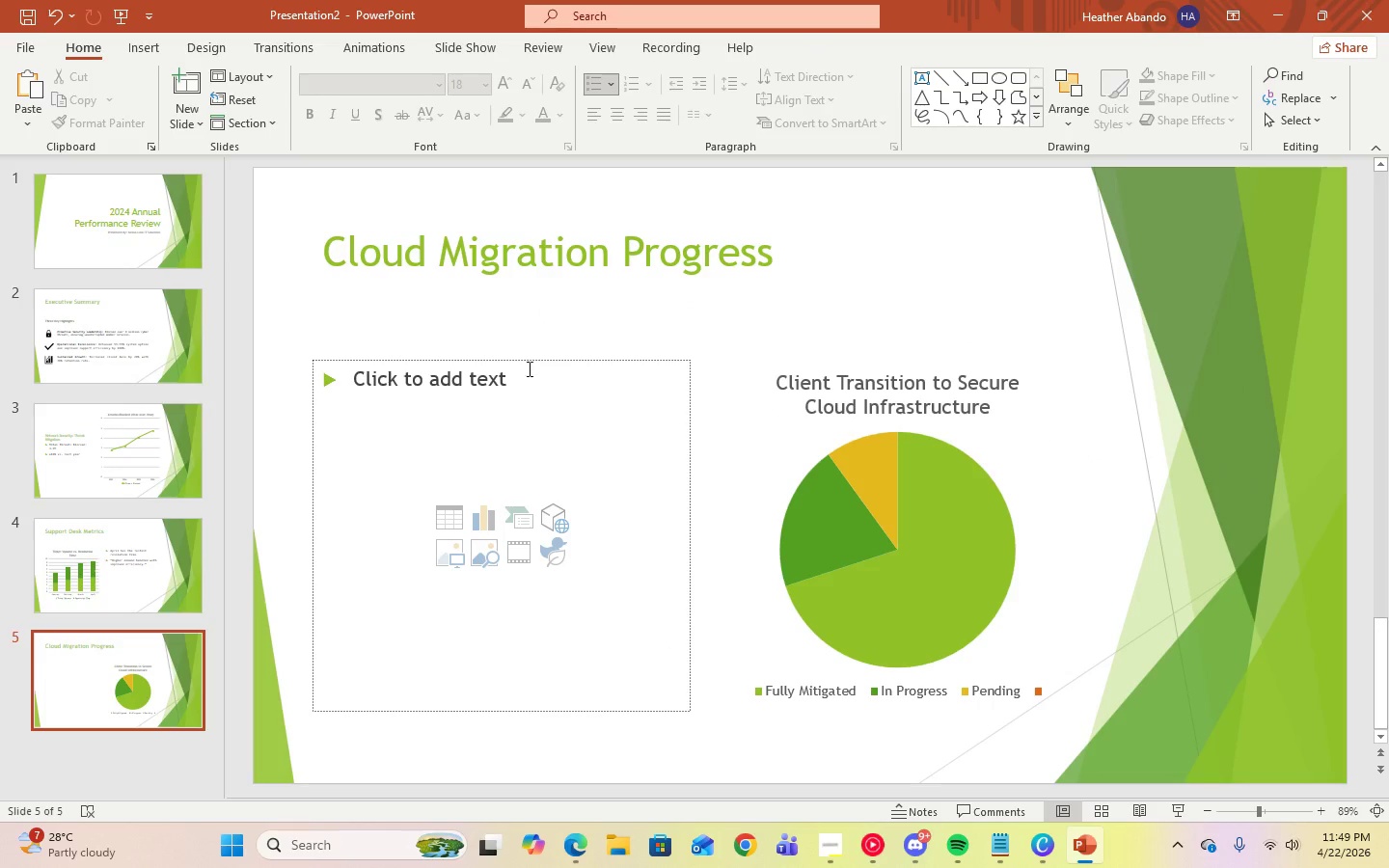 
left_click([457, 386])
 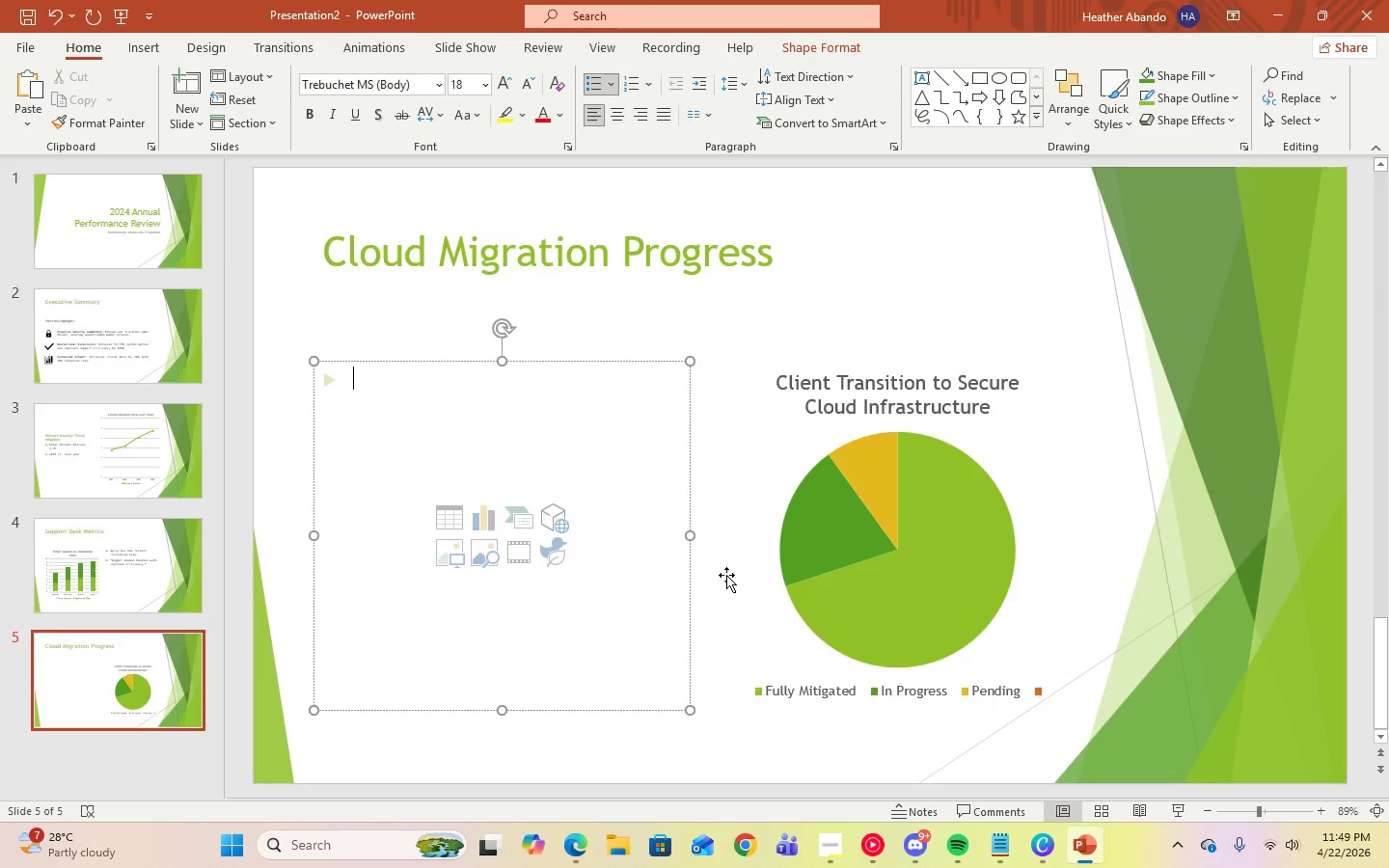 
key(Backspace)
 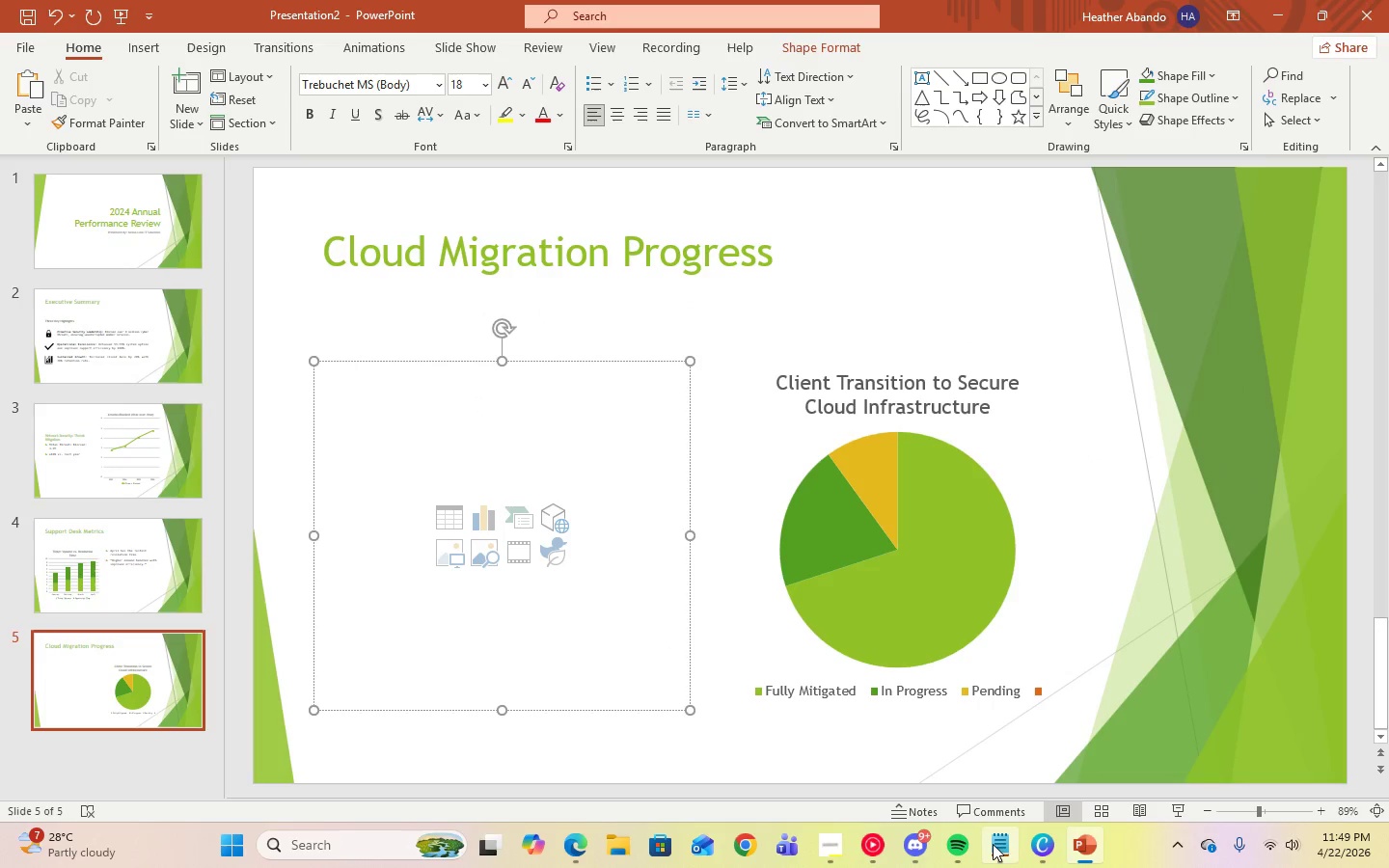 
left_click([994, 845])
 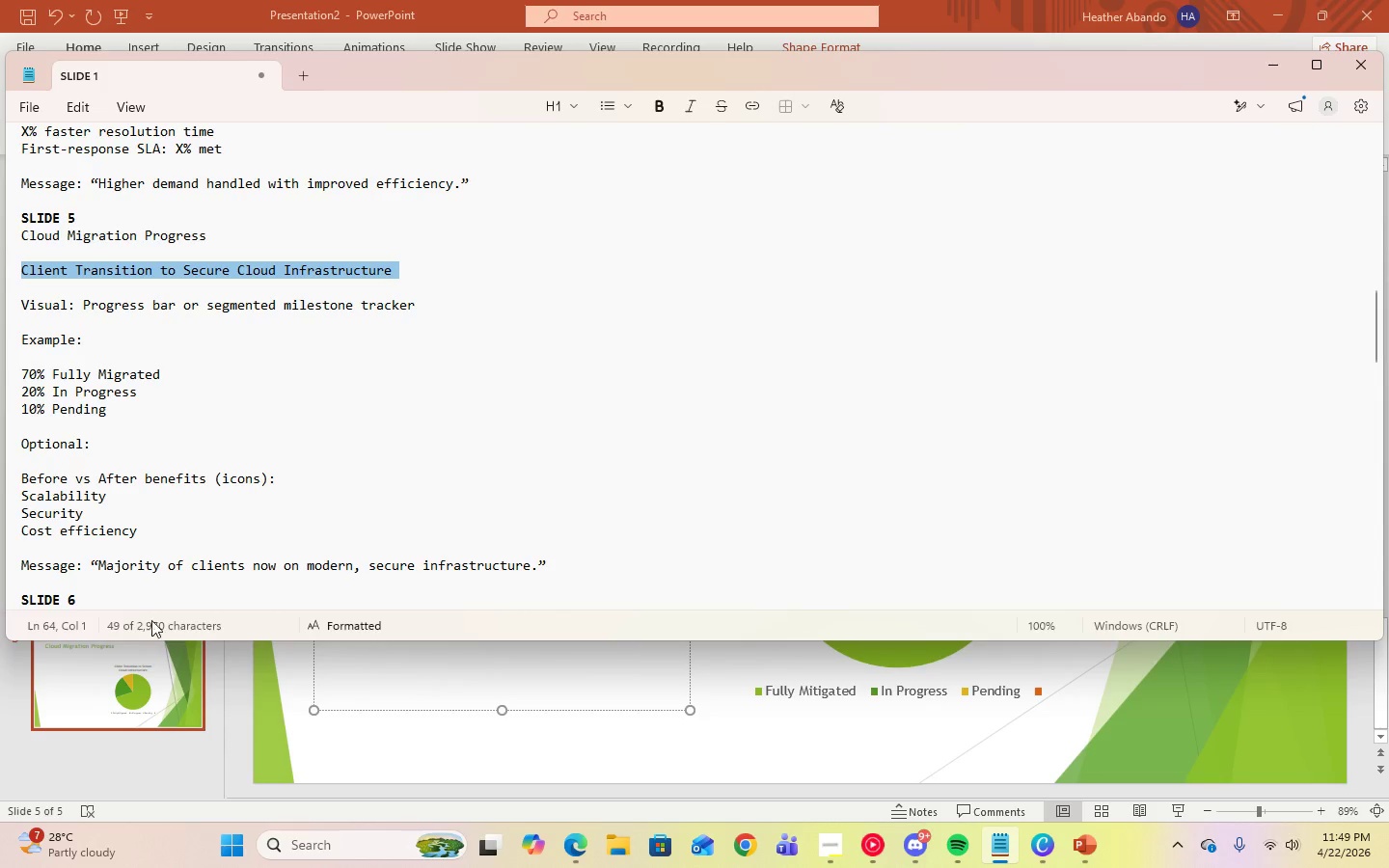 
scroll: coordinate [204, 481], scroll_direction: down, amount: 2.0
 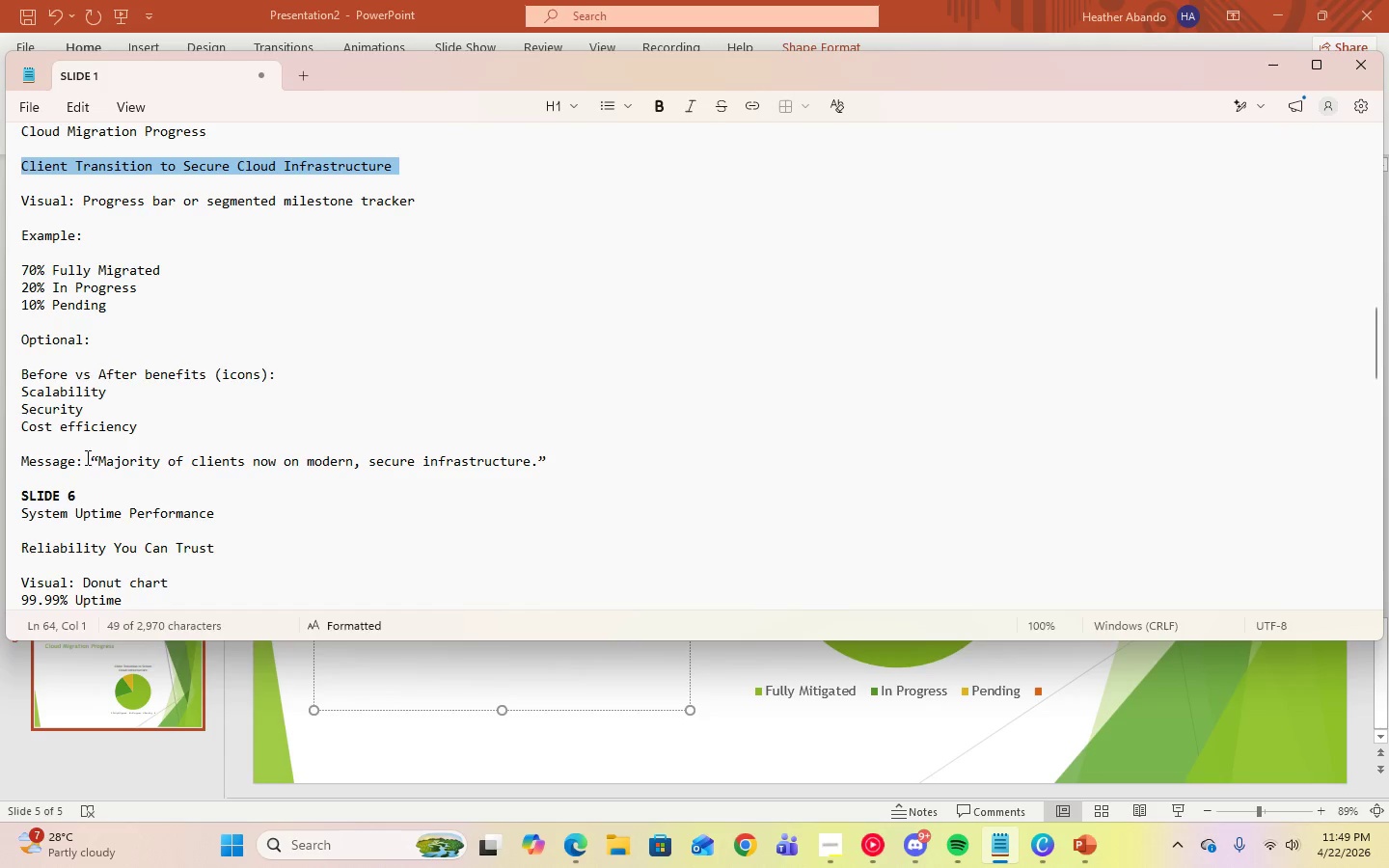 
left_click_drag(start_coordinate=[88, 457], to_coordinate=[558, 454])
 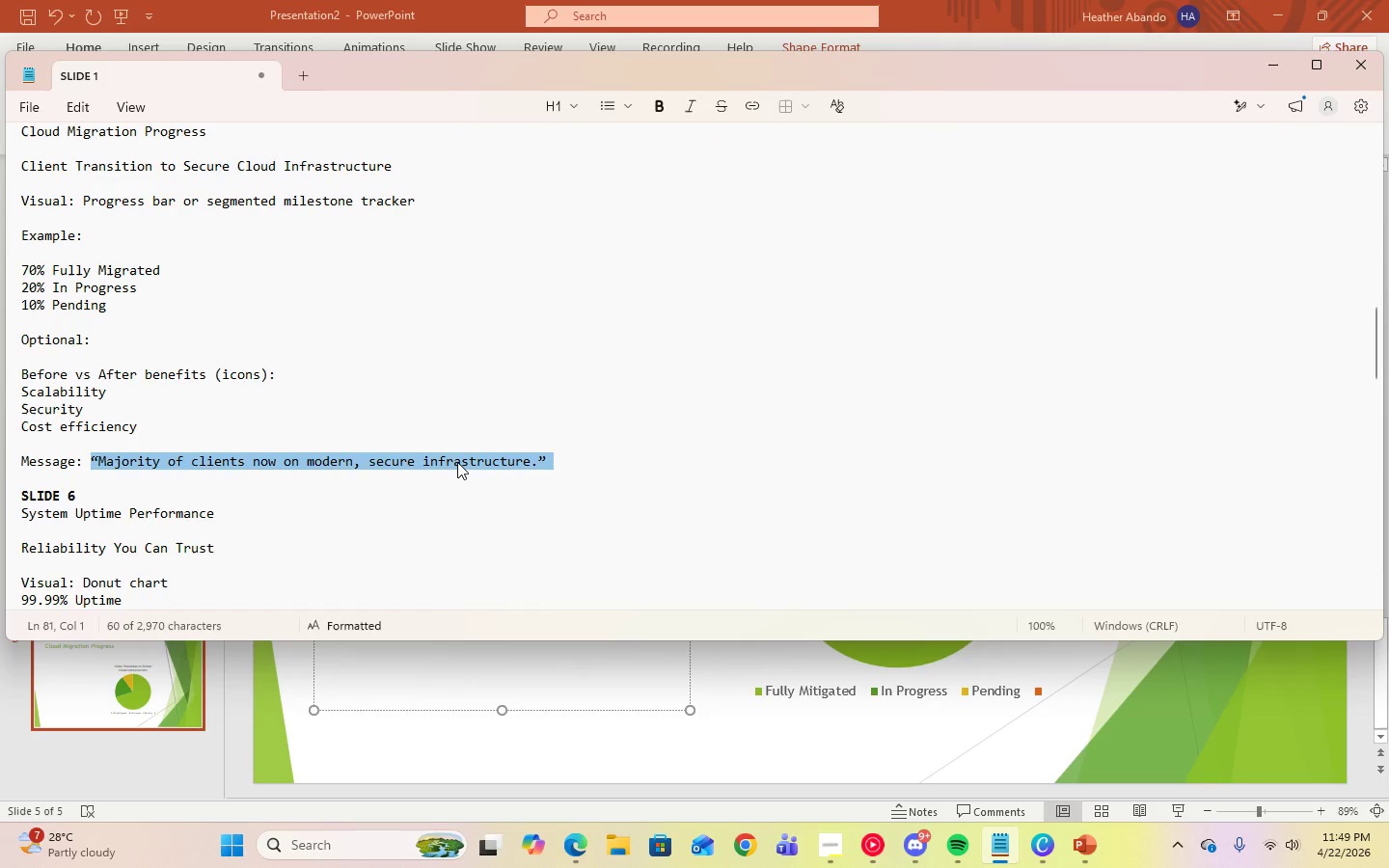 
right_click([457, 462])
 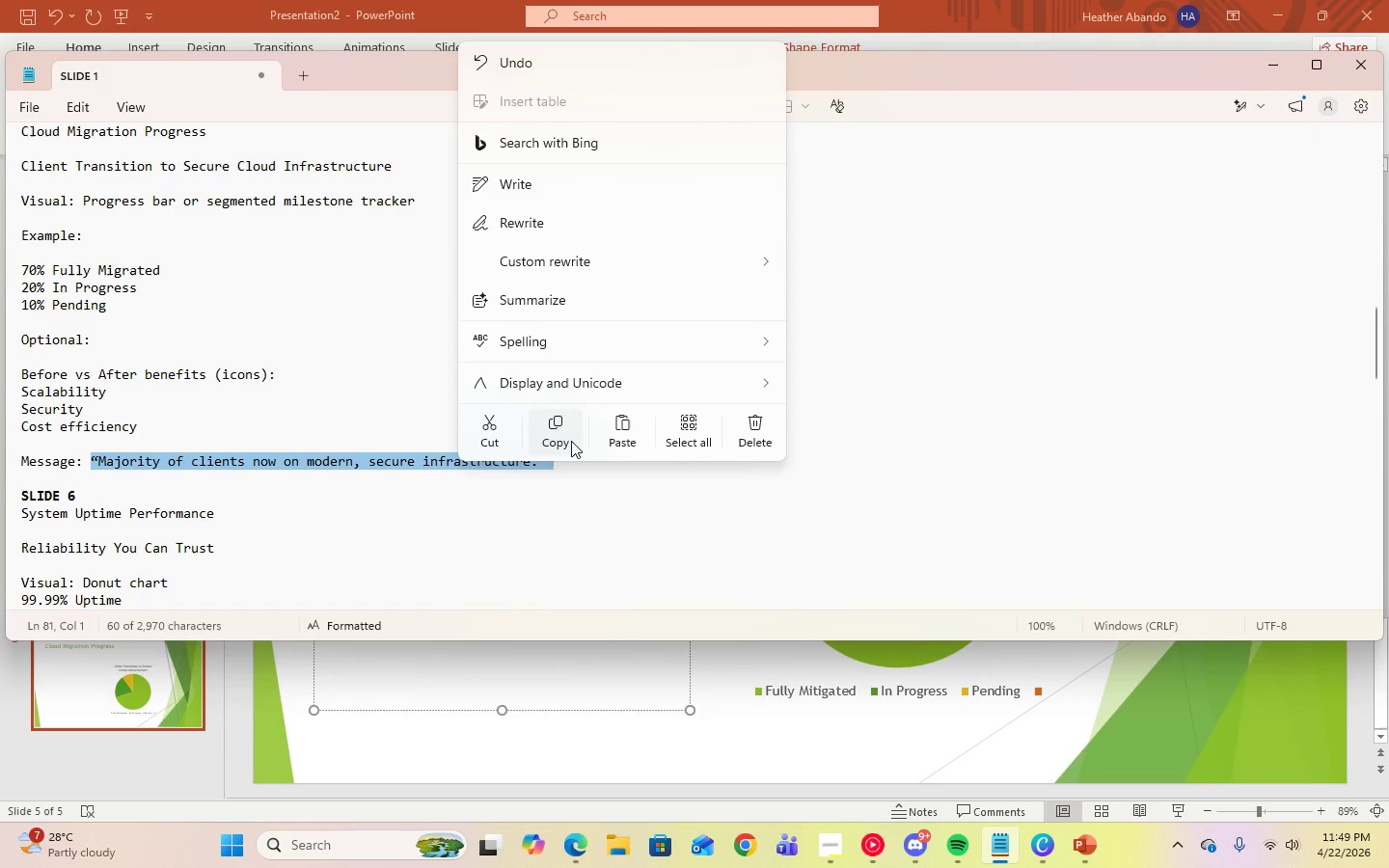 
left_click([571, 441])
 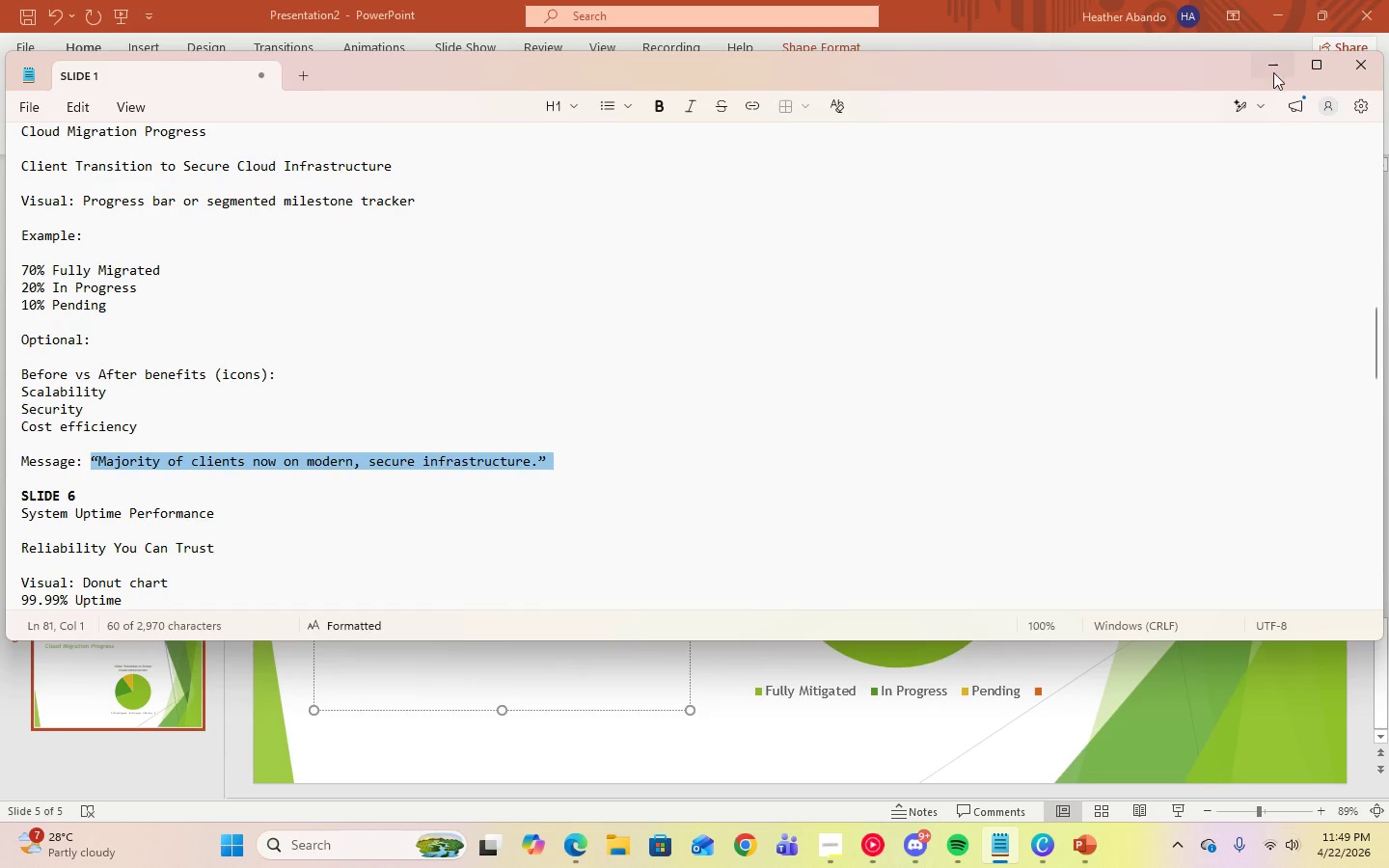 
left_click([1276, 66])
 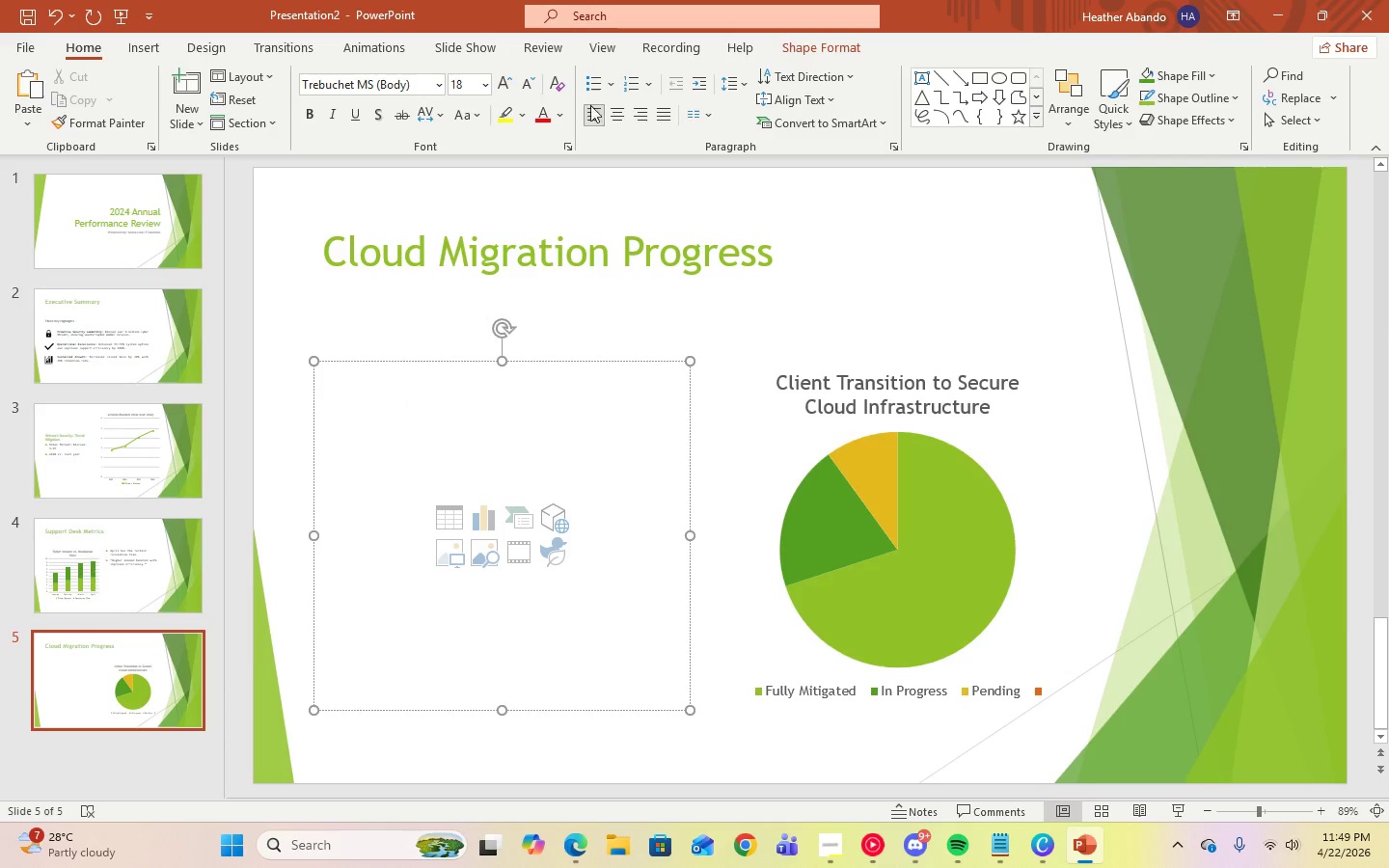 
left_click([617, 92])
 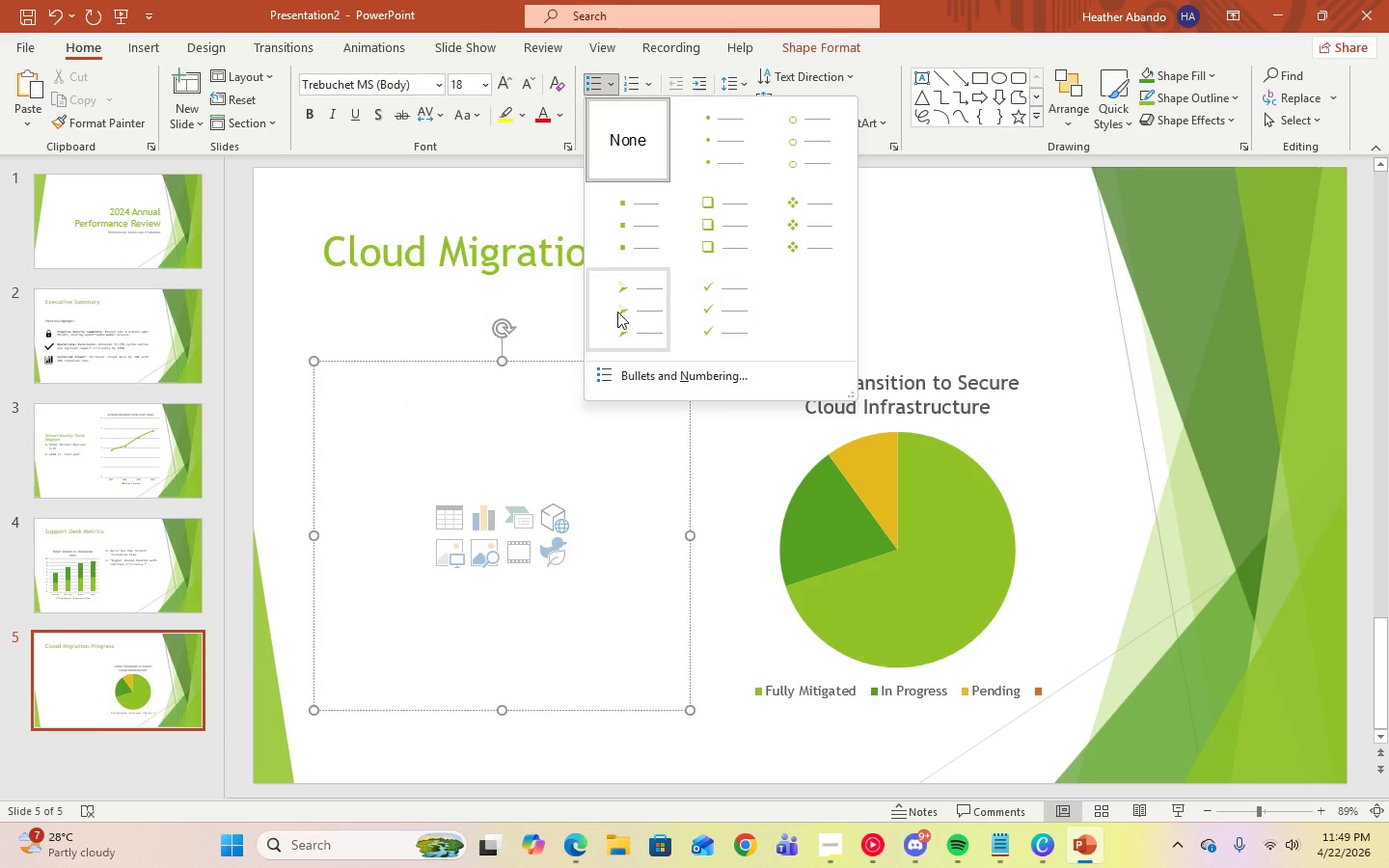 
left_click([617, 312])
 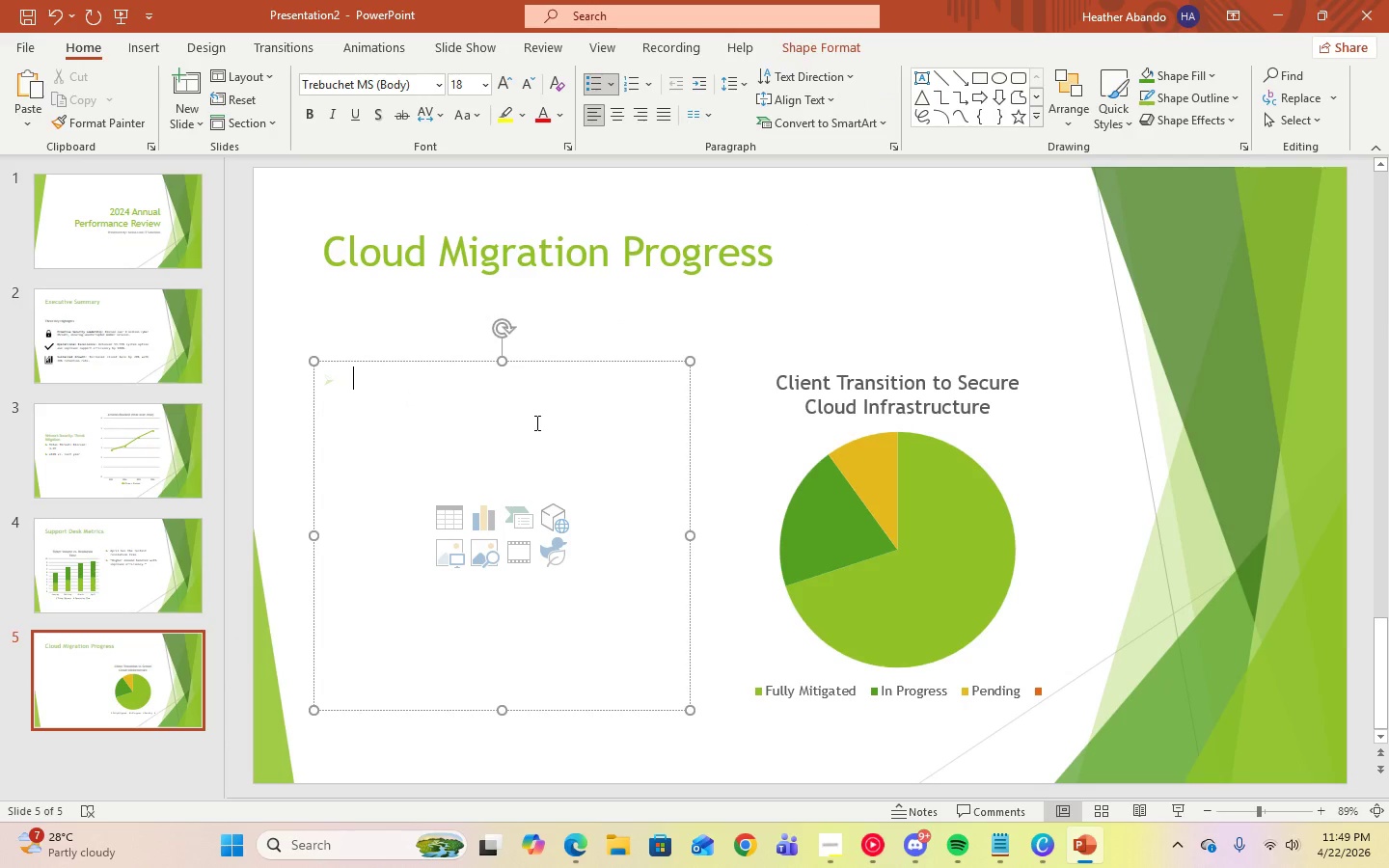 
key(Control+V)
 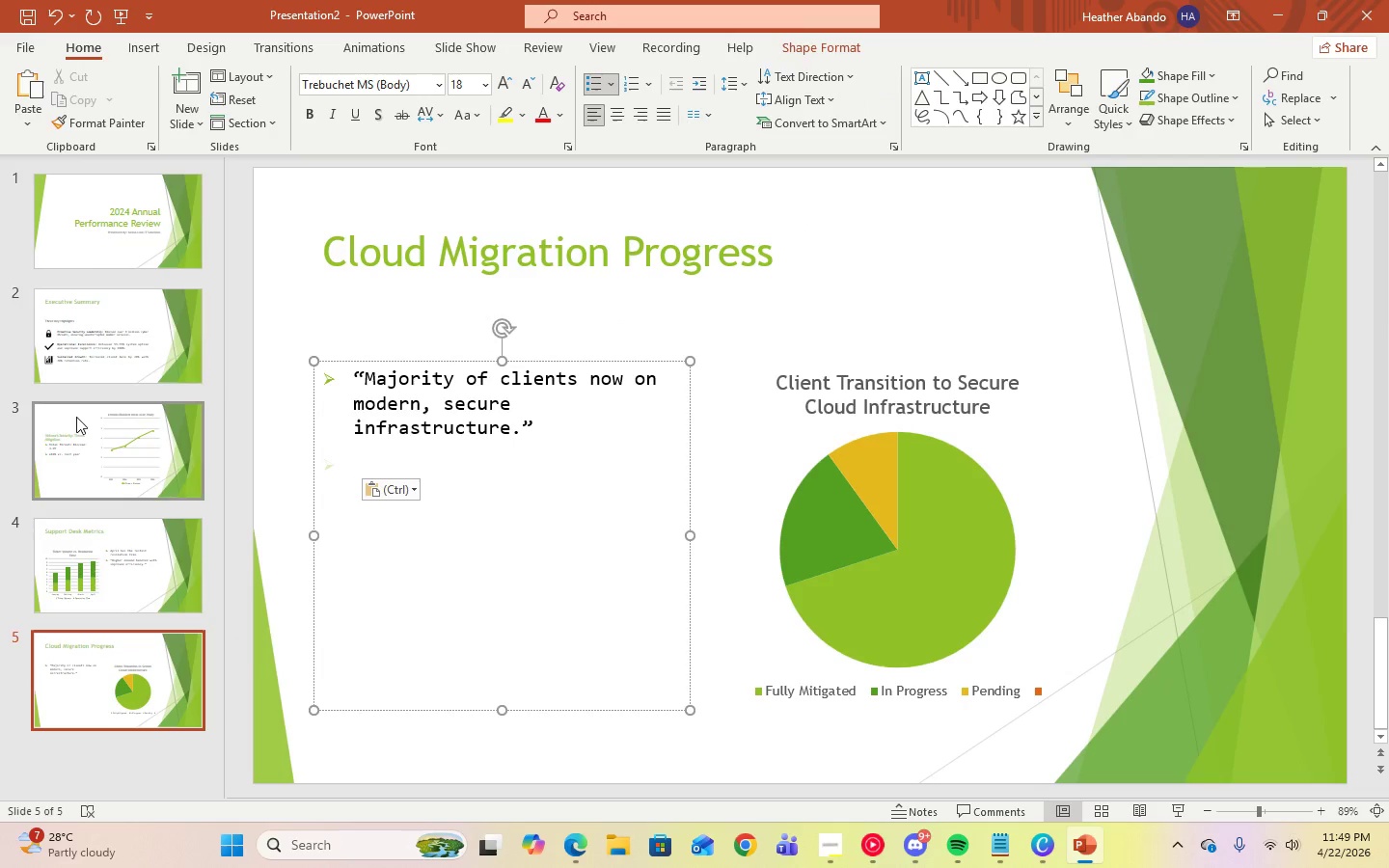 
left_click([86, 265])
 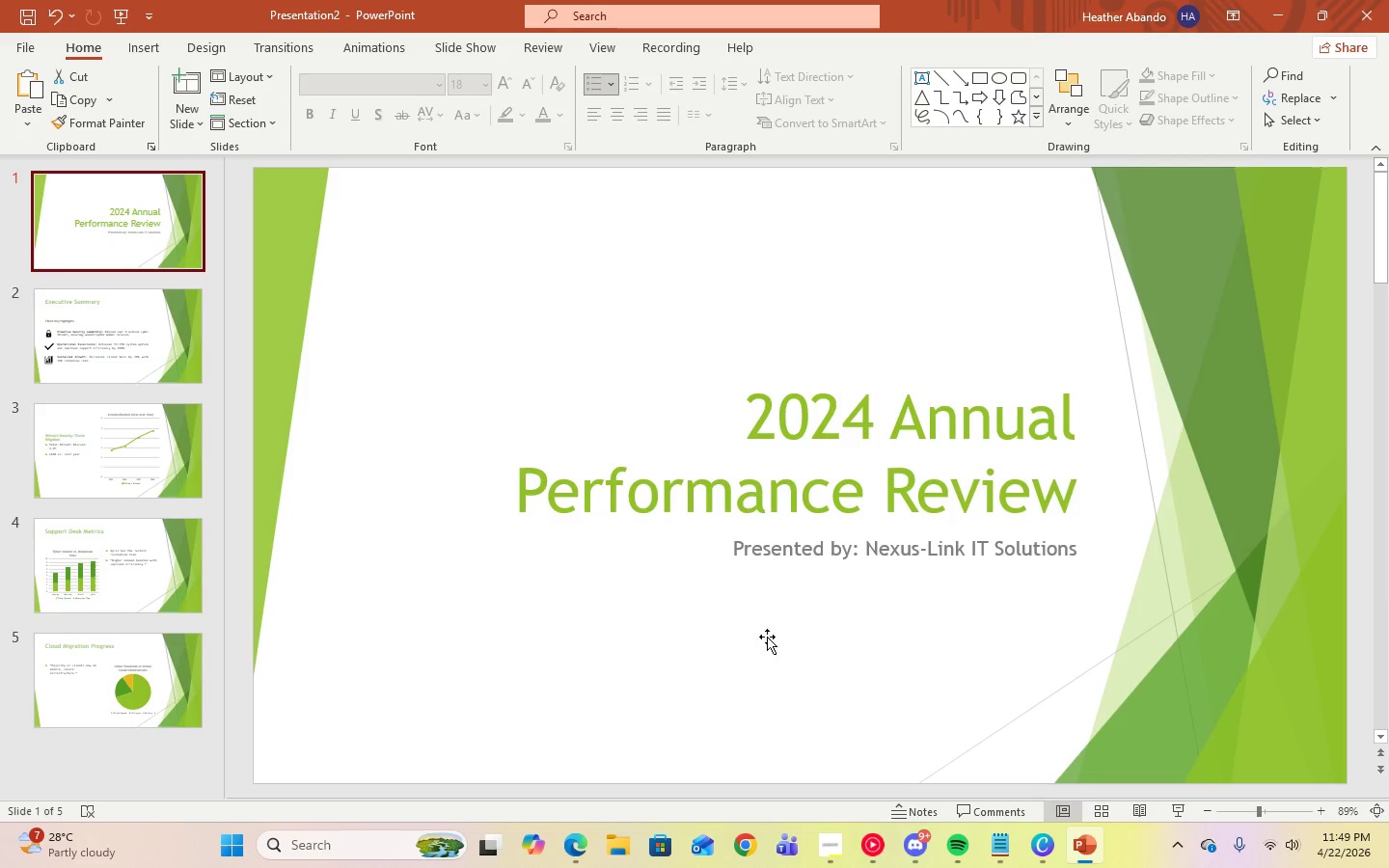 
key(ArrowDown)
 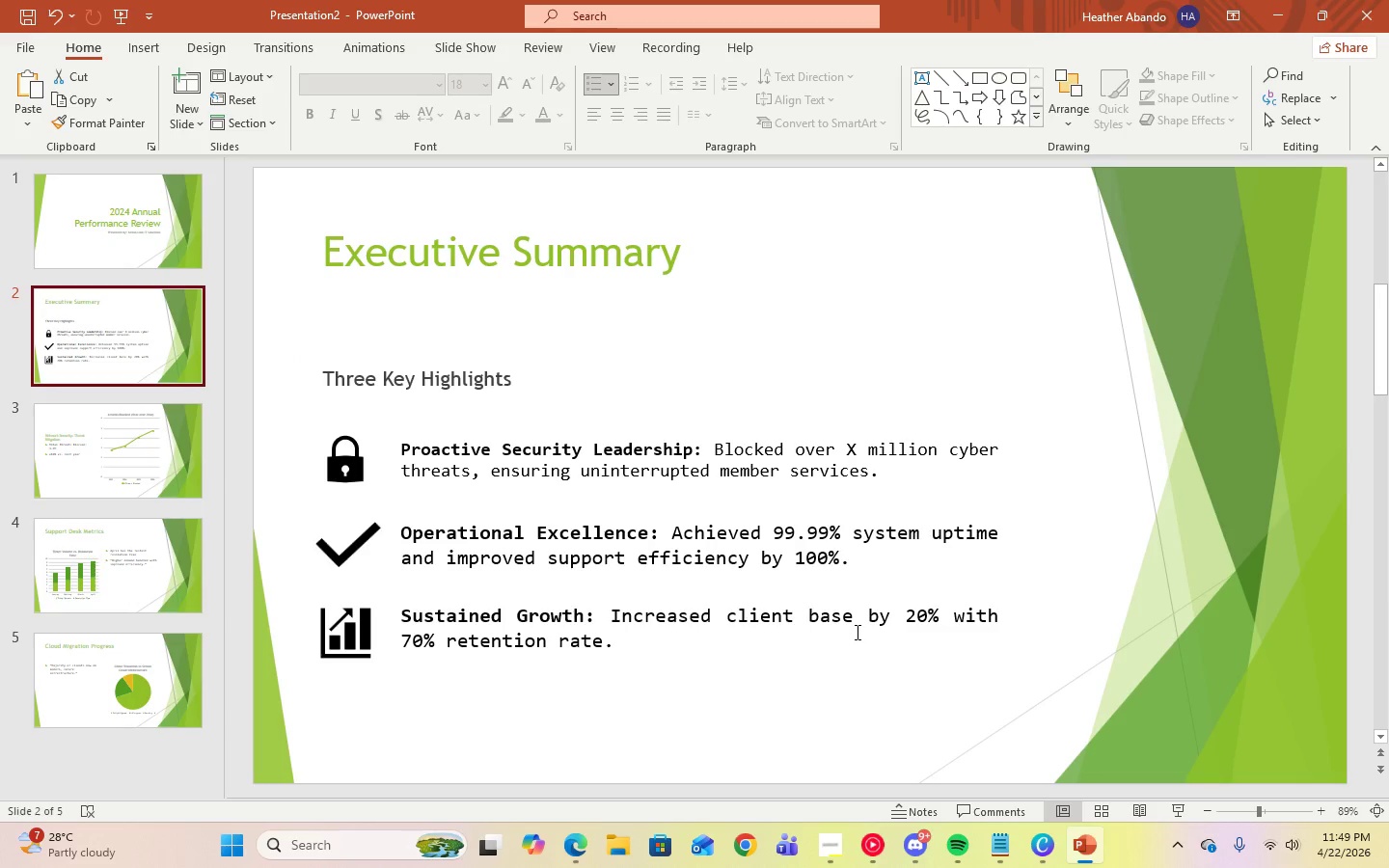 
key(ArrowDown)
 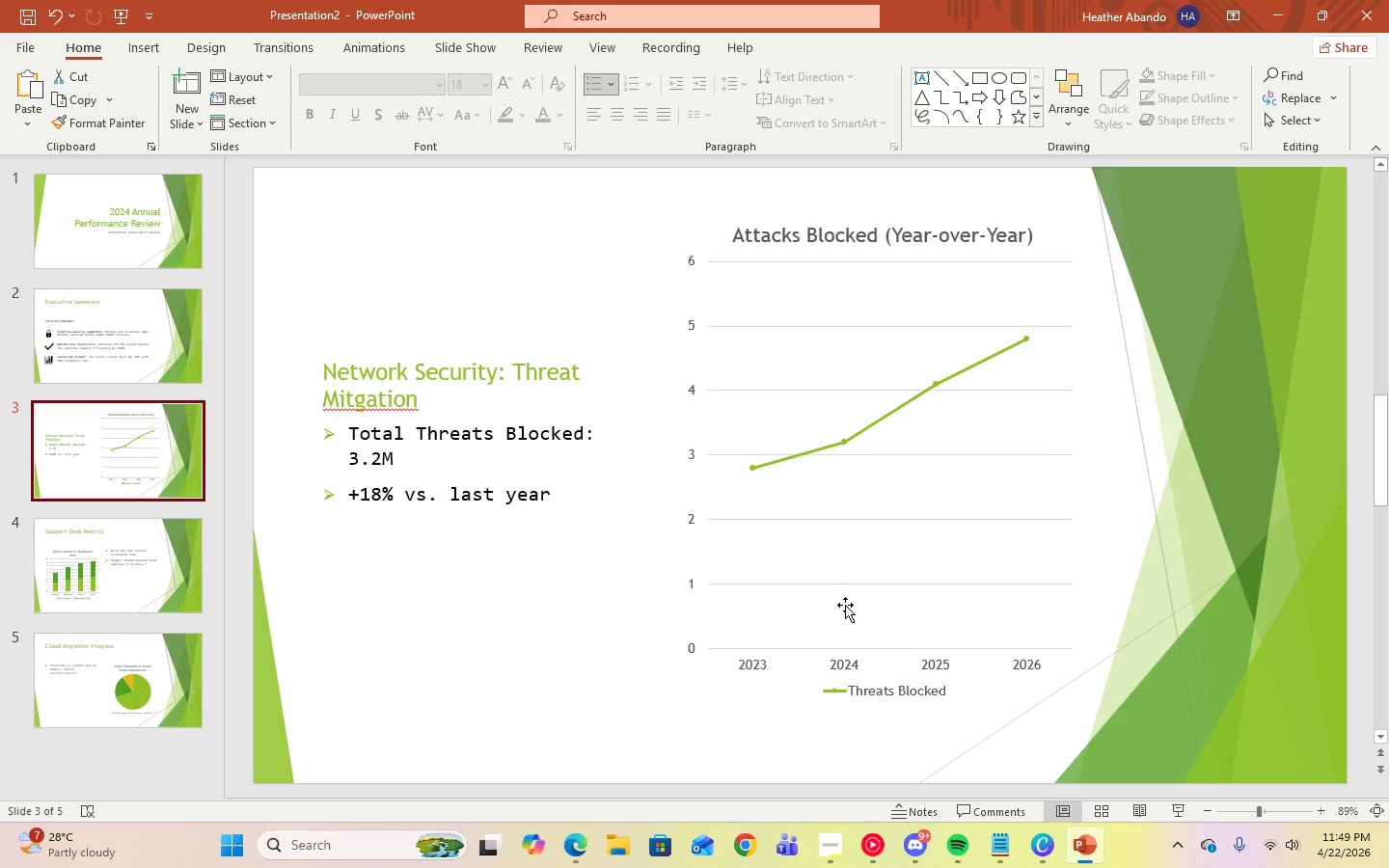 
key(ArrowUp)
 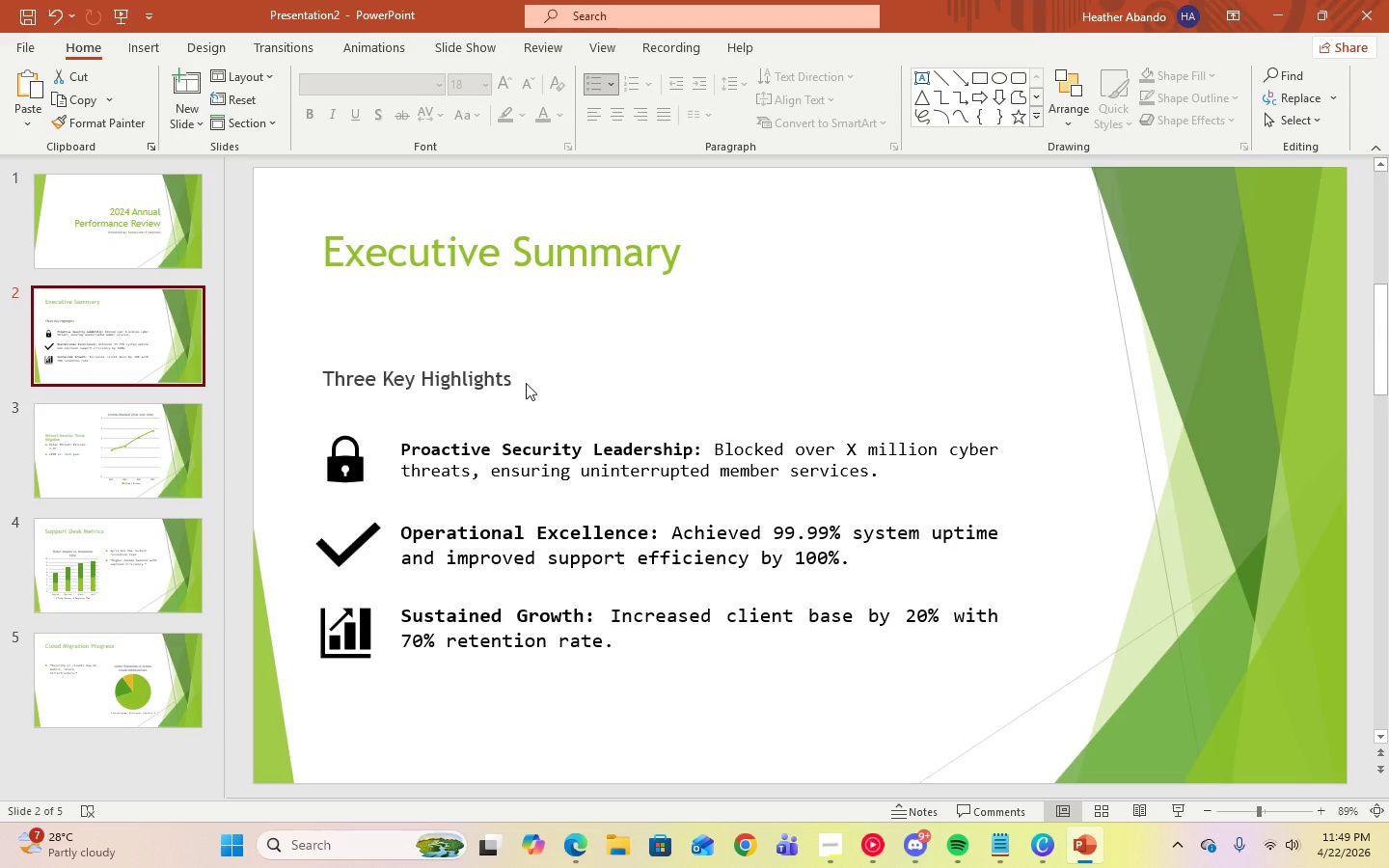 
left_click([504, 376])
 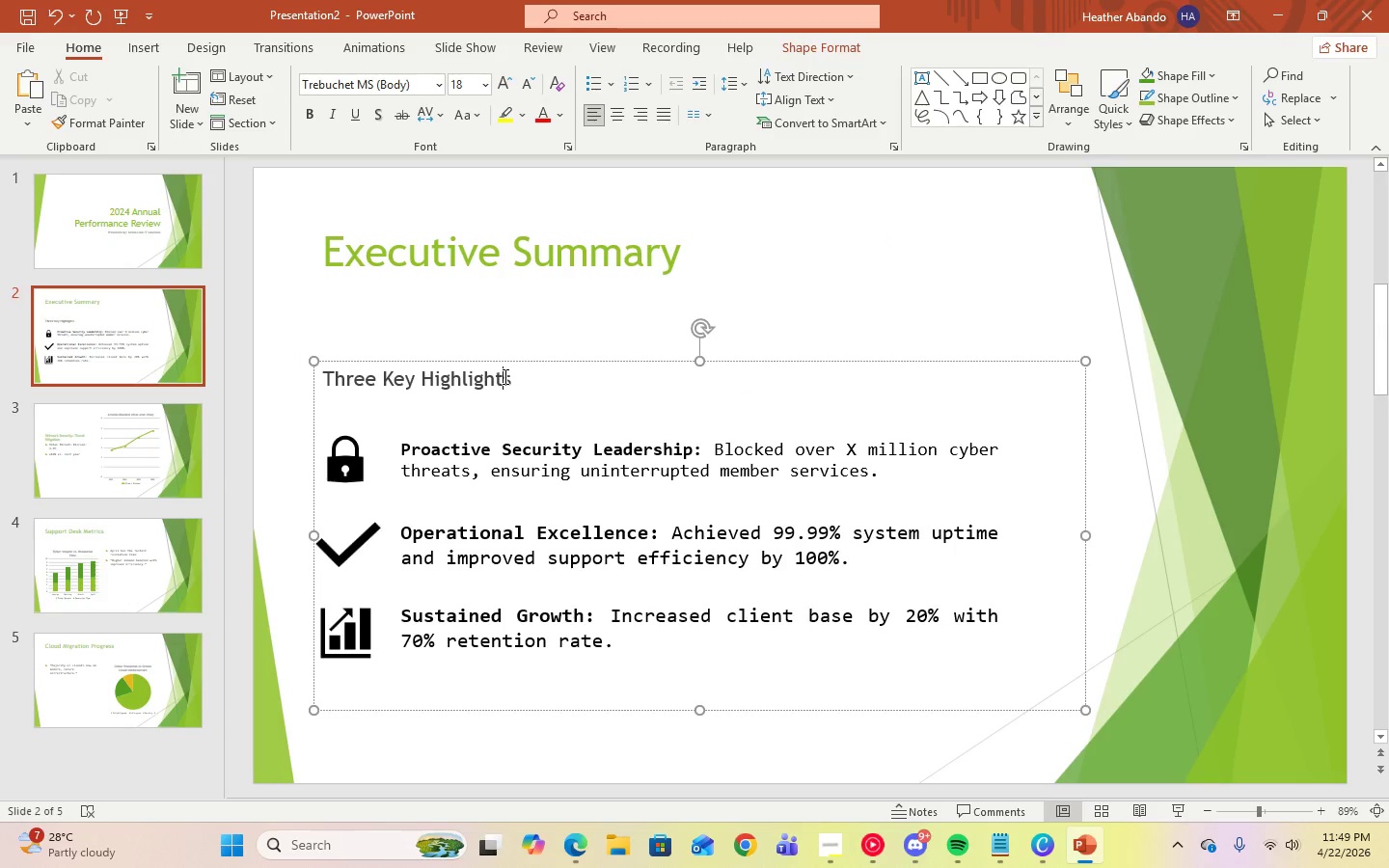 
key(Control+A)
 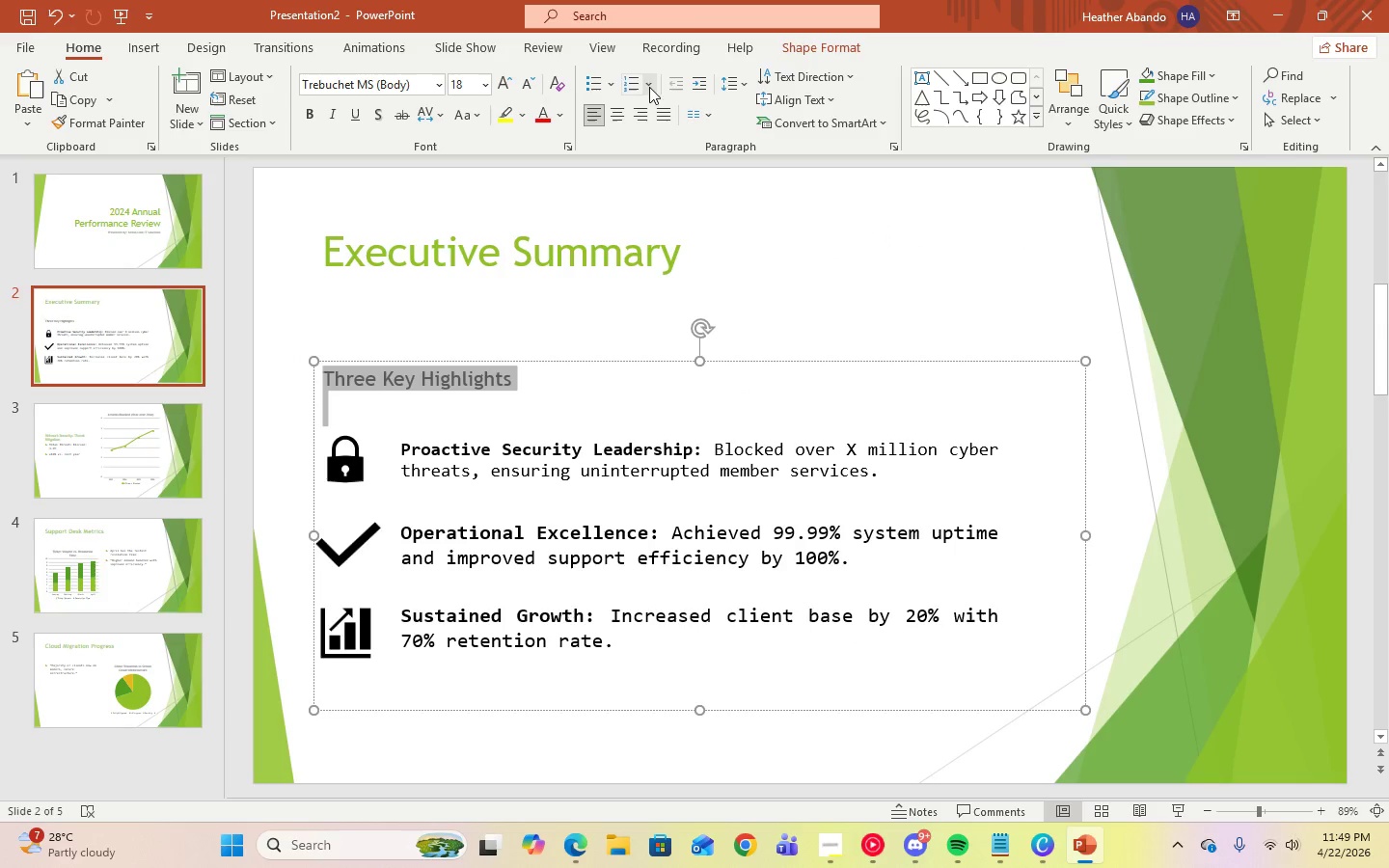 
left_click([612, 85])
 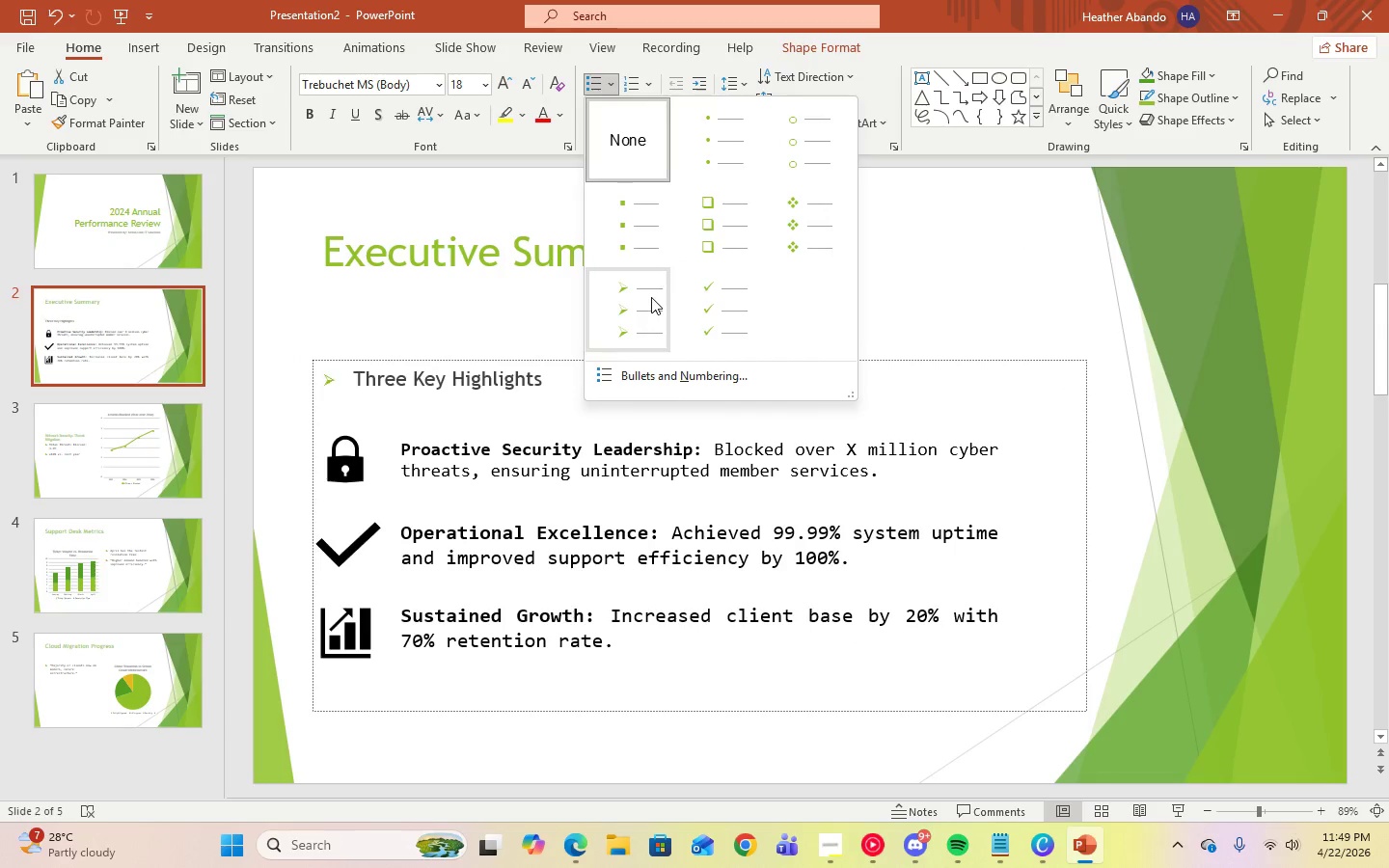 
left_click([651, 297])
 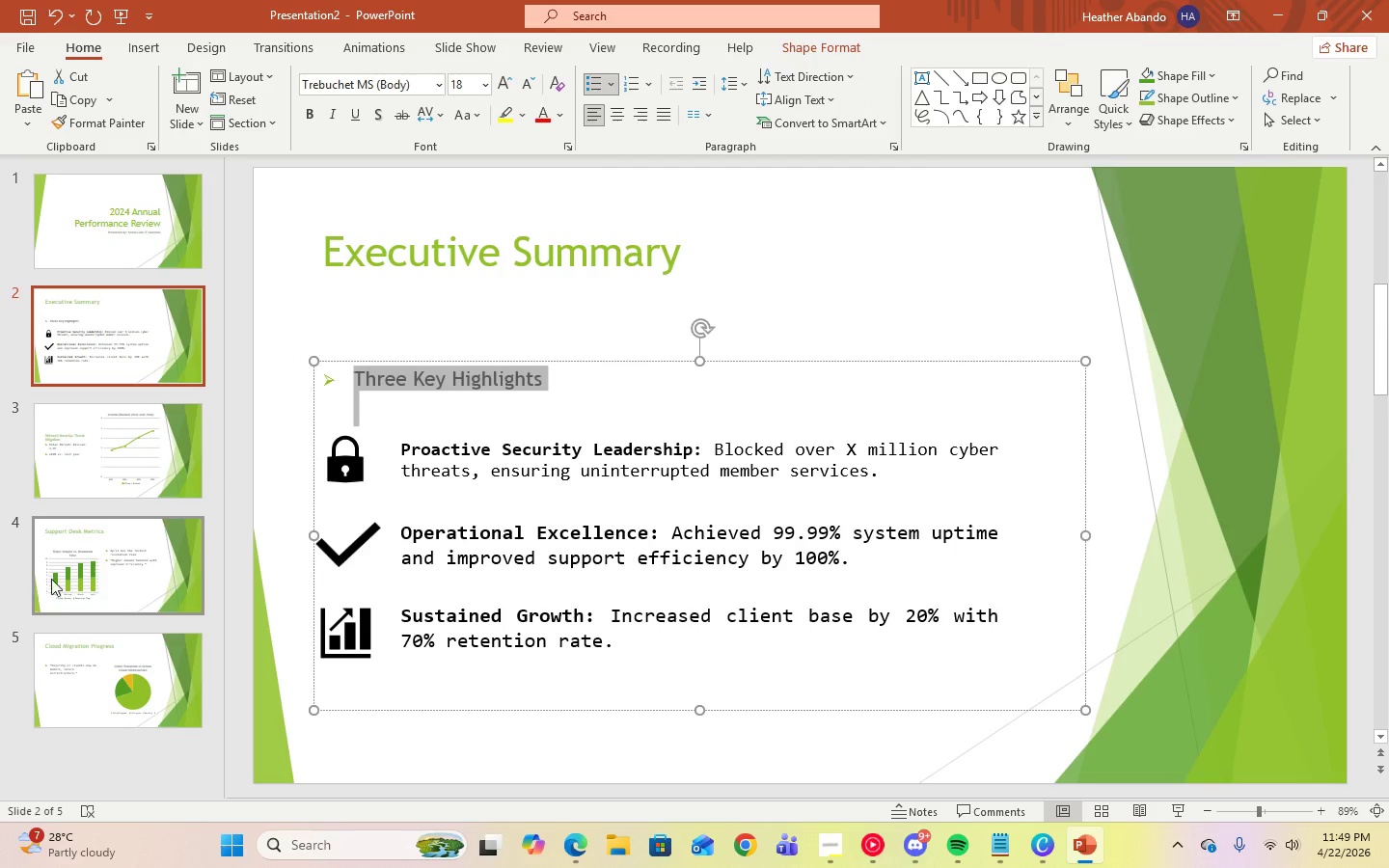 
left_click([87, 464])
 